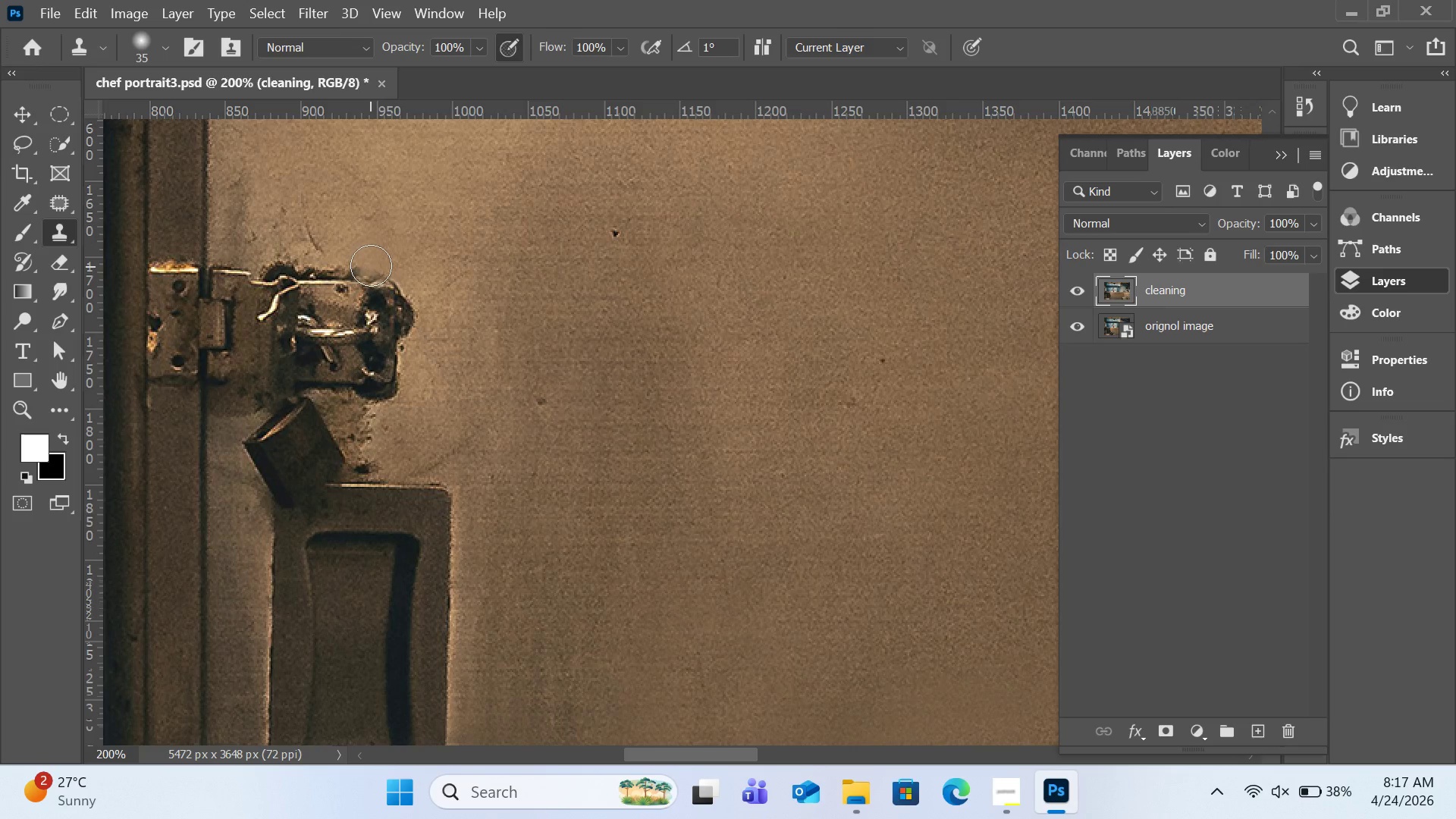 
left_click_drag(start_coordinate=[371, 265], to_coordinate=[274, 264])
 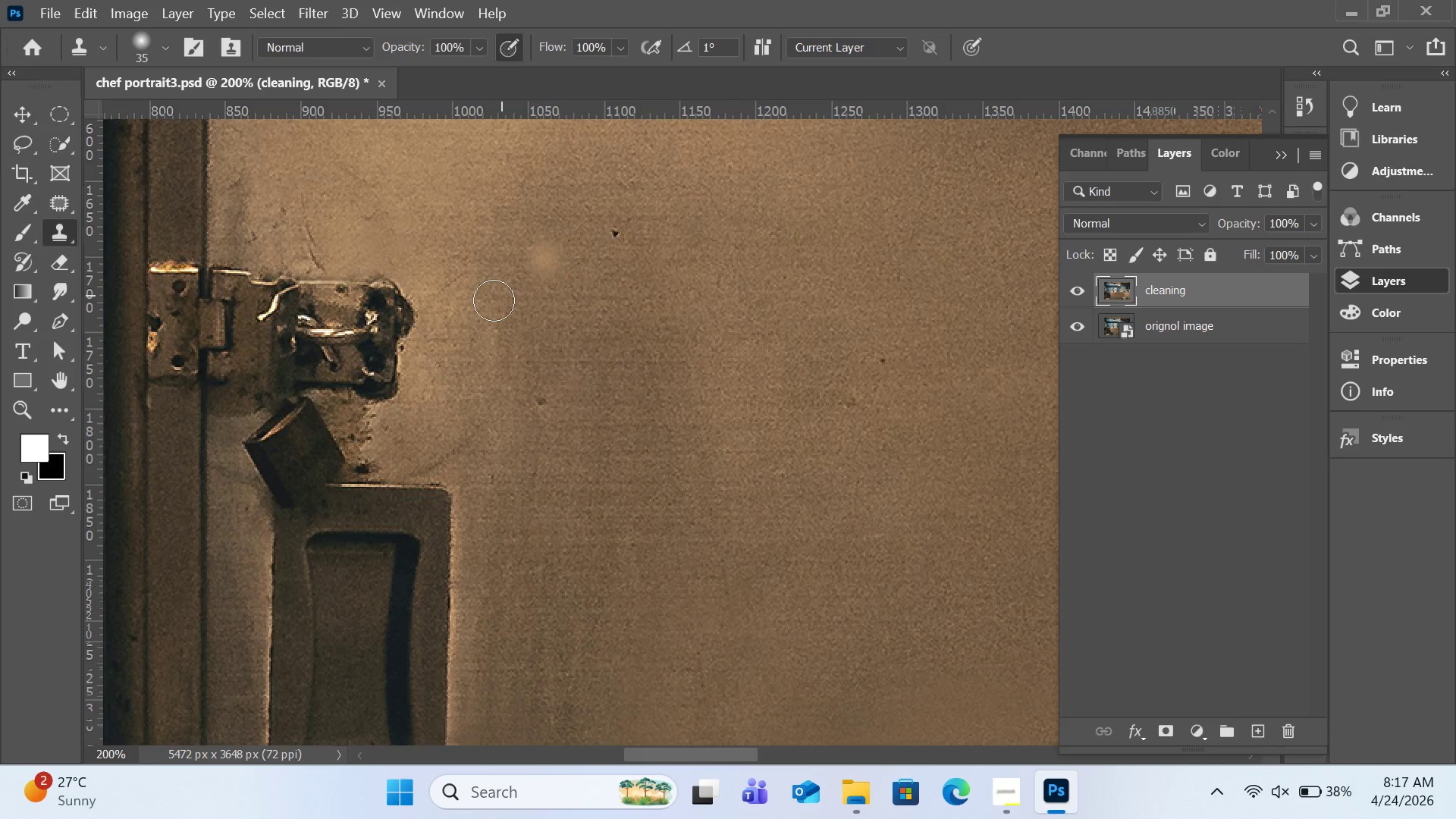 
hold_key(key=AltLeft, duration=1.23)
left_click([414, 268])
 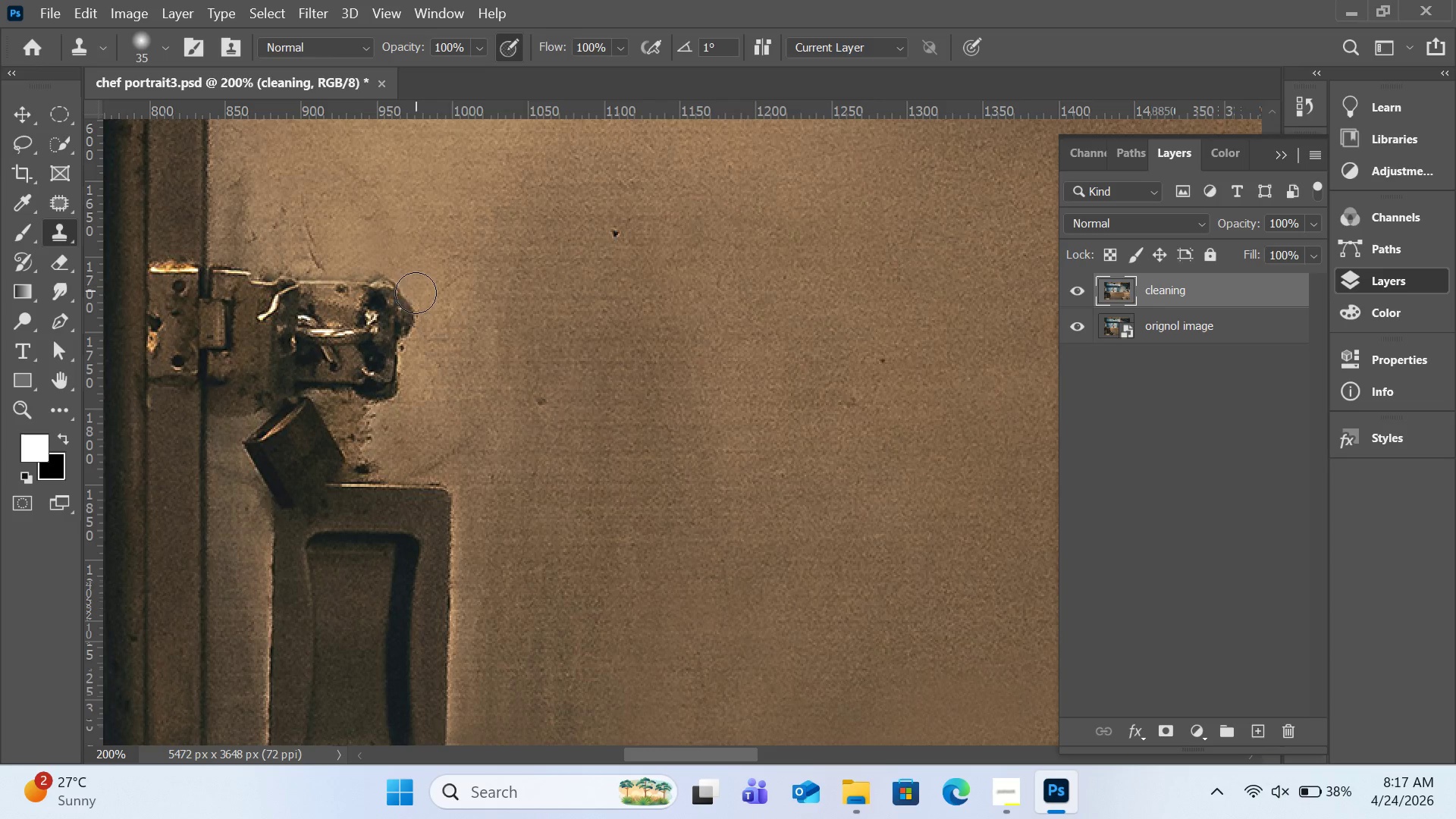 
left_click_drag(start_coordinate=[416, 290], to_coordinate=[413, 345])
 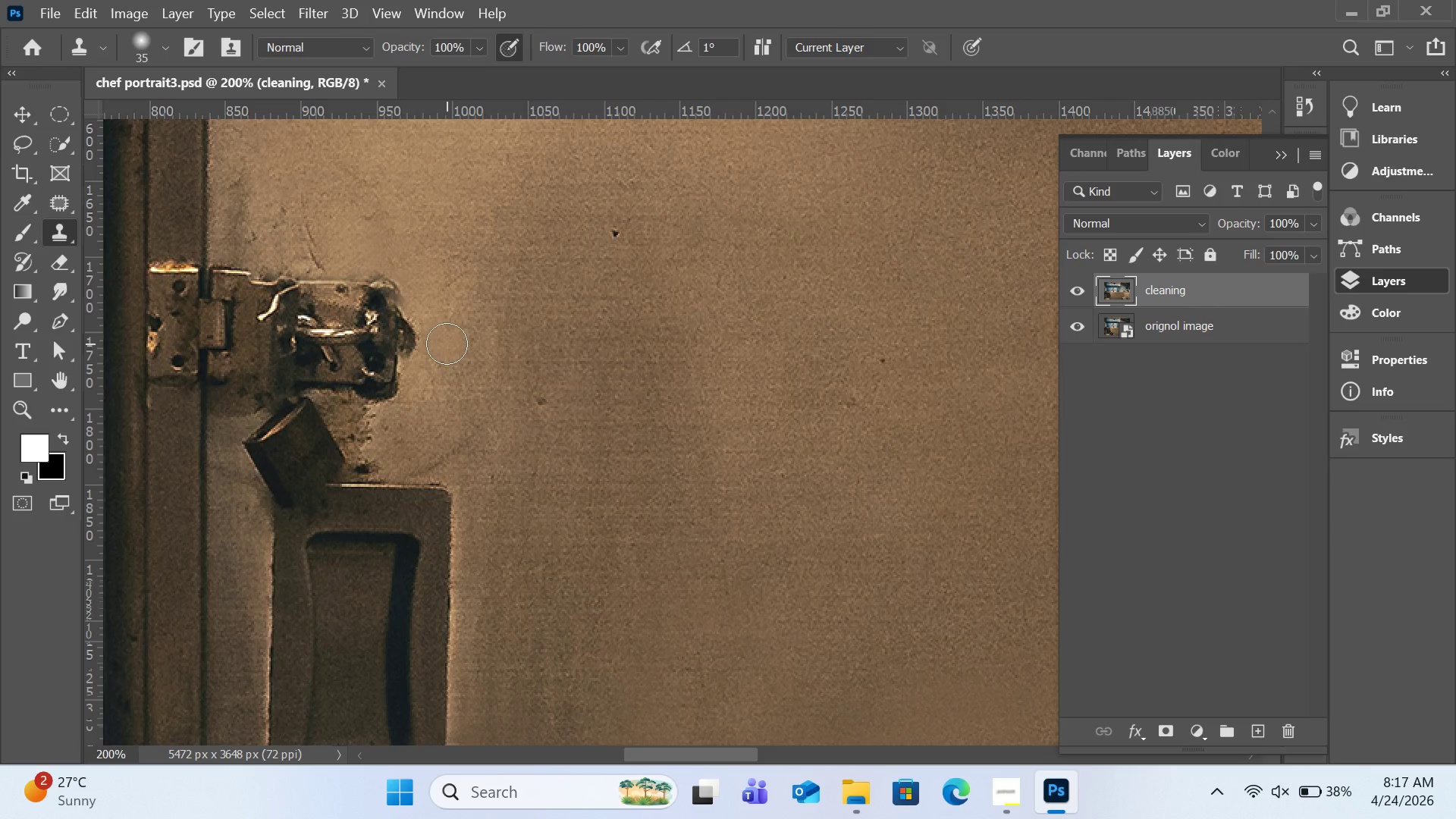 
key(Control+Z)
 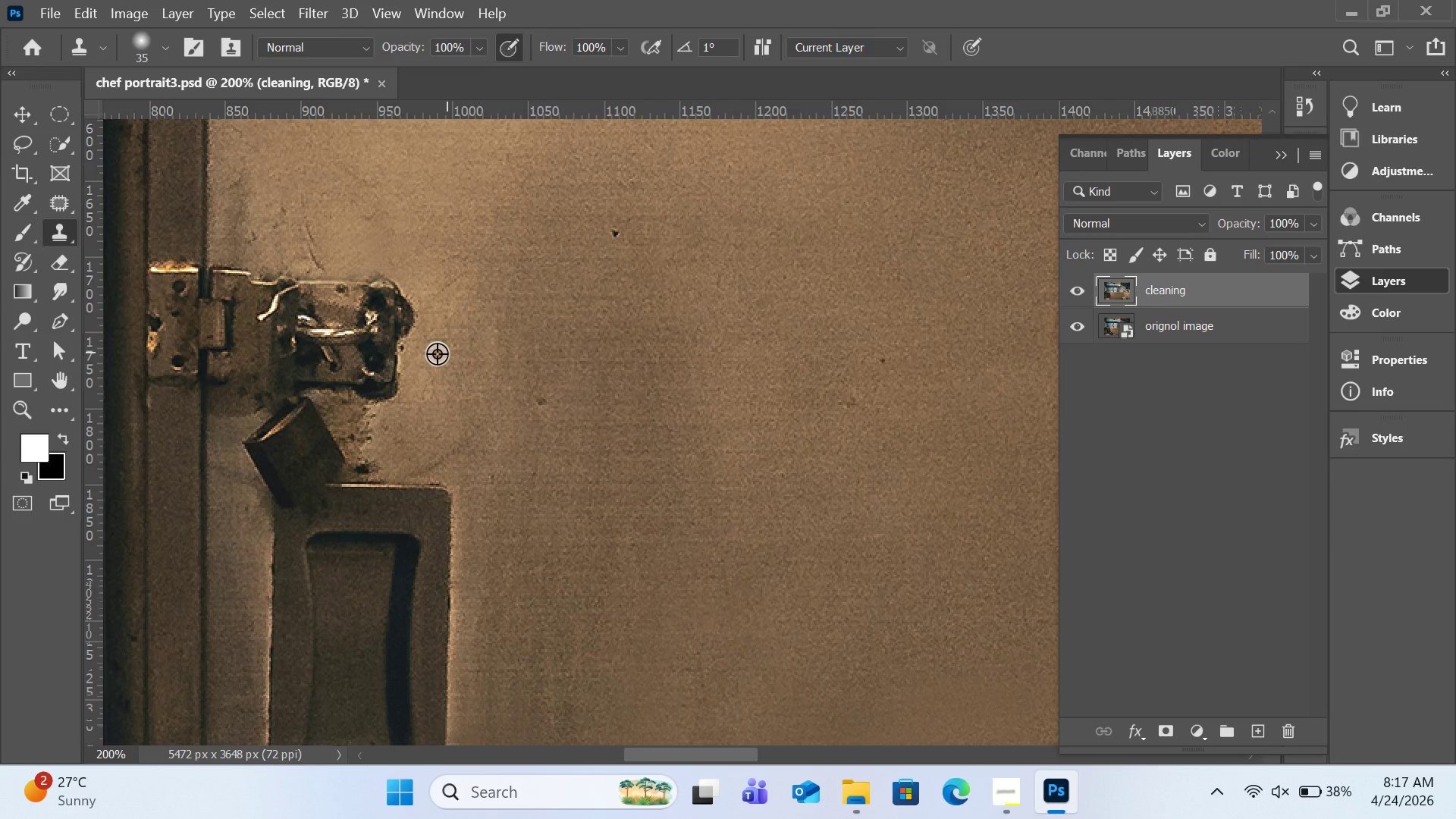 
hold_key(key=AltLeft, duration=0.75)
 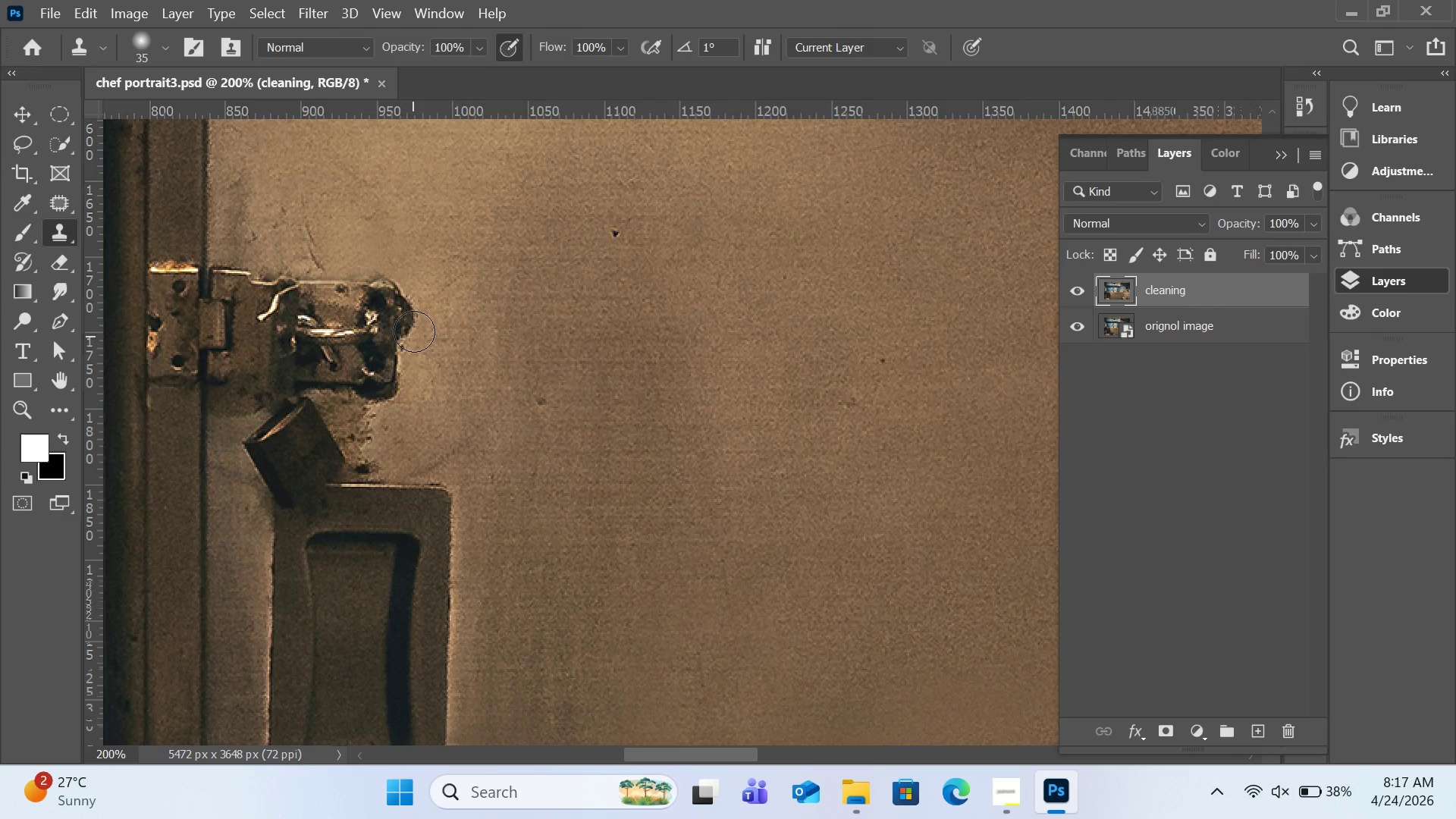 
left_click_drag(start_coordinate=[413, 335], to_coordinate=[420, 299])
 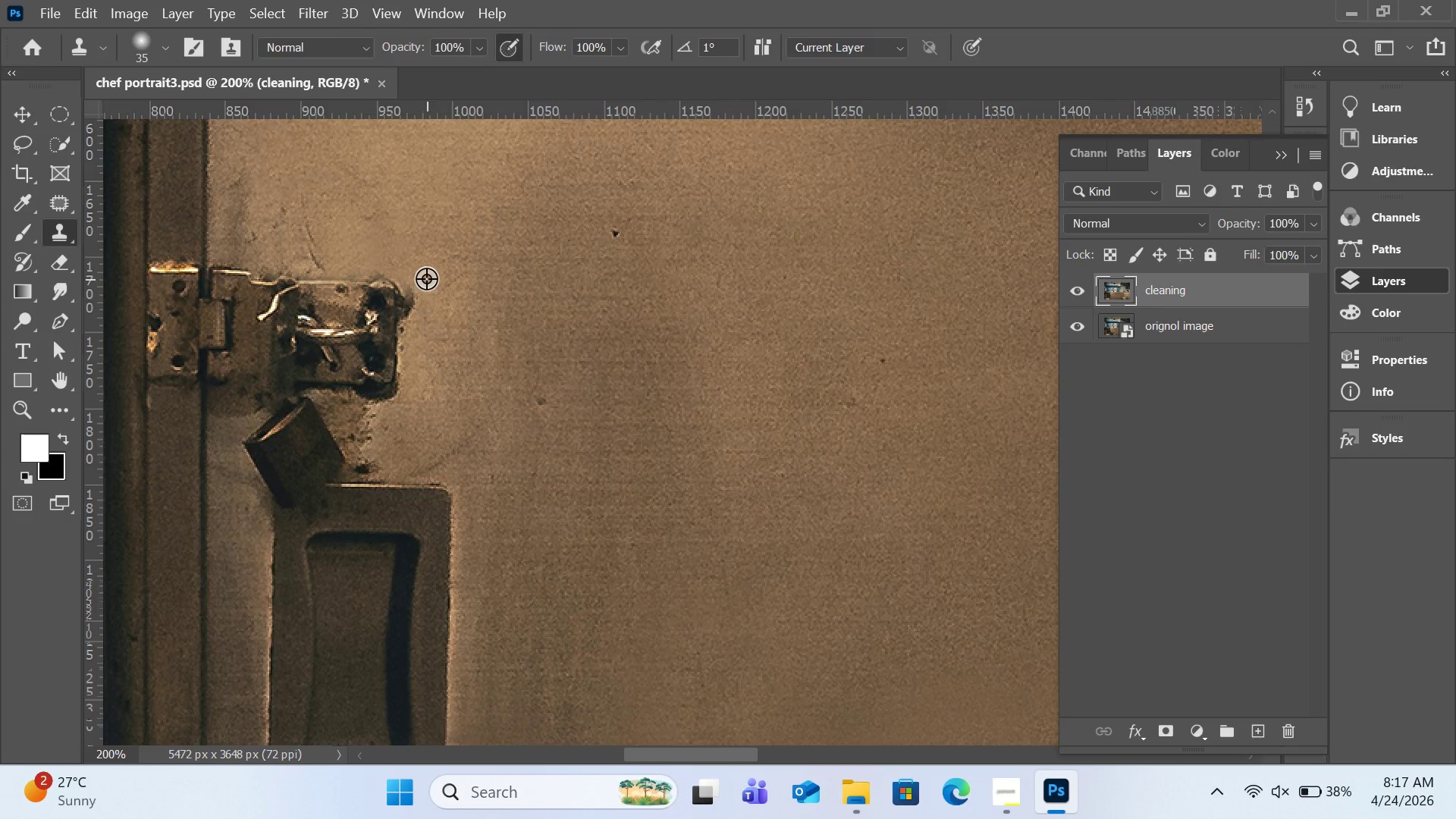 
hold_key(key=AltLeft, duration=0.52)
left_click([423, 273])
 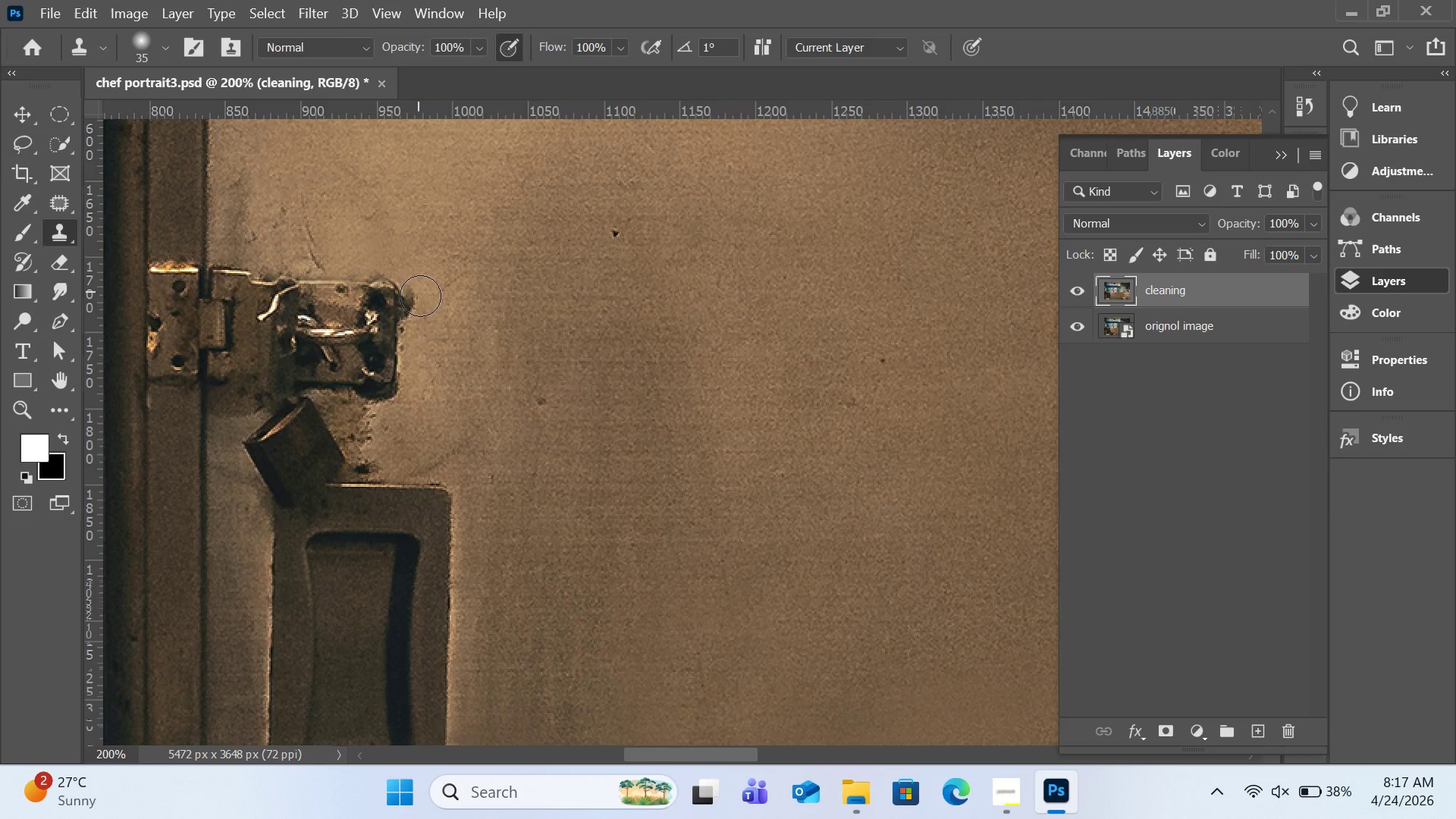 
left_click_drag(start_coordinate=[416, 288], to_coordinate=[424, 317])
 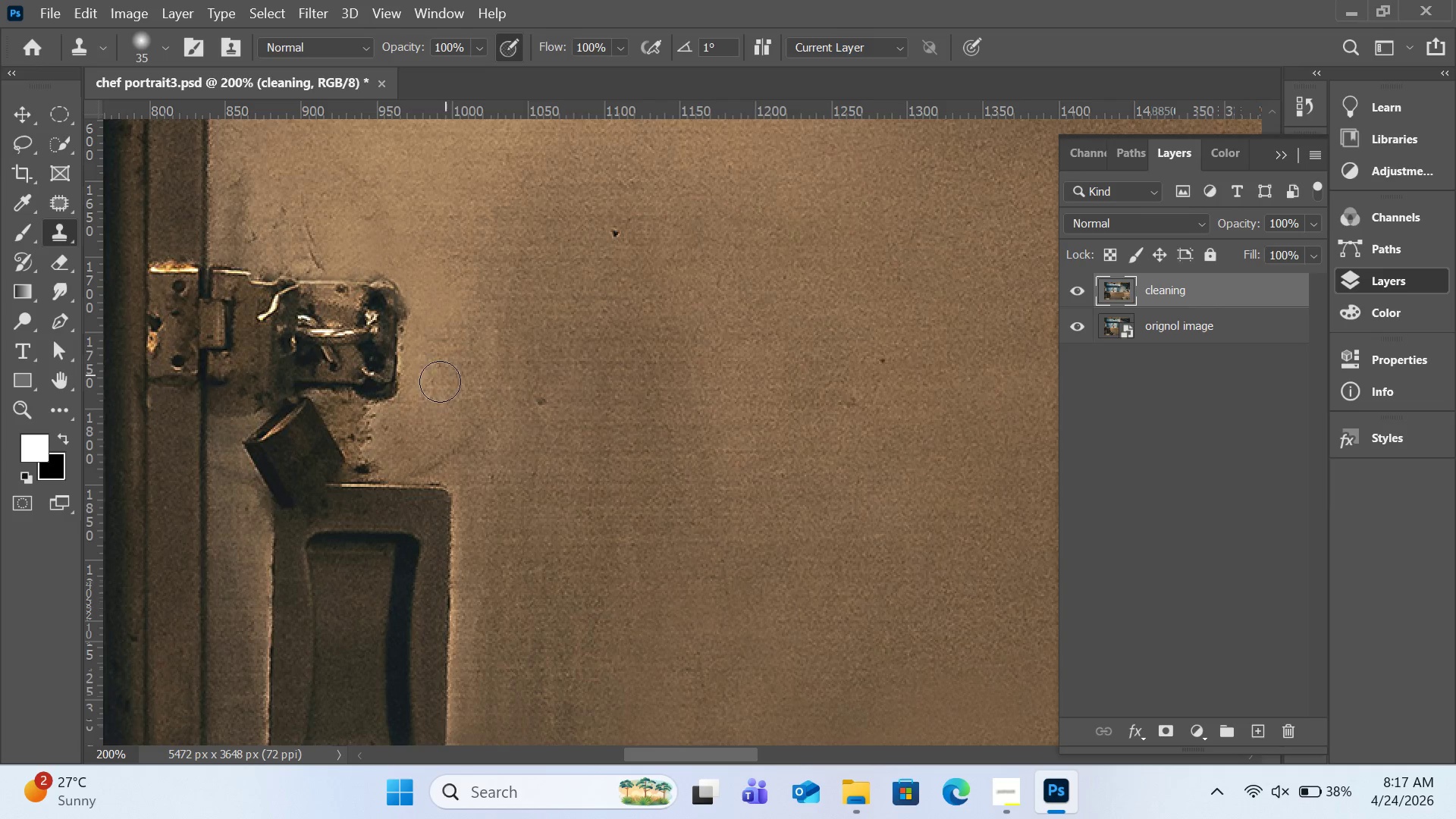 
hold_key(key=AltLeft, duration=1.36)
left_click([394, 415])
 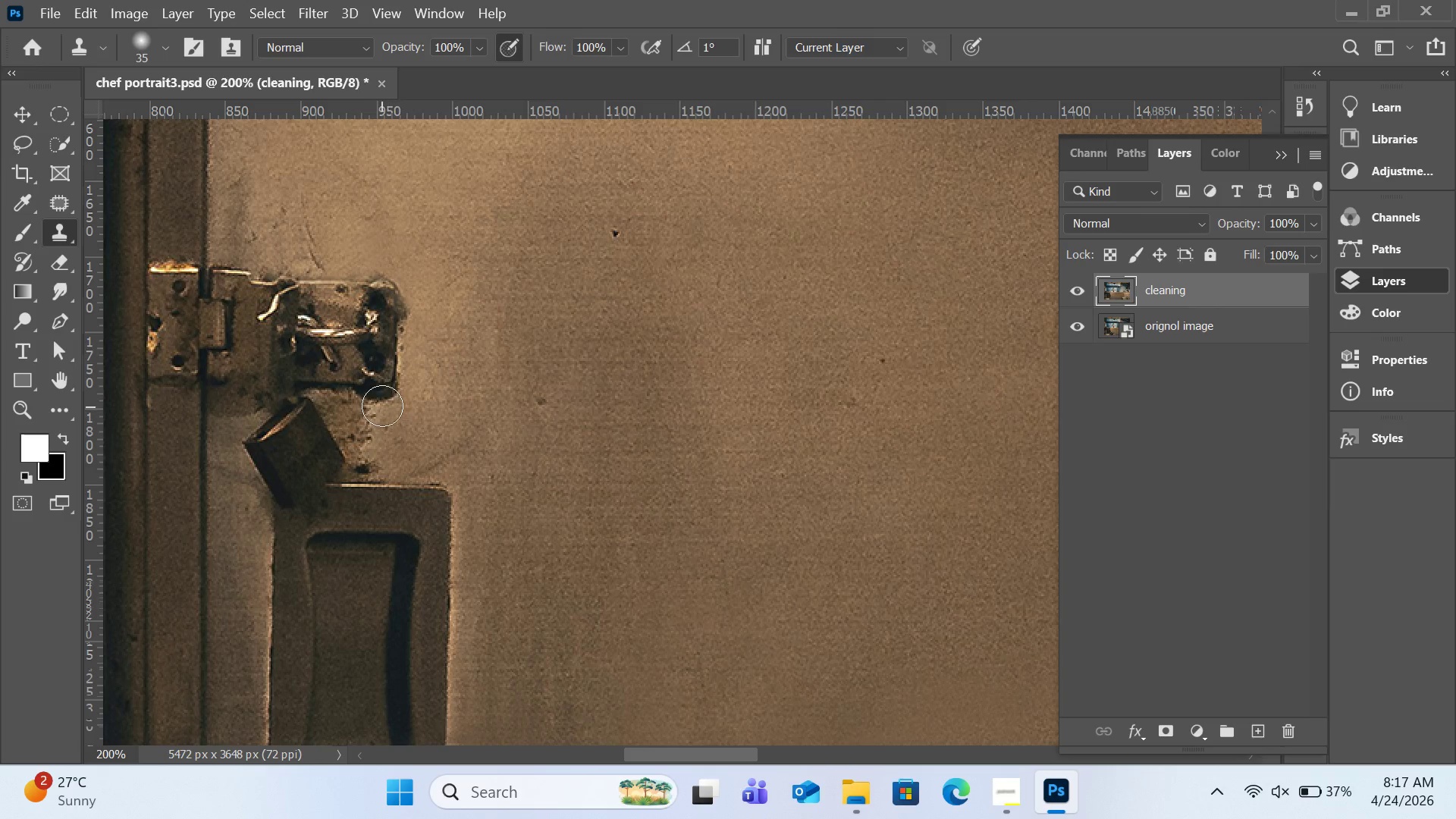 
left_click_drag(start_coordinate=[382, 406], to_coordinate=[362, 406])
 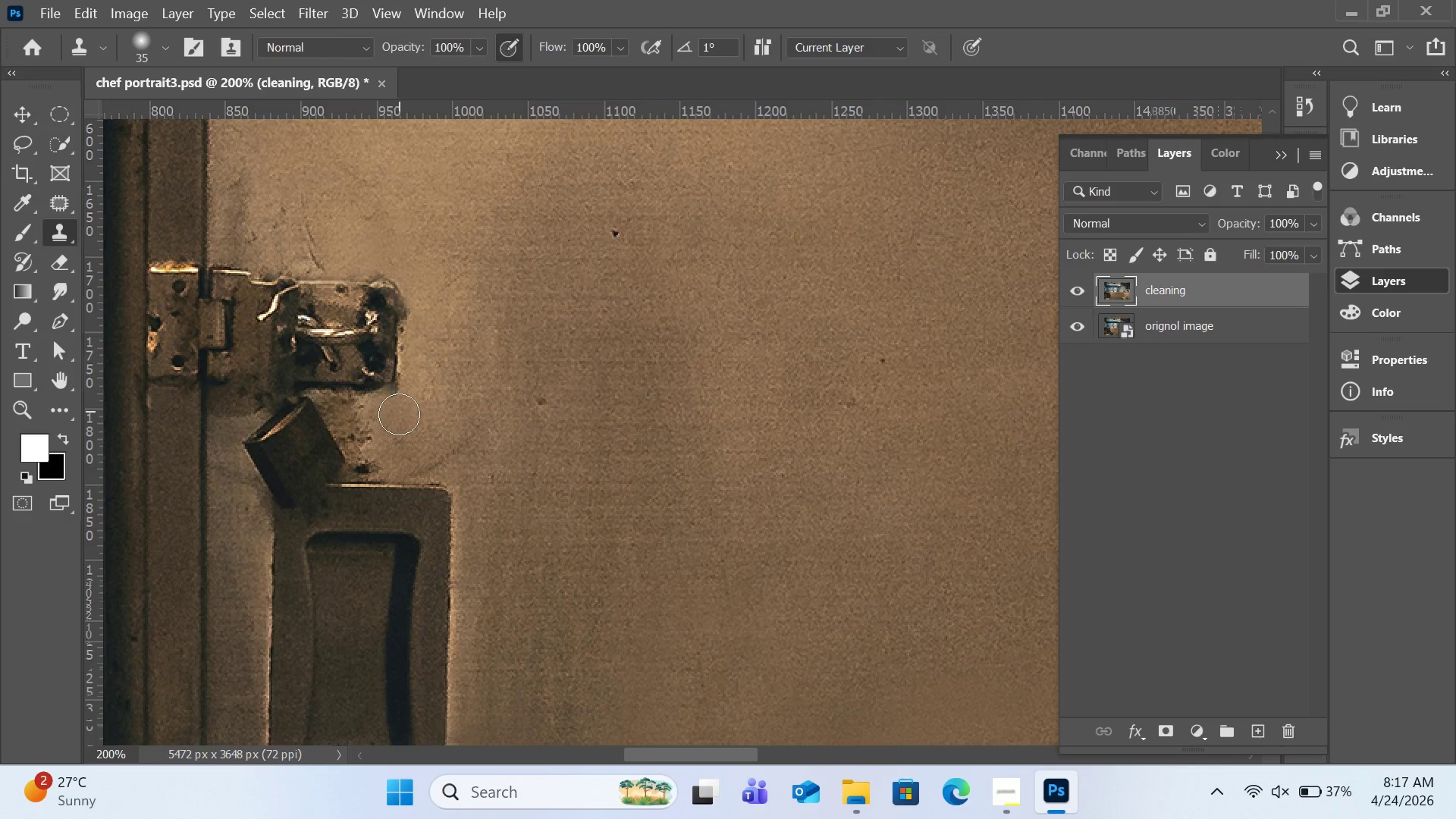 
key(Alt+AltLeft)
 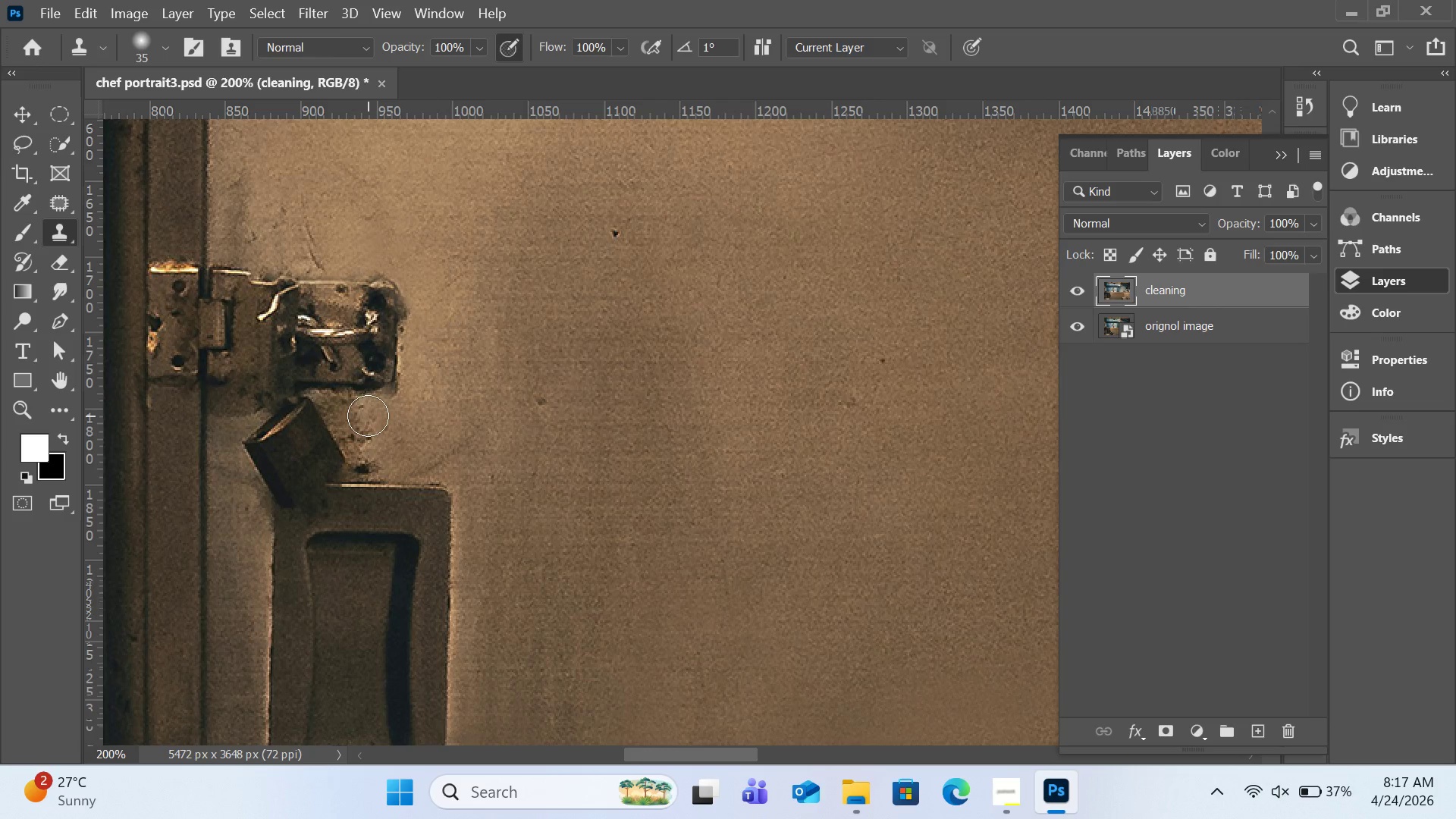 
left_click_drag(start_coordinate=[368, 416], to_coordinate=[338, 410])
 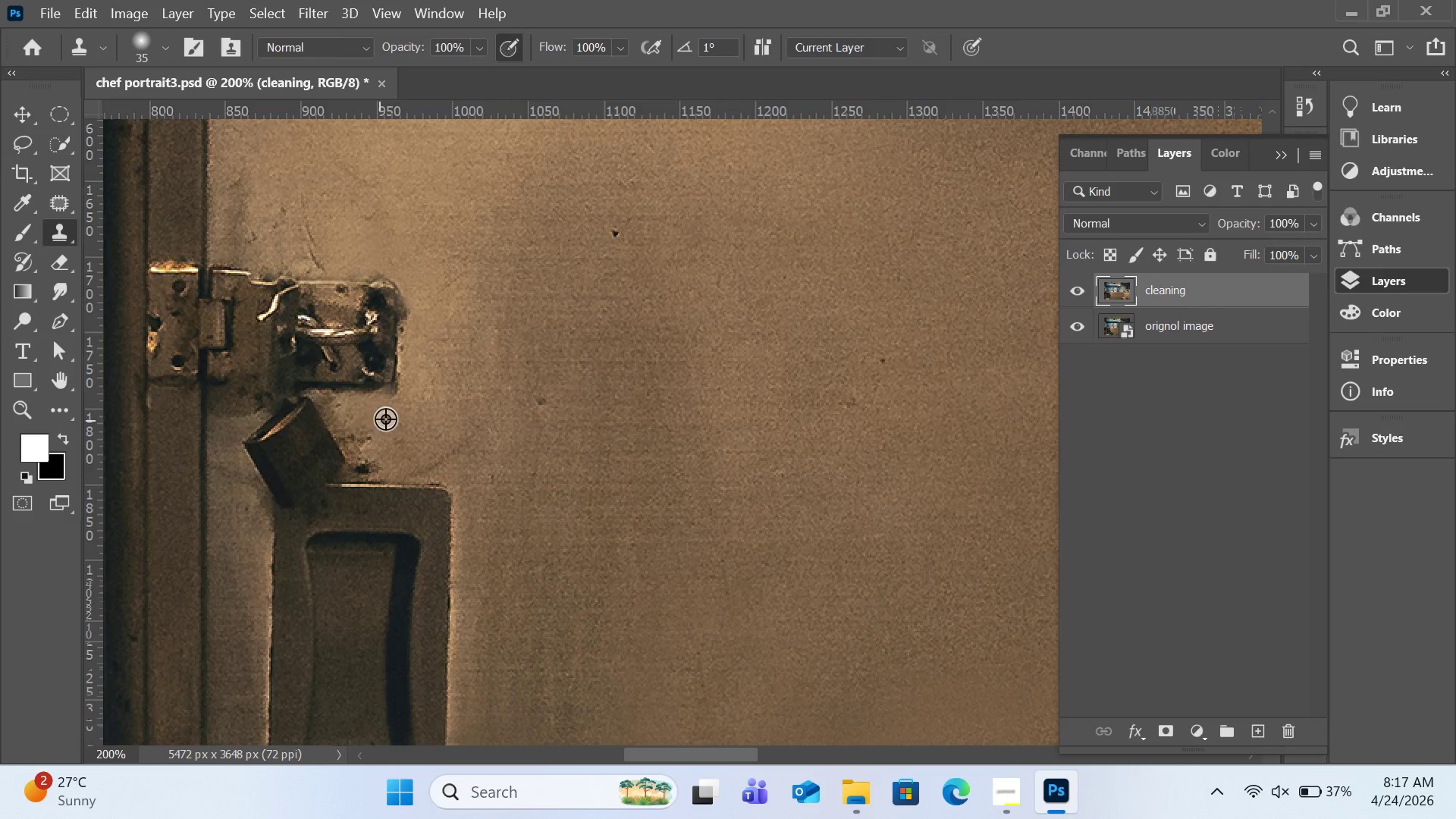 
hold_key(key=AltLeft, duration=0.39)
 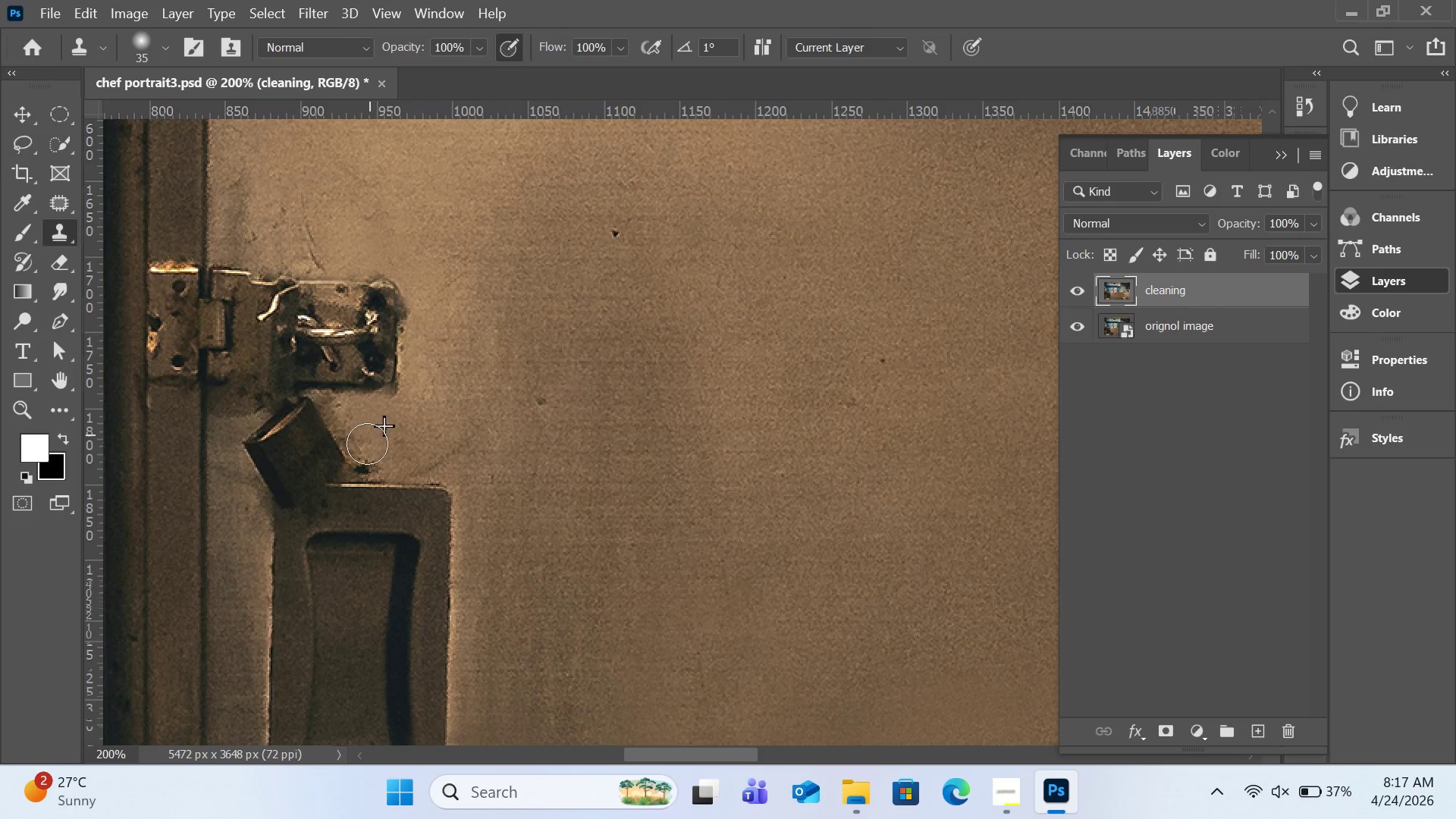 
left_click_drag(start_coordinate=[369, 433], to_coordinate=[368, 448])
 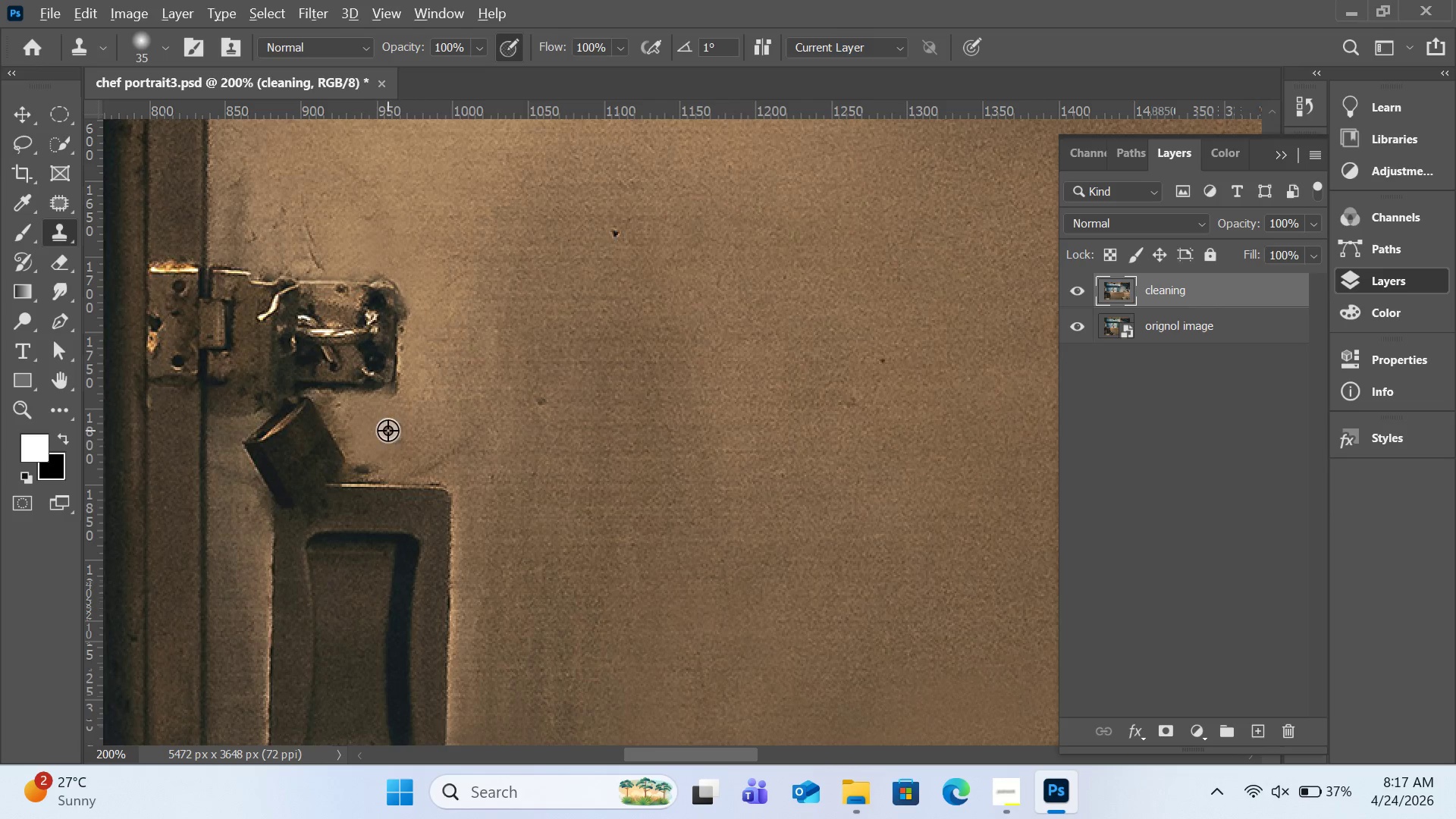 
hold_key(key=AltLeft, duration=0.36)
 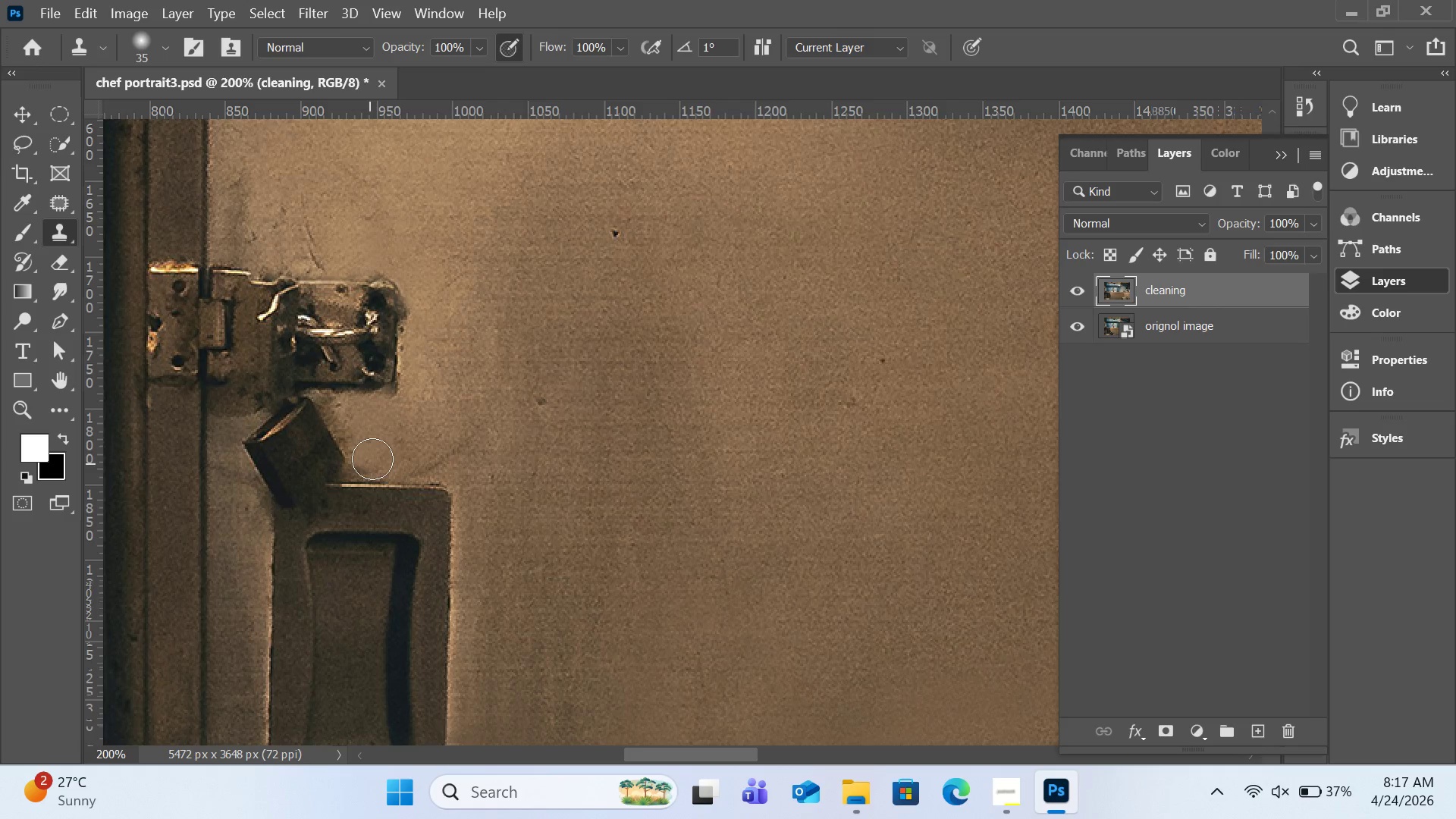 
key(Alt+AltLeft)
 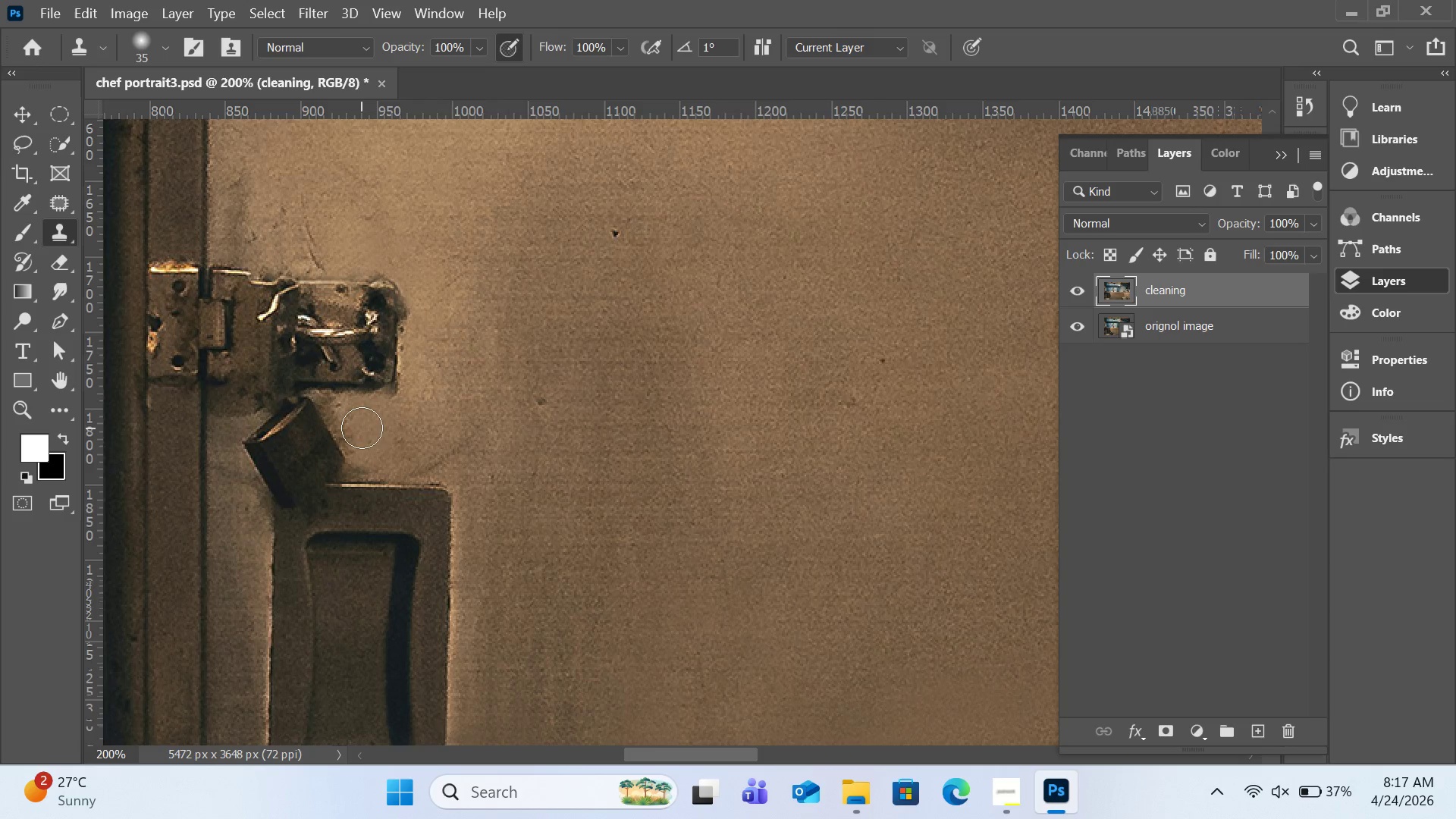 
left_click_drag(start_coordinate=[362, 428], to_coordinate=[343, 412])
 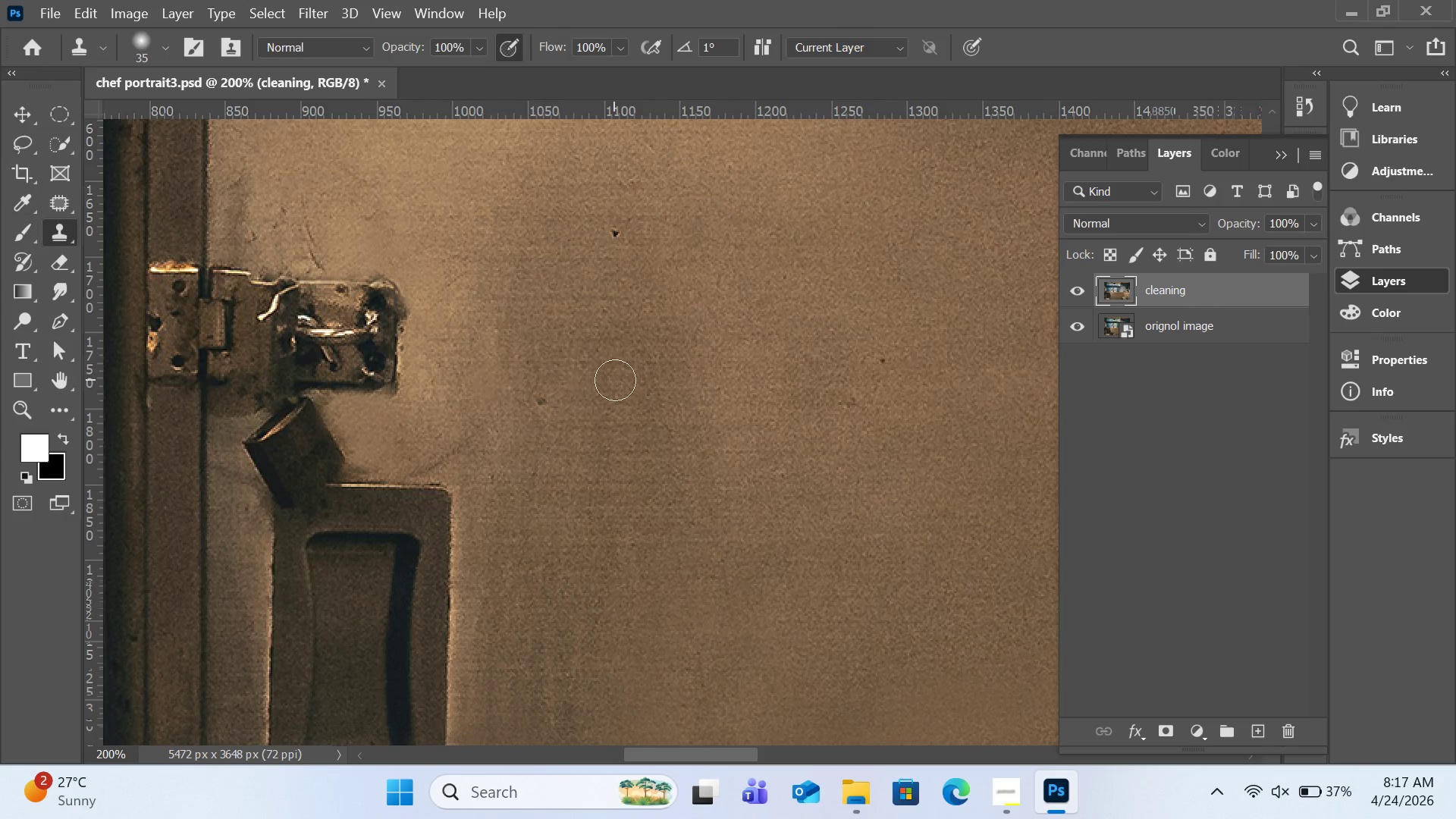 
hold_key(key=AltLeft, duration=0.58)
left_click([551, 372])
 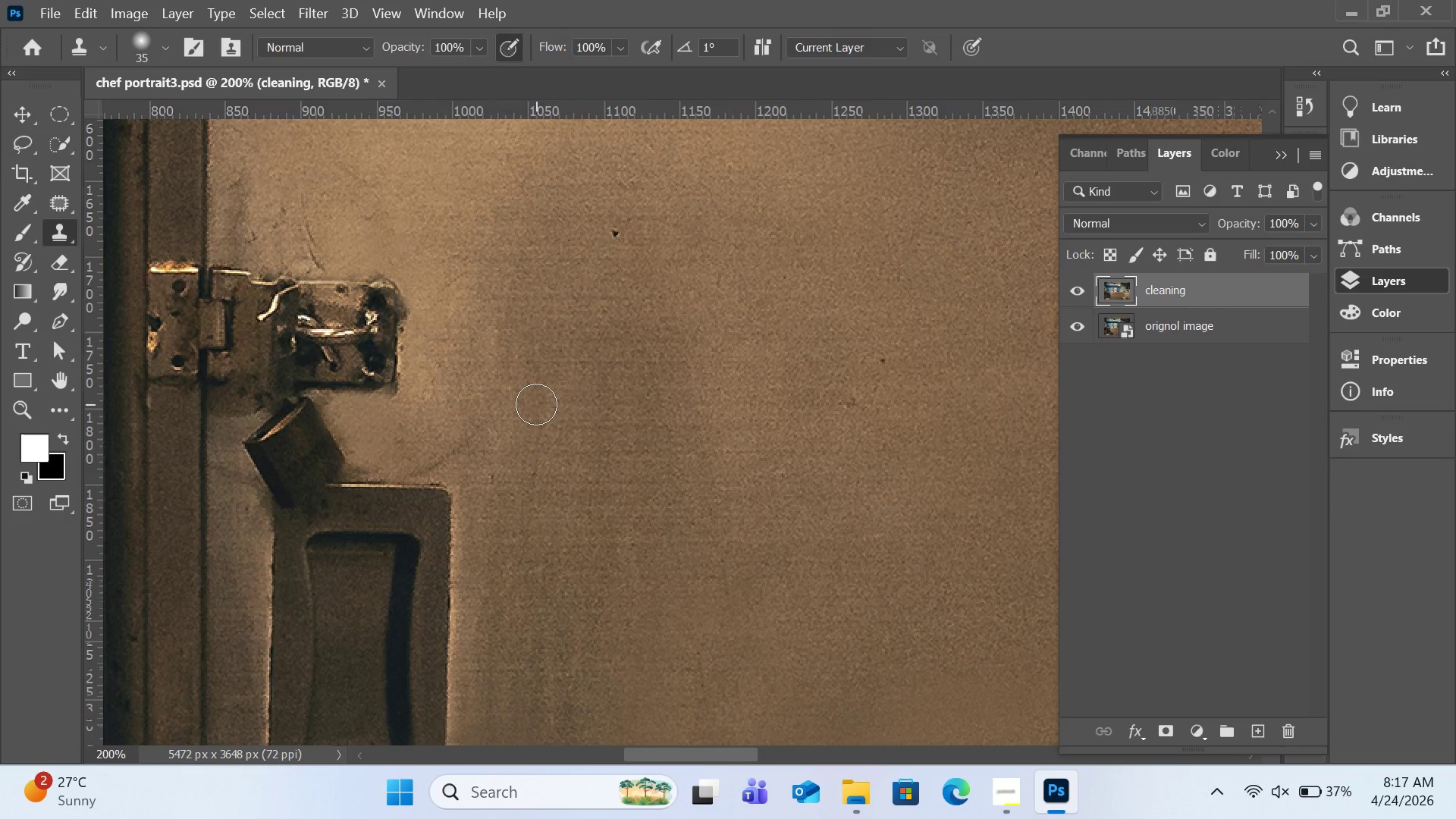 
double_click([536, 404])
 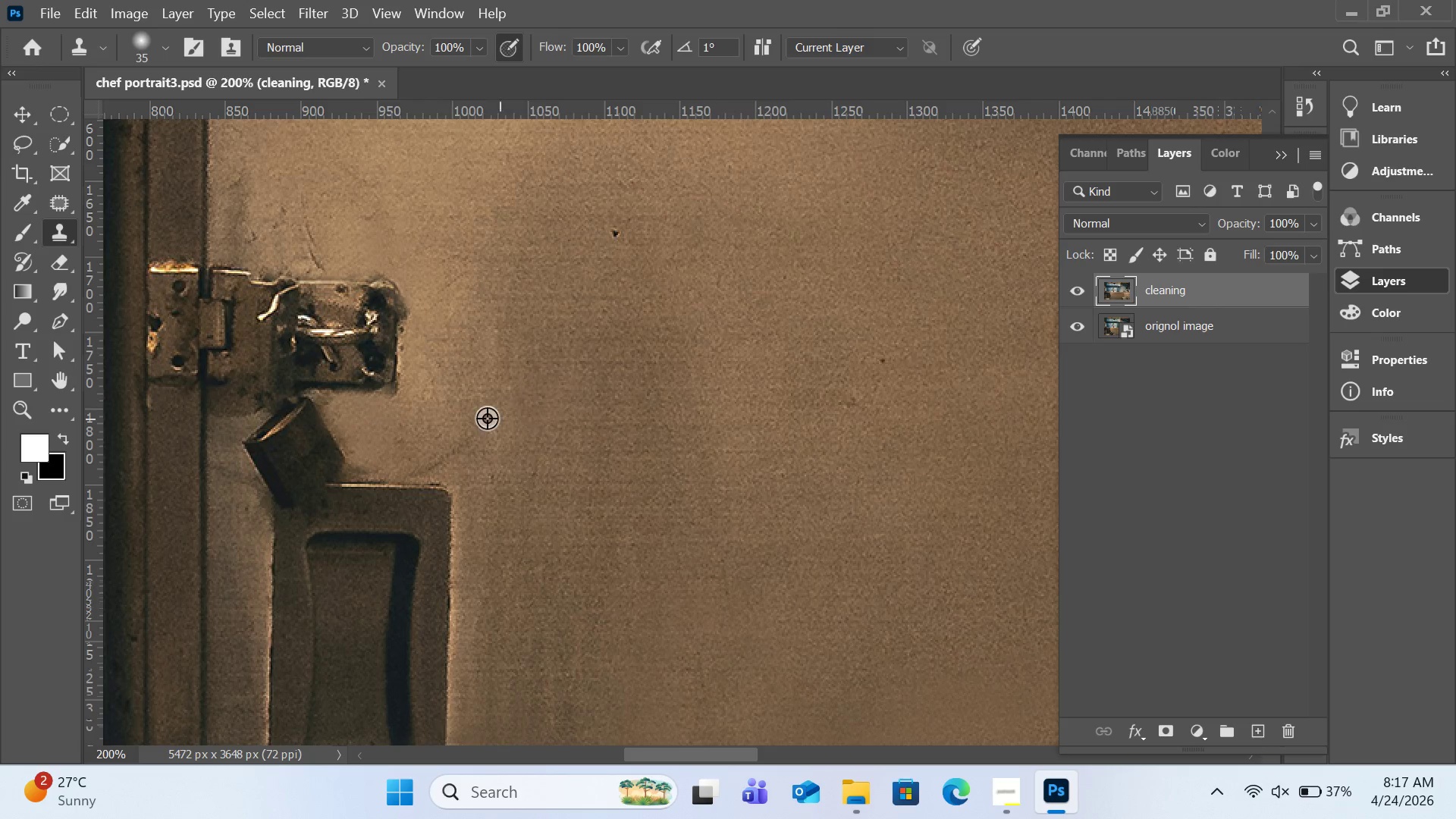 
hold_key(key=AltLeft, duration=0.41)
left_click([463, 402])
 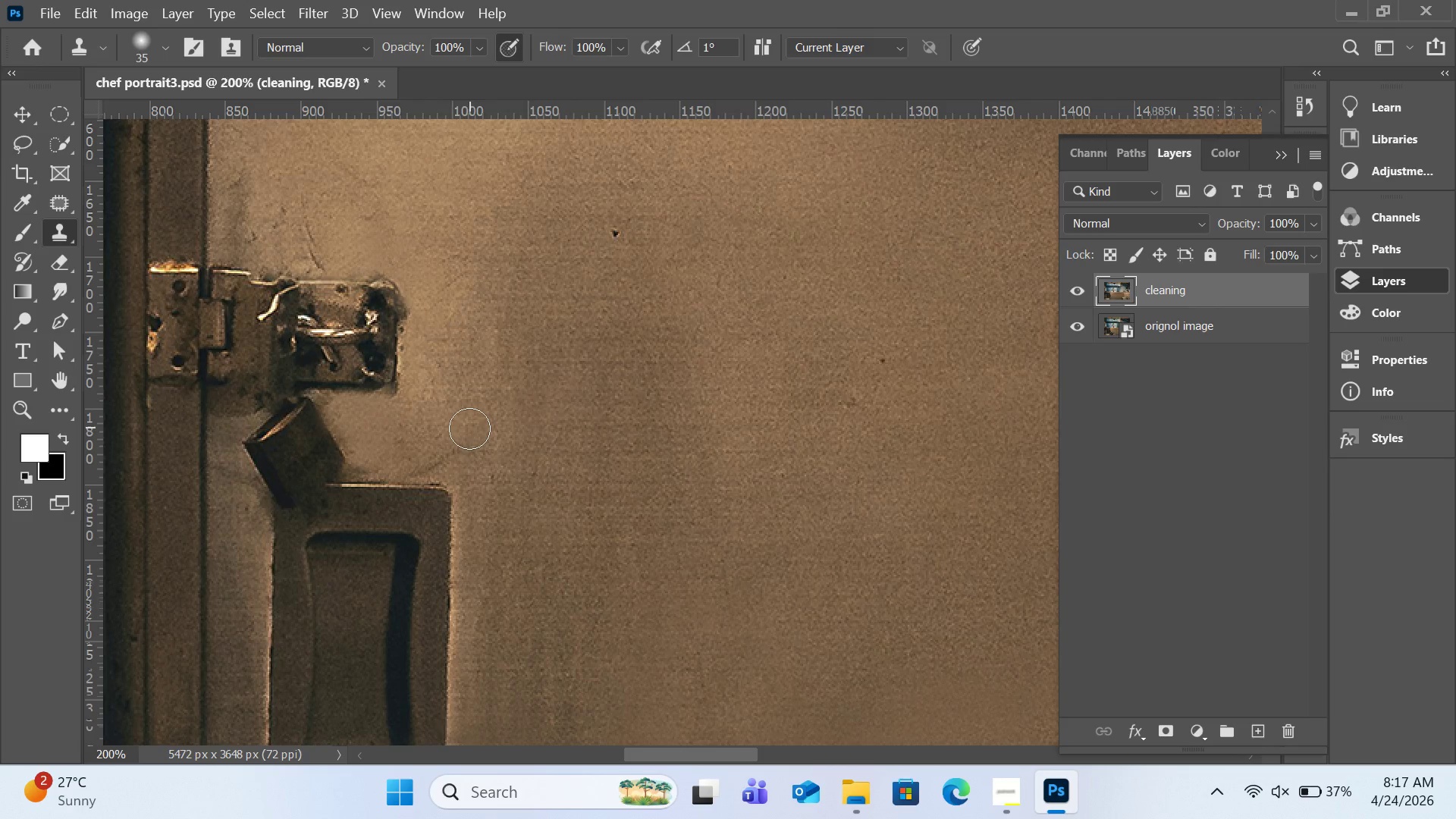 
left_click_drag(start_coordinate=[469, 426], to_coordinate=[425, 461])
 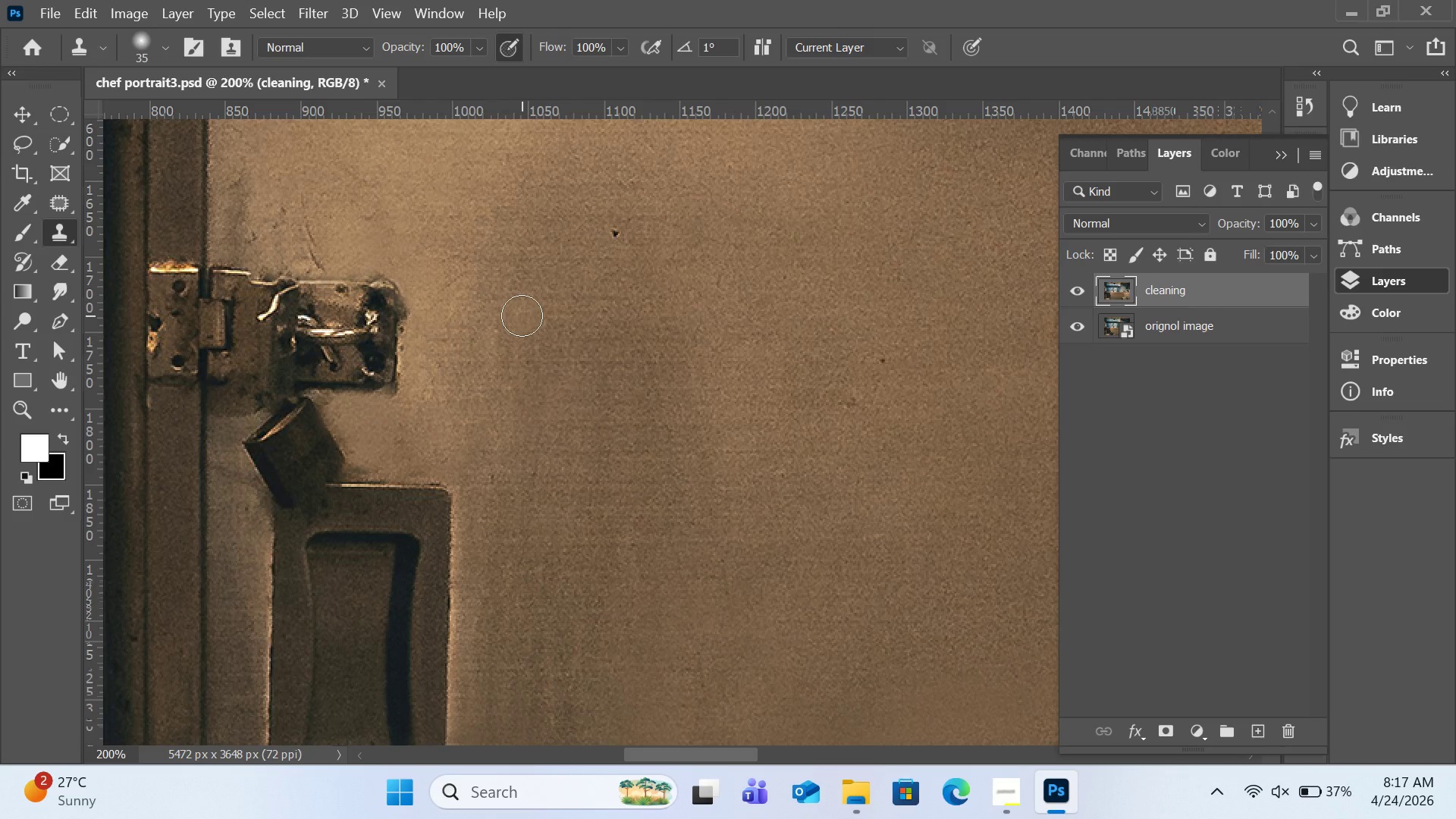 
hold_key(key=AltLeft, duration=0.56)
 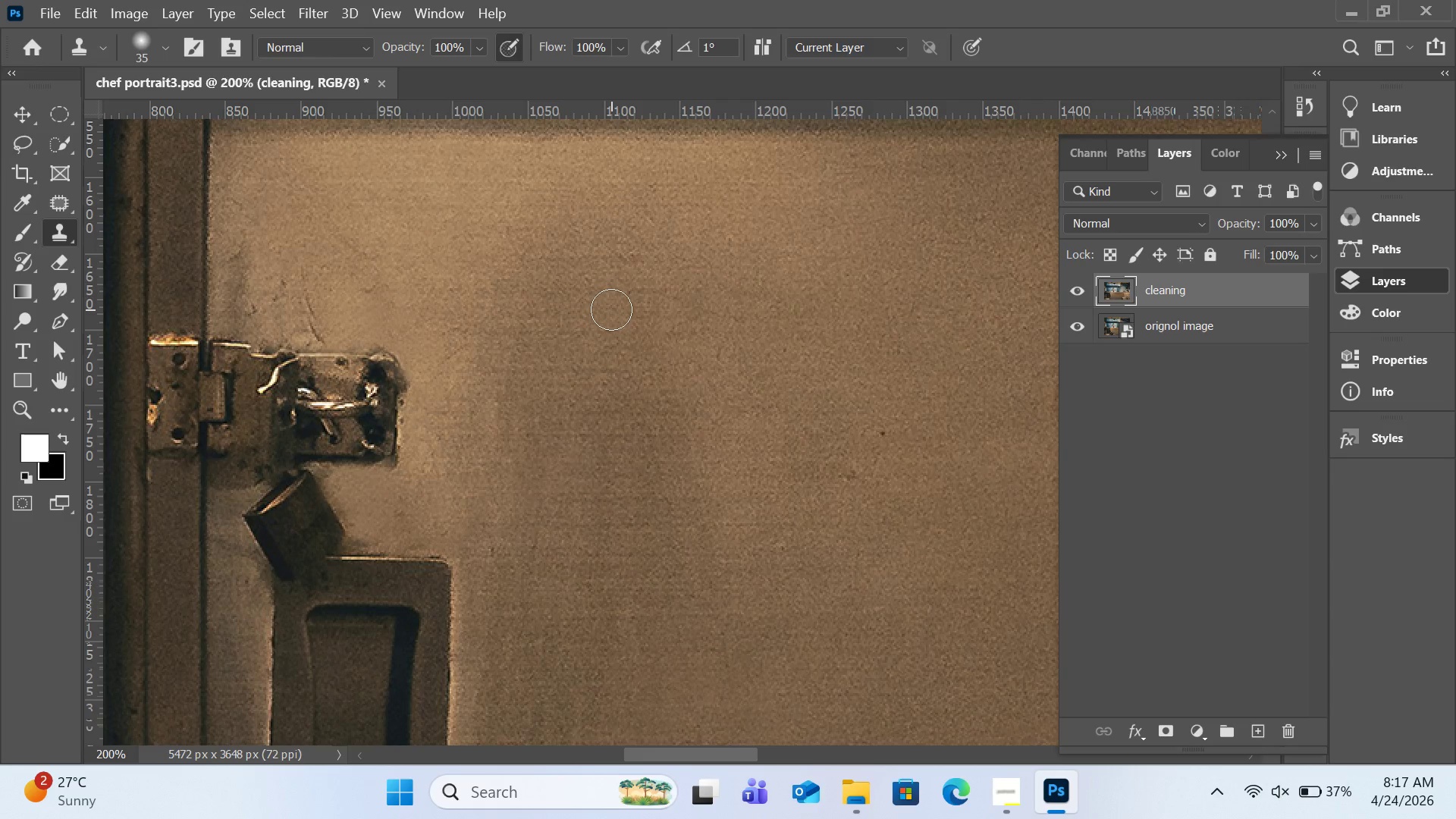 
scroll: coordinate [522, 315], scroll_direction: up, amount: 4.0
 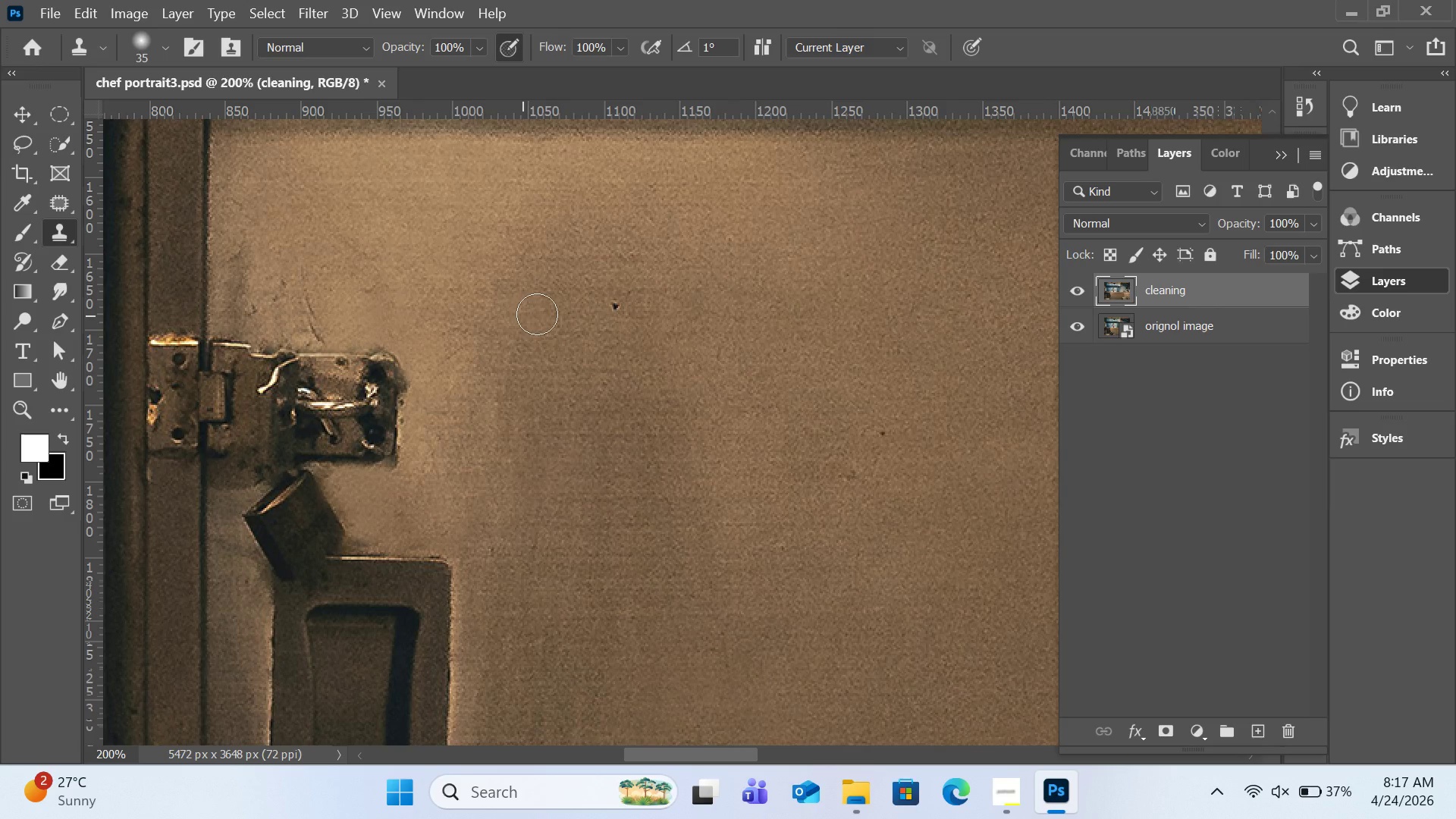 
left_click([613, 309])
 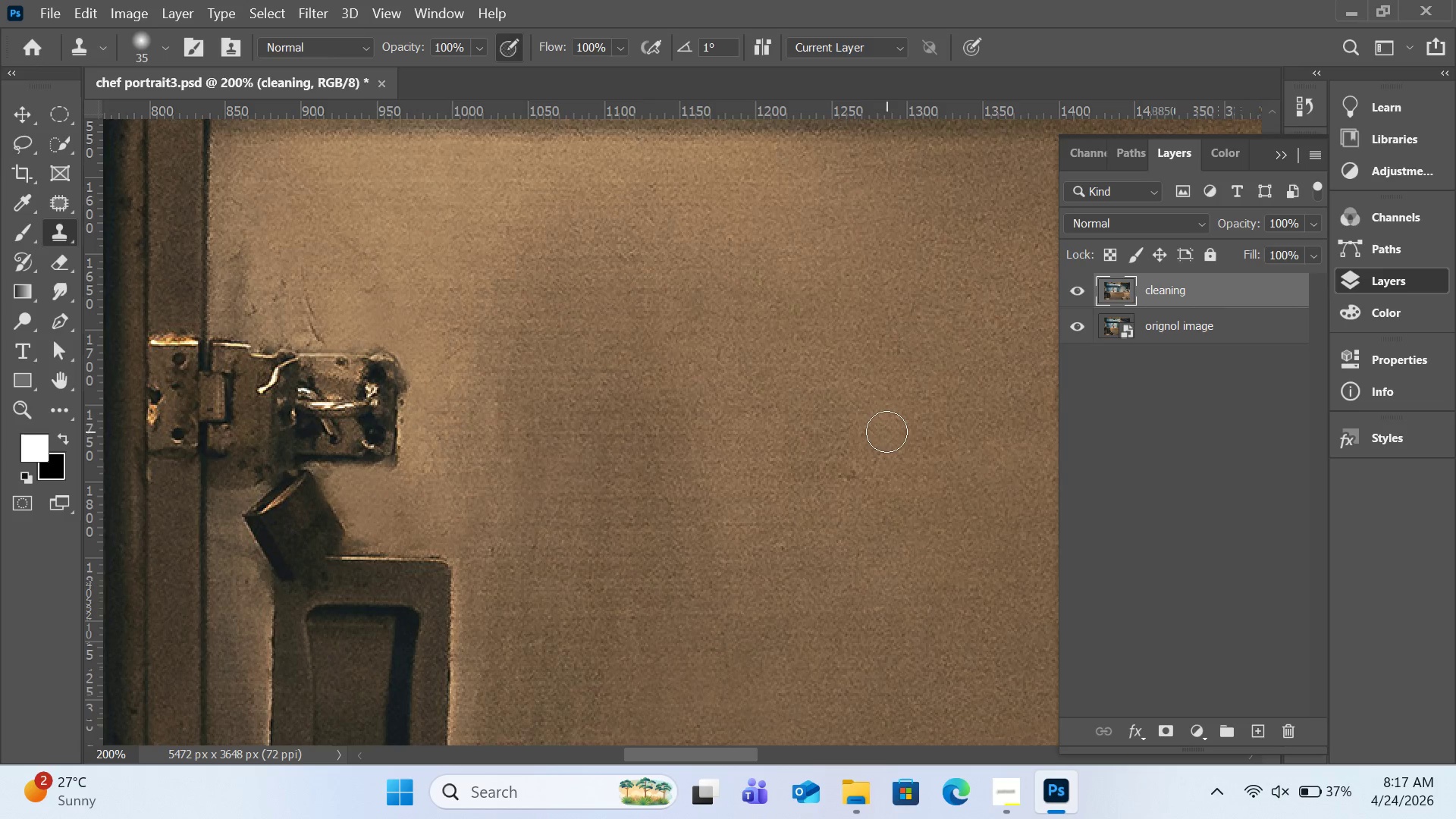 
left_click([886, 431])
 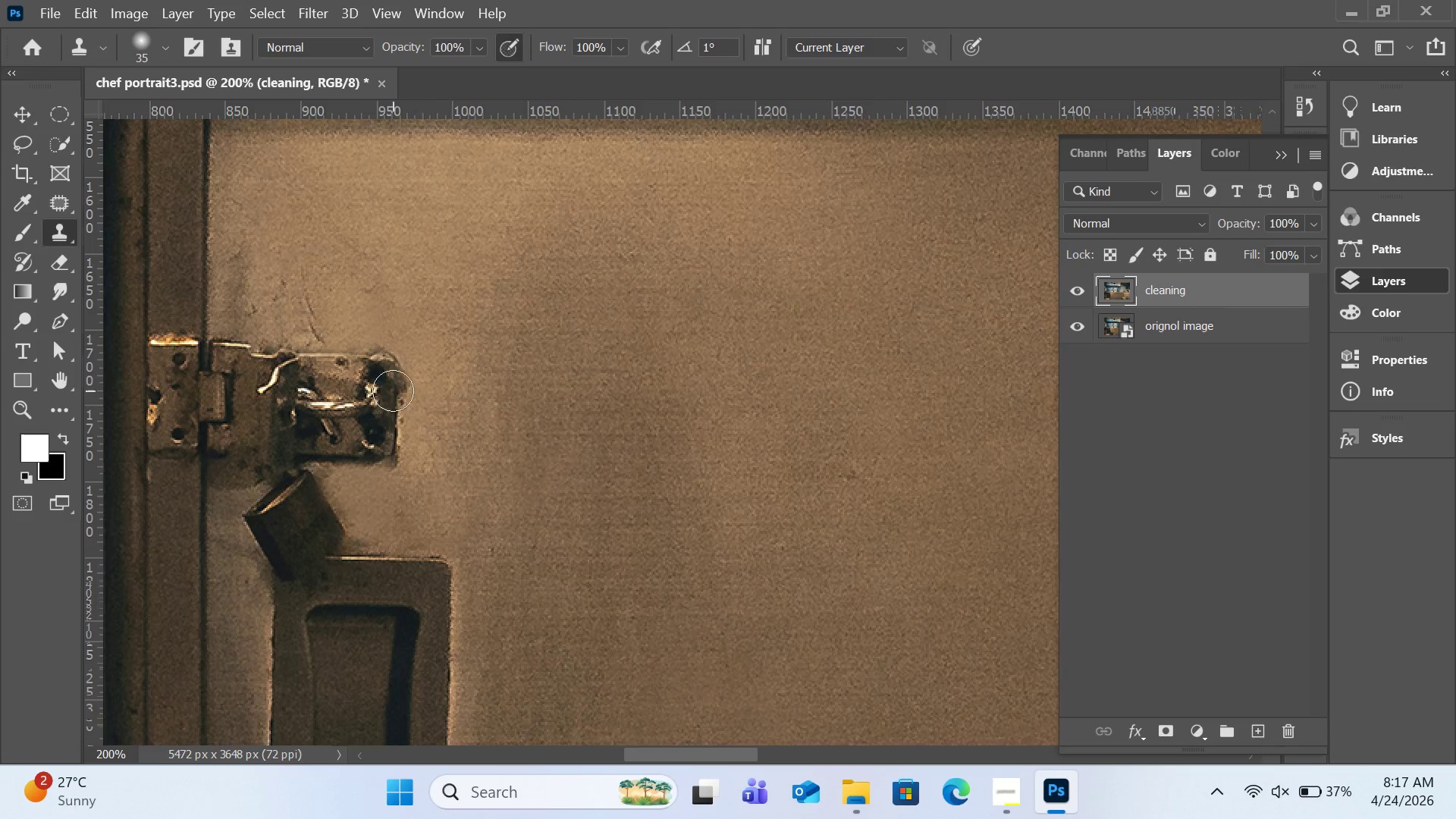 
hold_key(key=AltLeft, duration=0.66)
 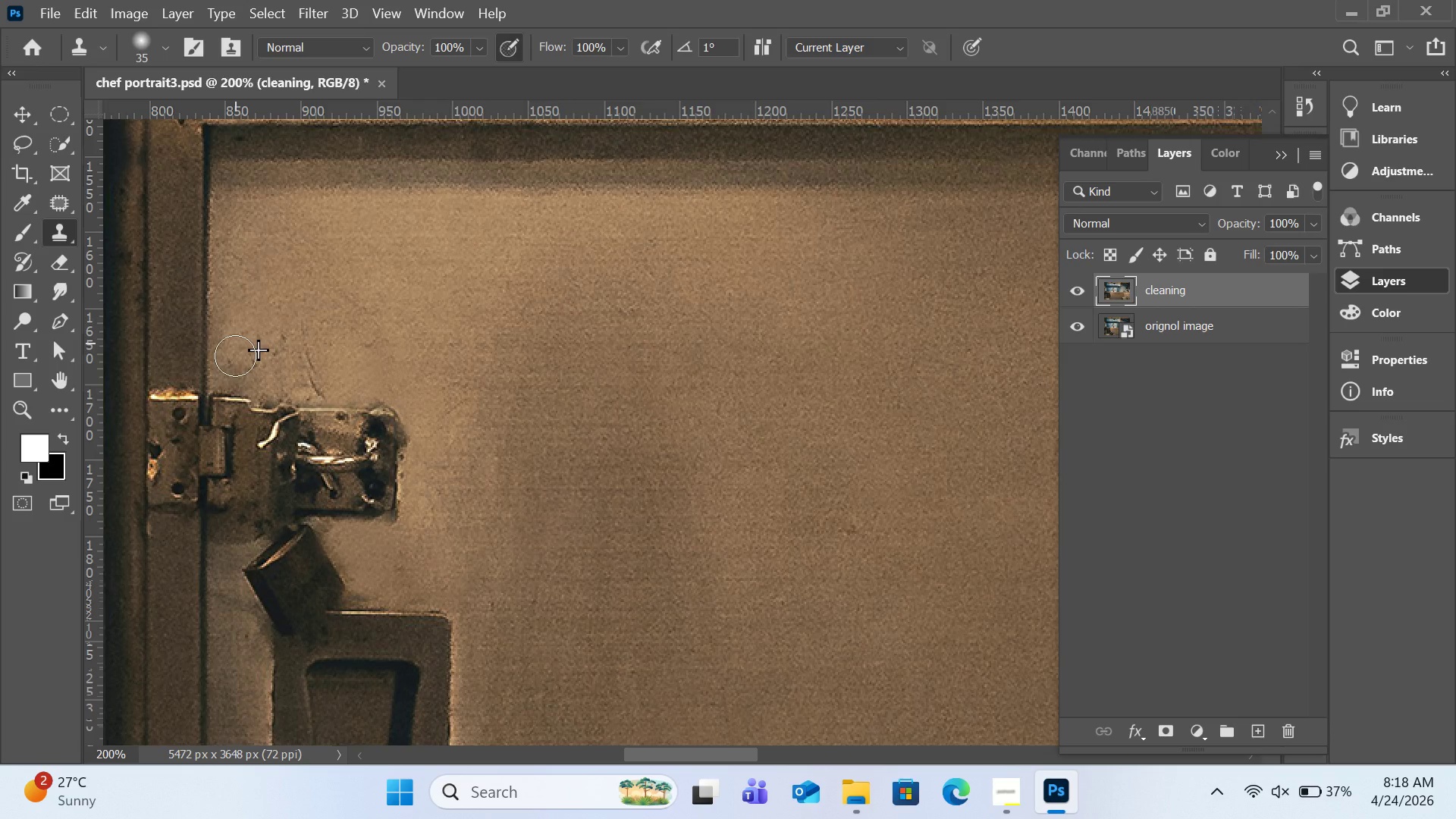 
scroll: coordinate [393, 390], scroll_direction: up, amount: 3.0
 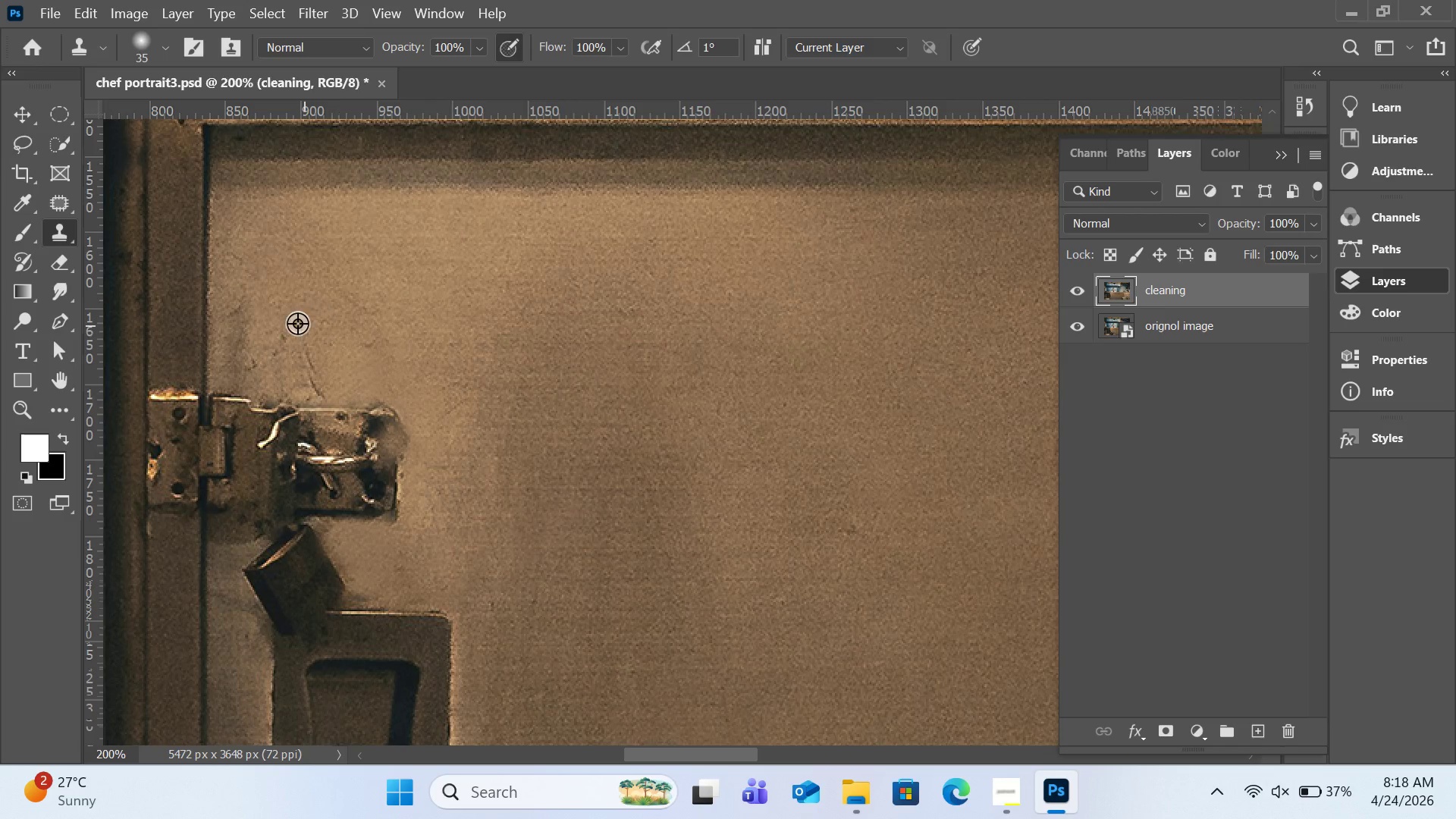 
left_click([271, 316])
 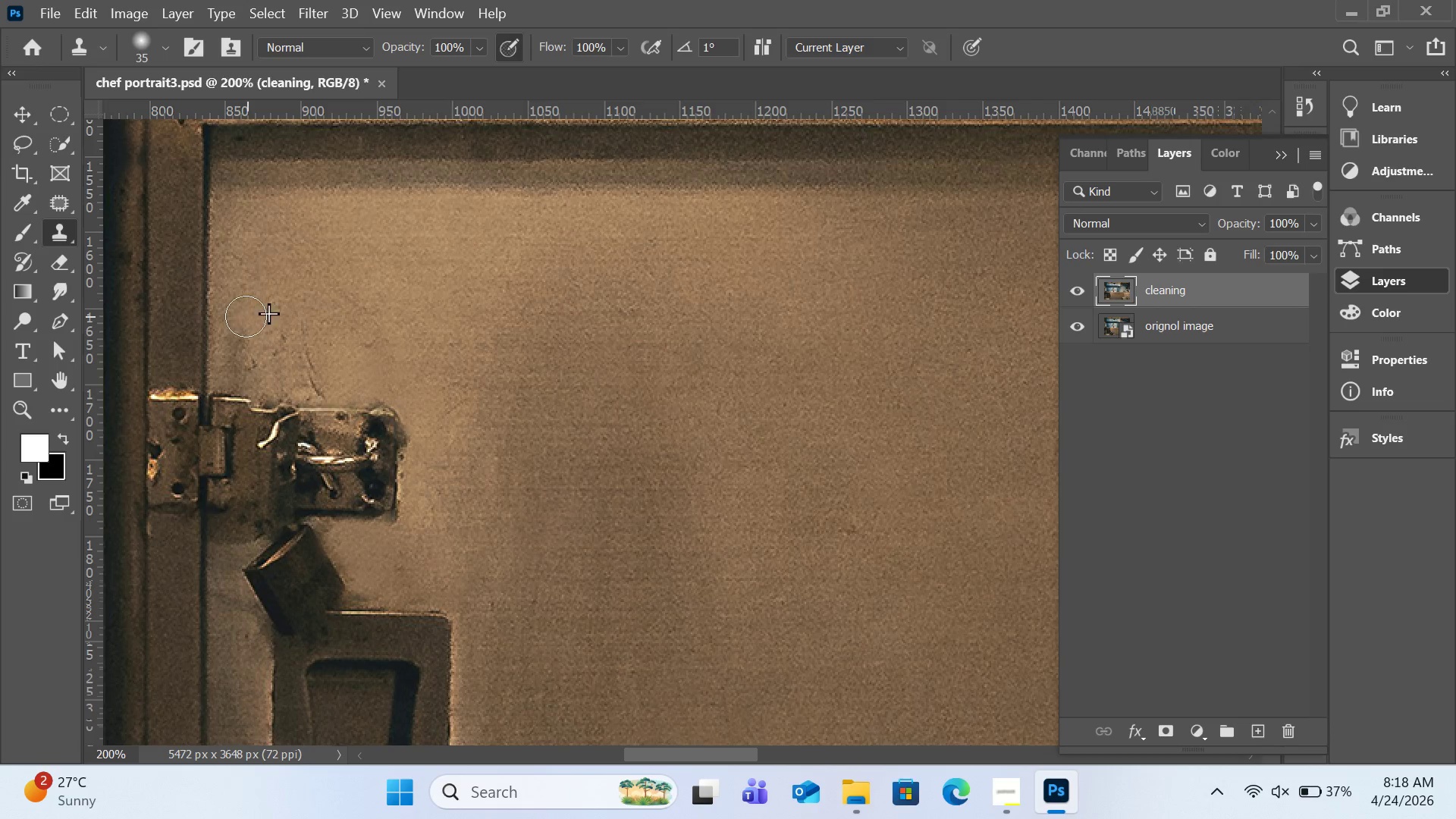 
left_click_drag(start_coordinate=[247, 316], to_coordinate=[240, 366])
 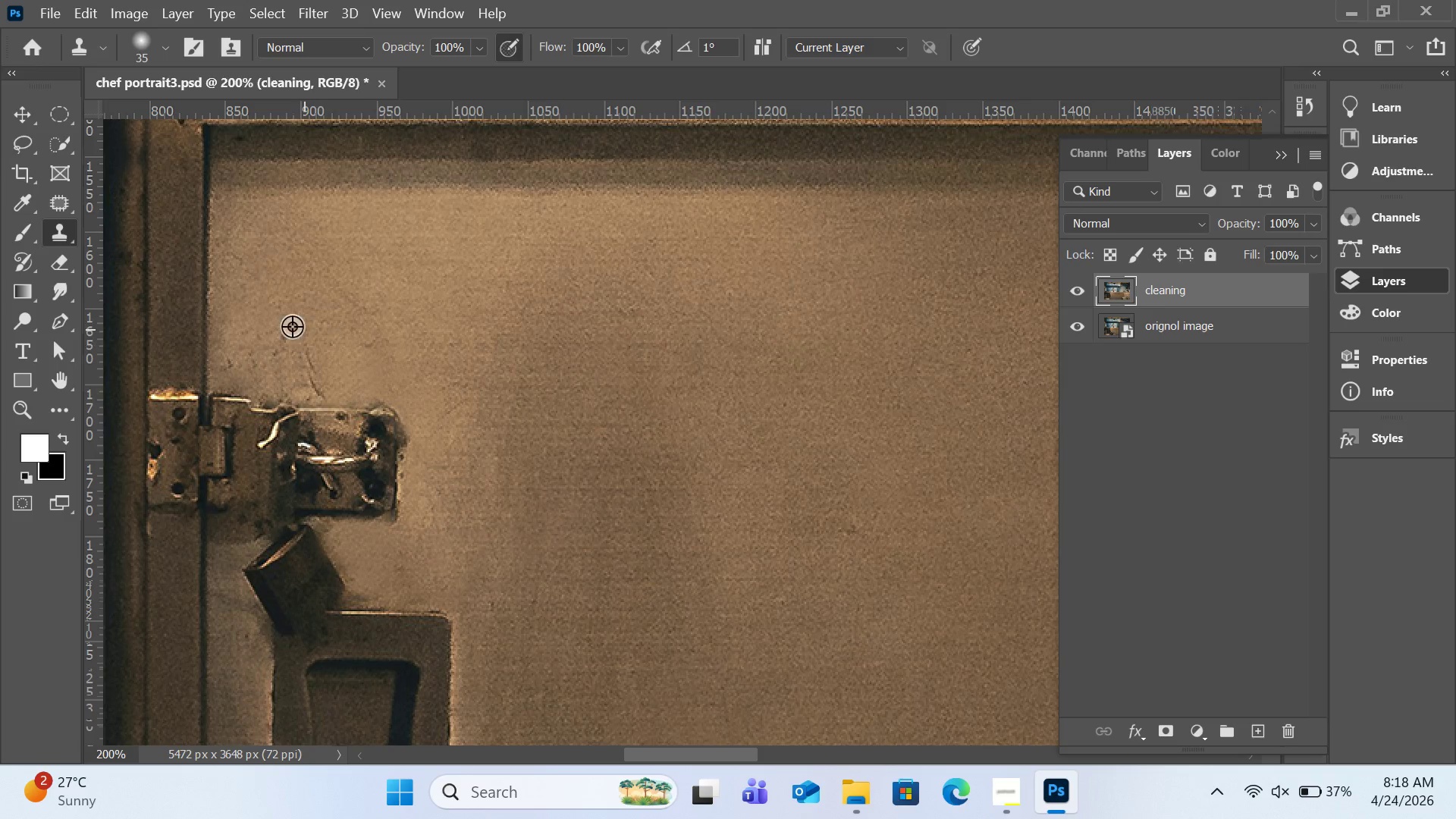 
hold_key(key=AltLeft, duration=0.45)
left_click([293, 315])
 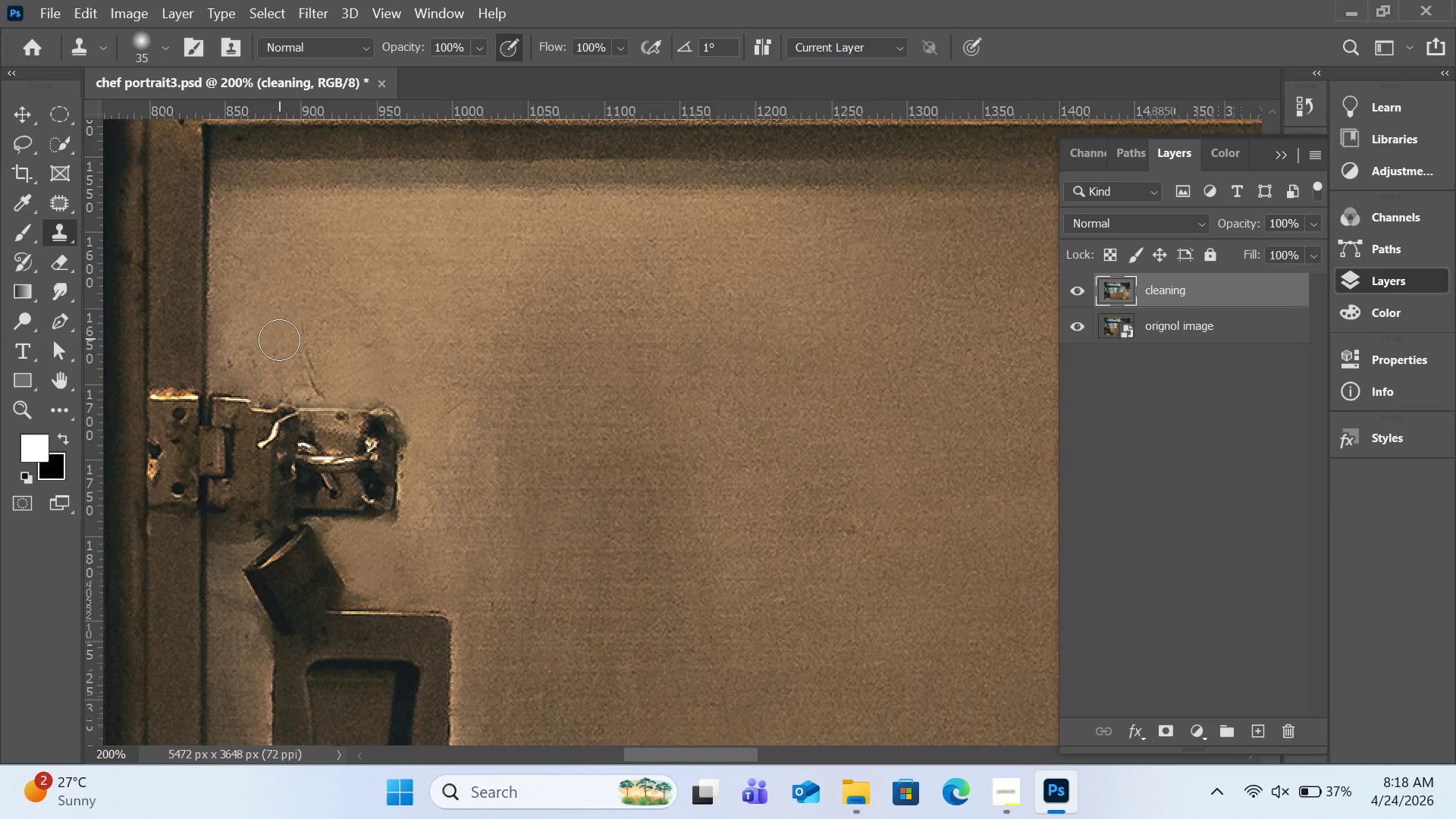 
double_click([279, 340])
 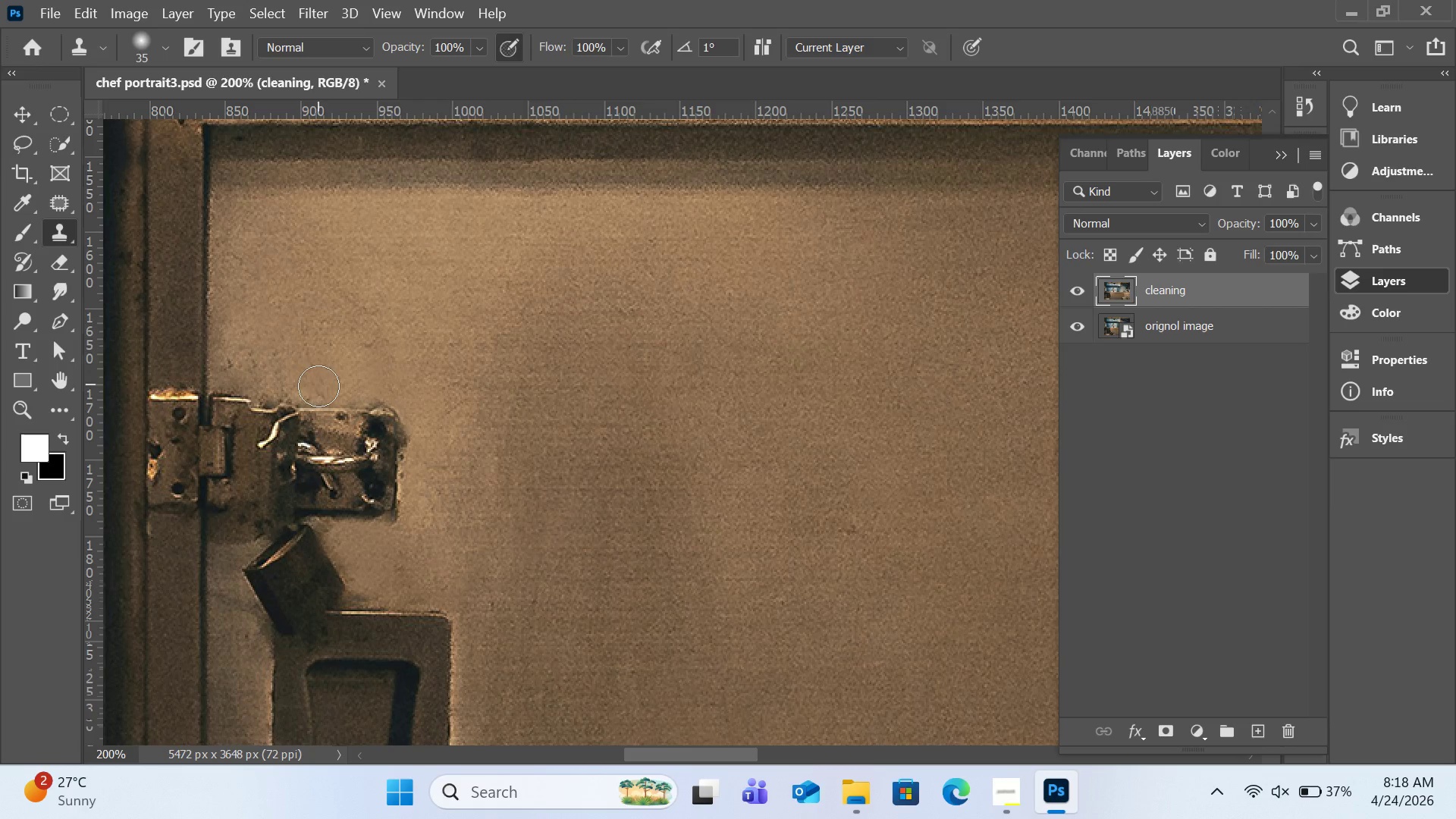 
scroll: coordinate [321, 372], scroll_direction: up, amount: 8.0
 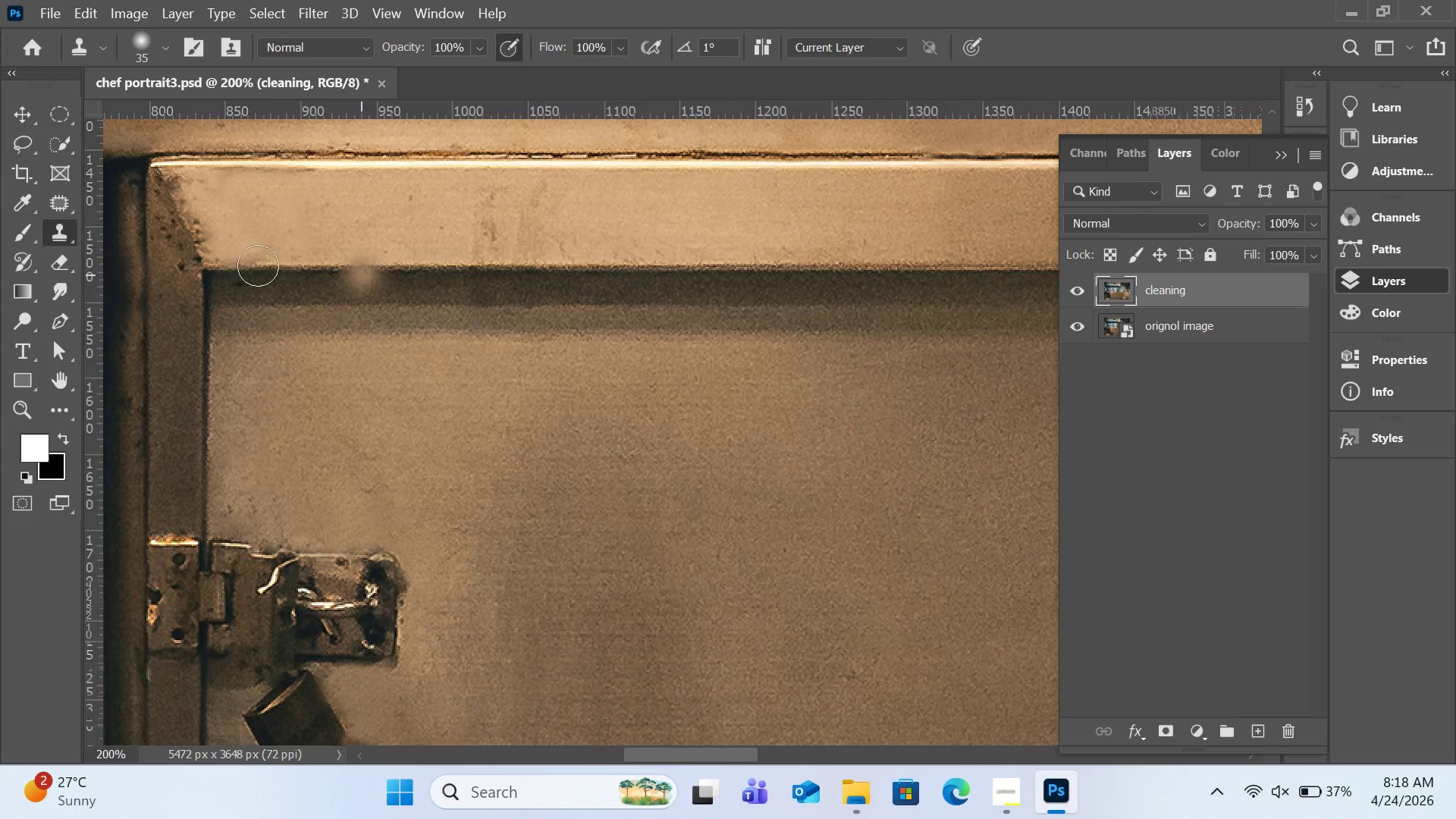 
hold_key(key=AltLeft, duration=0.66)
left_click([171, 287])
 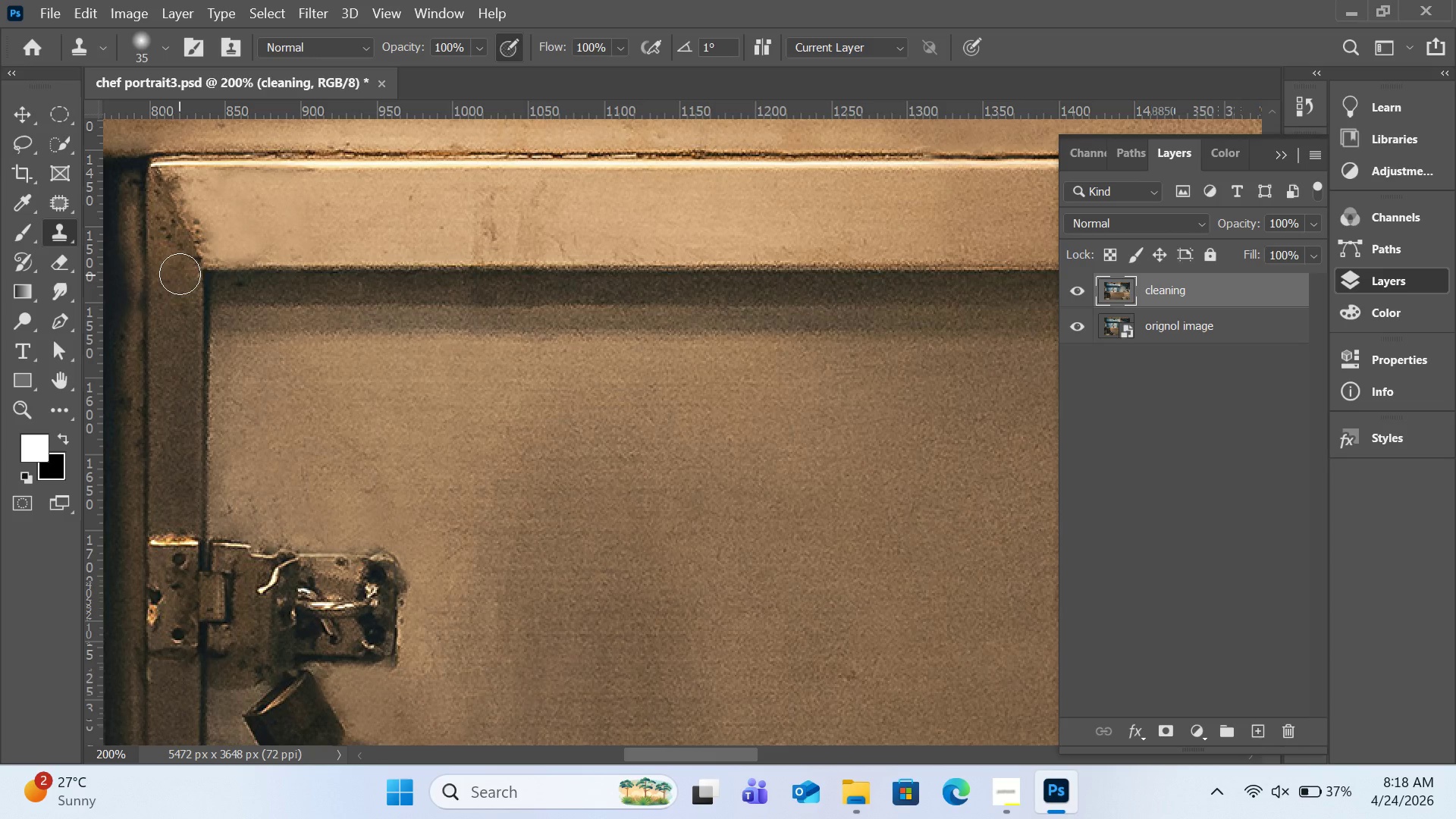 
double_click([180, 274])
 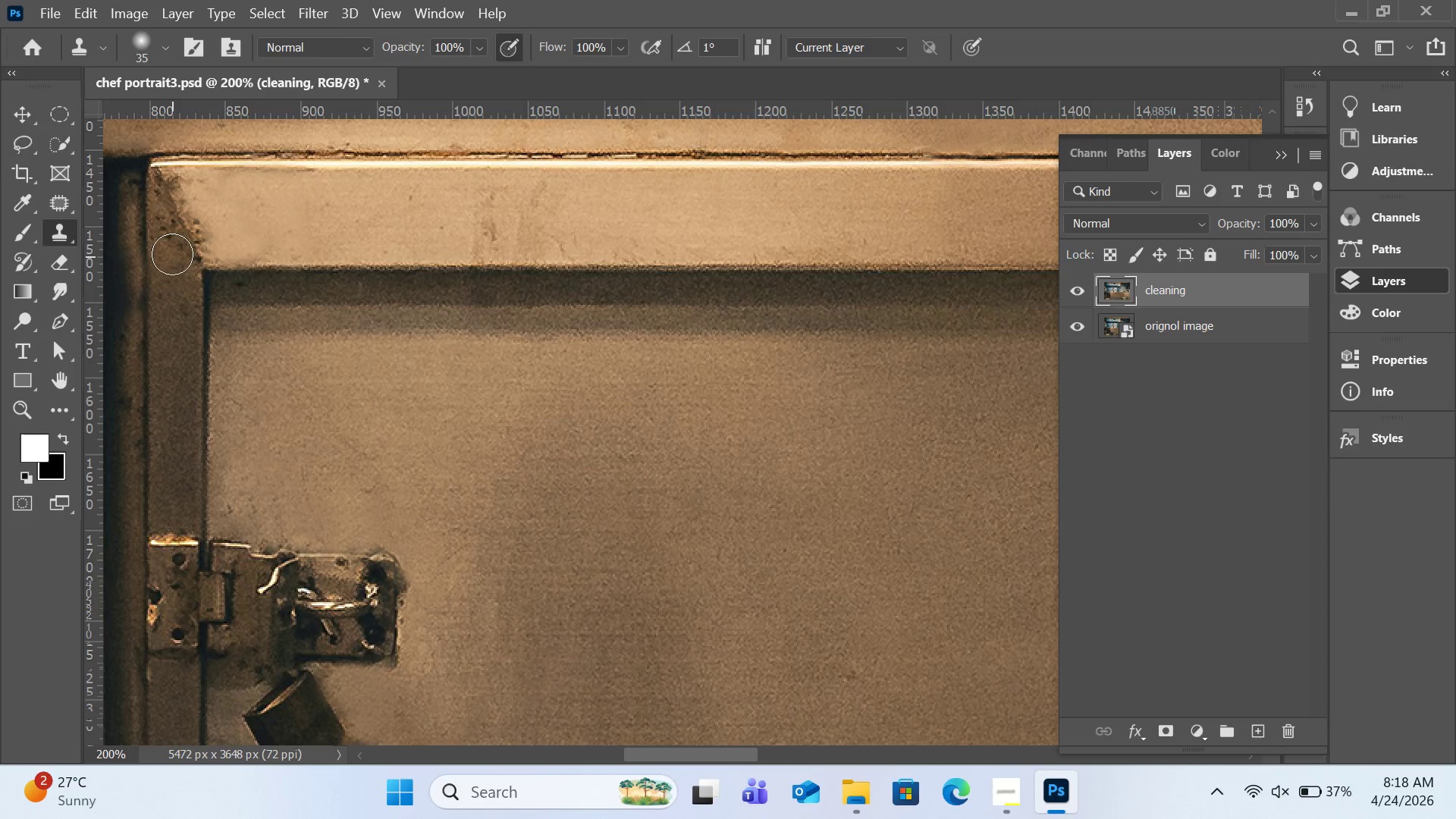 
left_click([172, 254])
 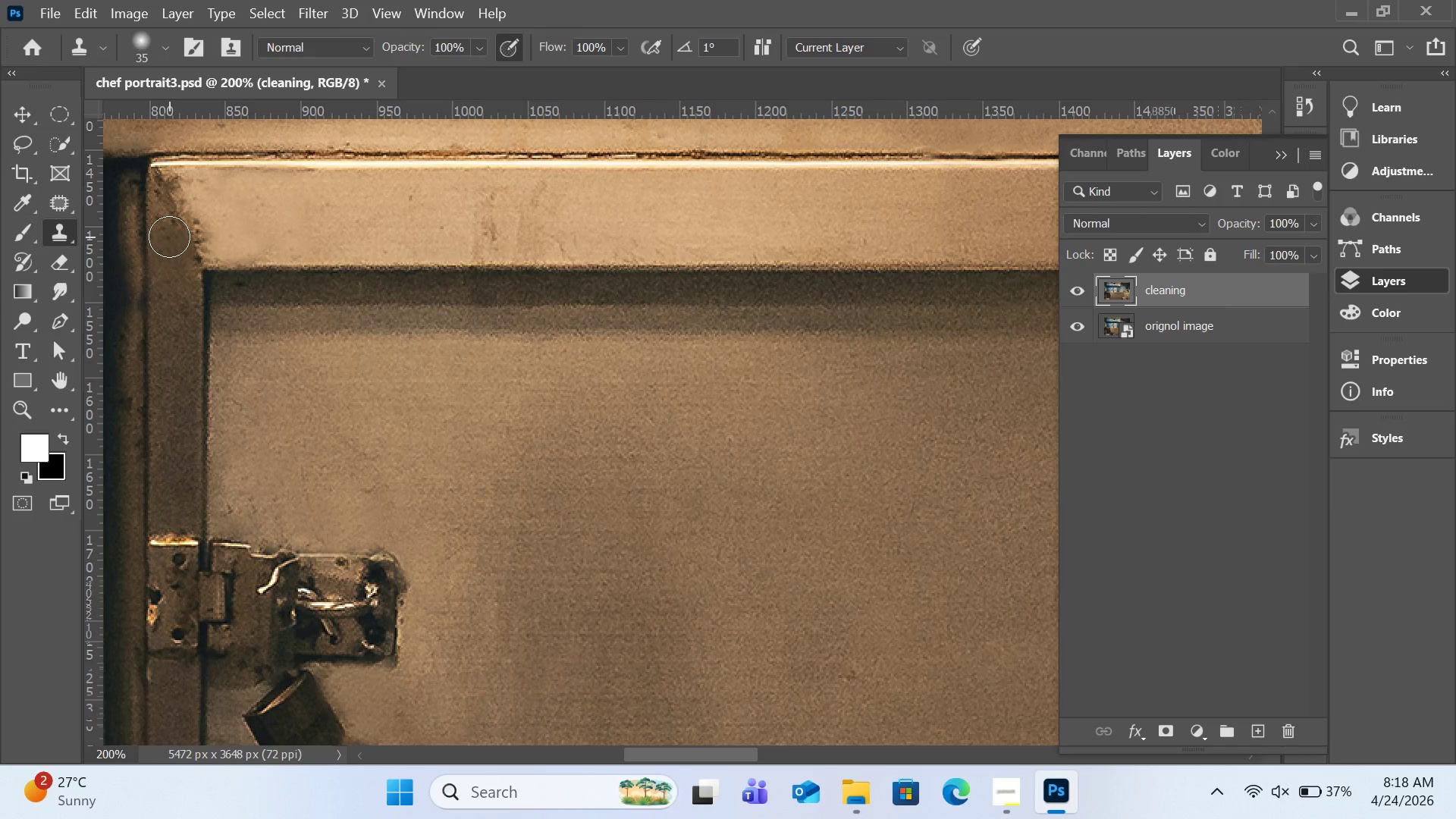 
left_click([169, 237])
 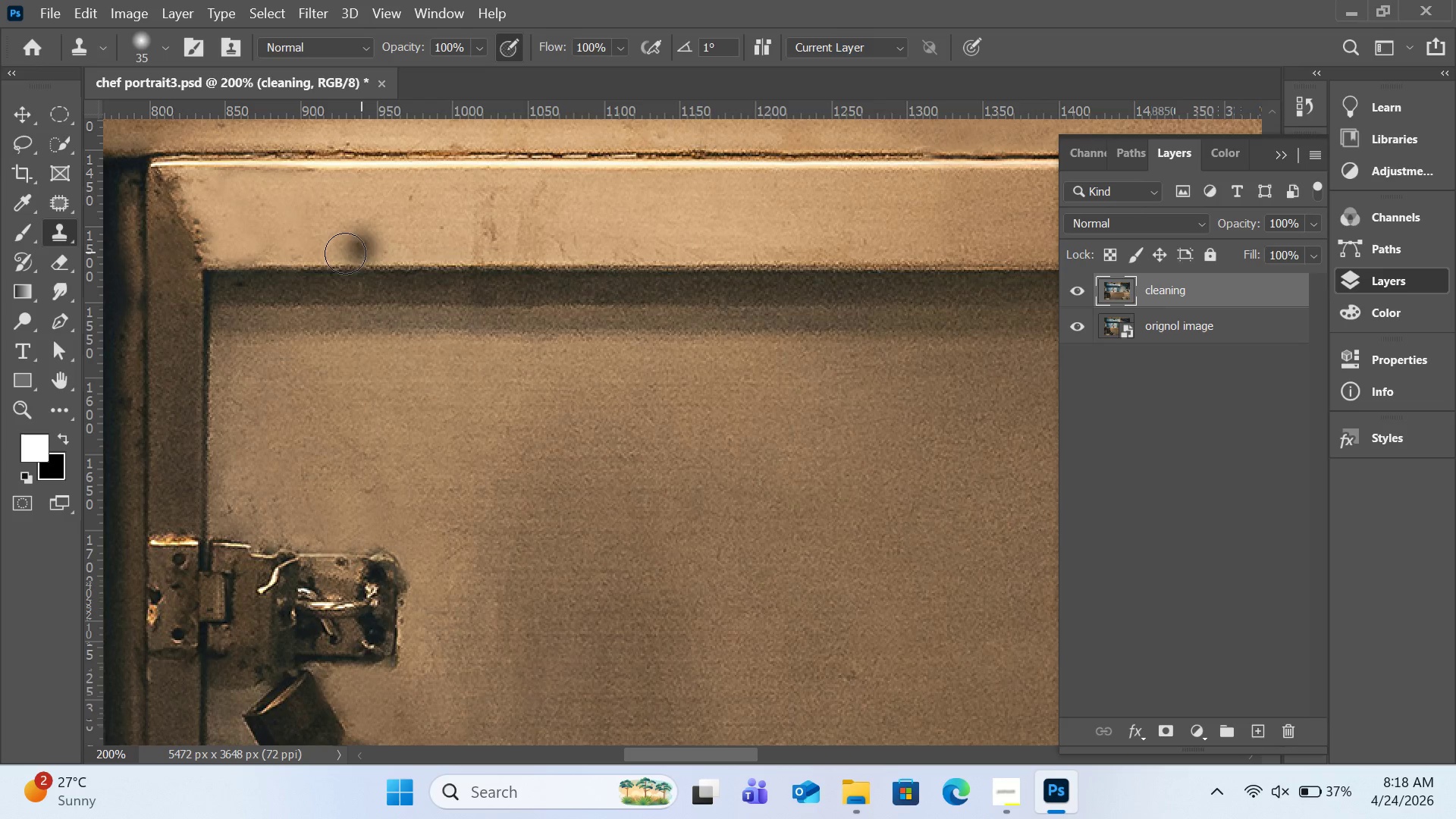 
hold_key(key=AltLeft, duration=1.2)
 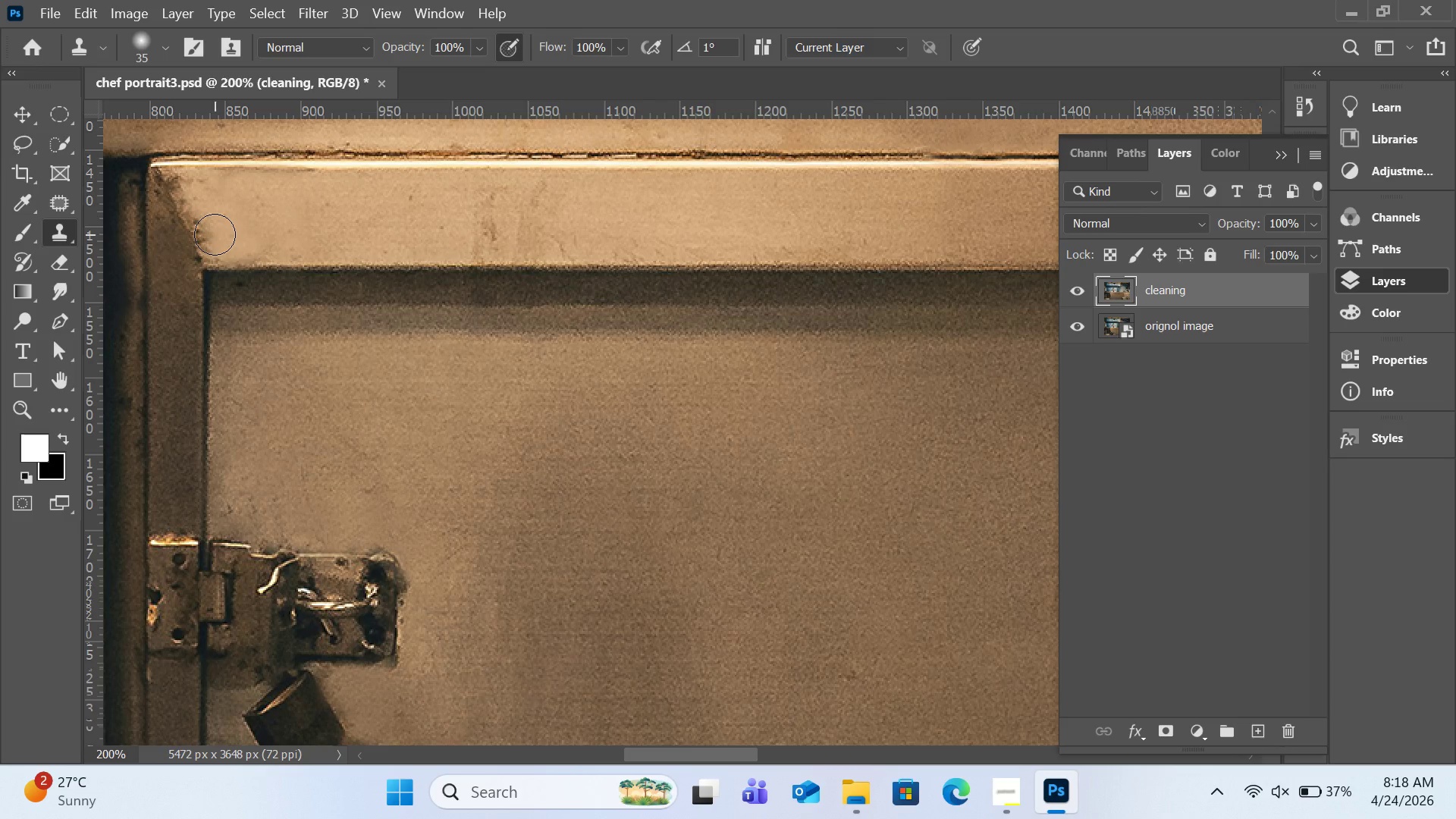 
left_click_drag(start_coordinate=[215, 234], to_coordinate=[177, 185])
 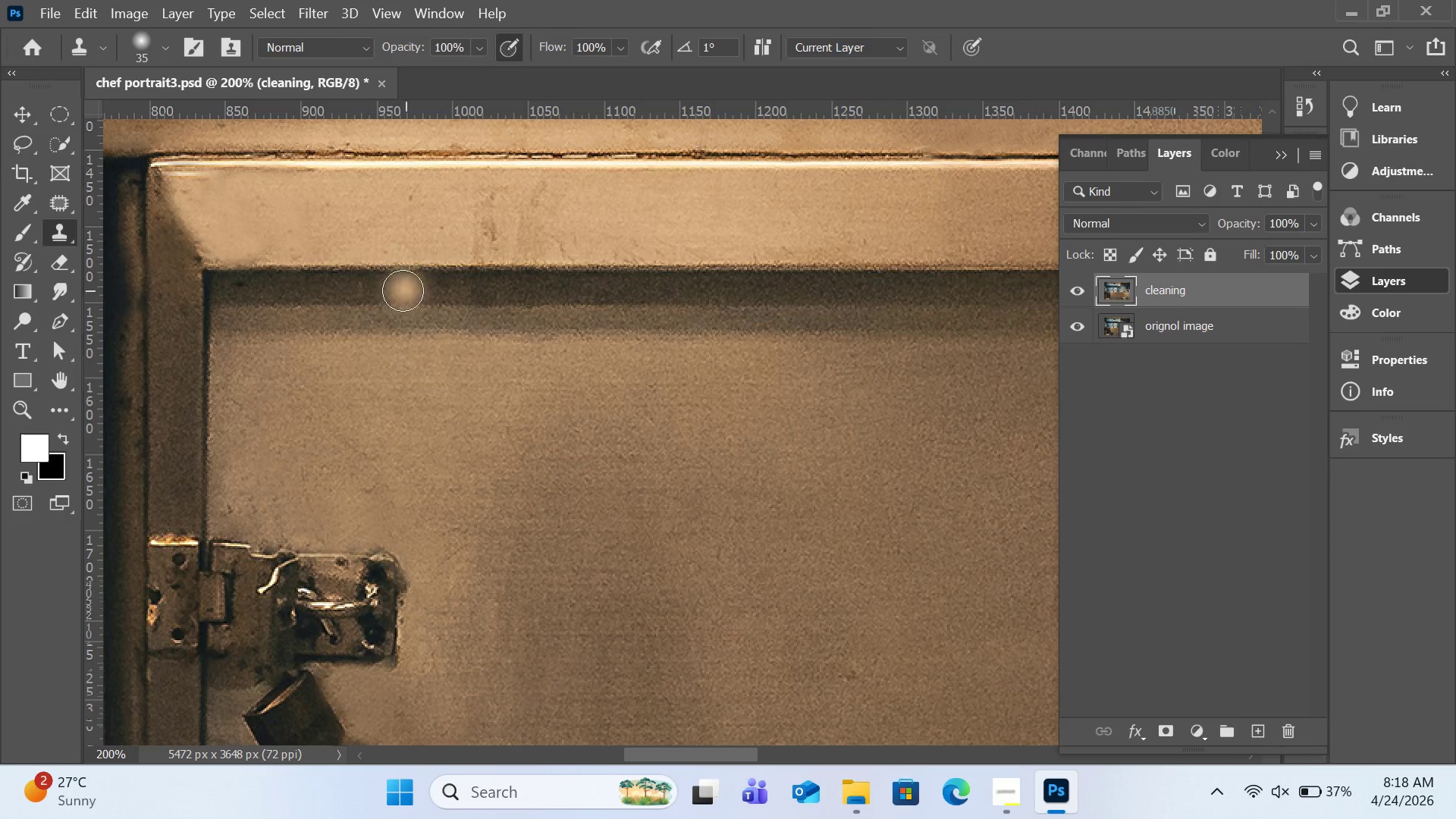 
hold_key(key=AltLeft, duration=0.84)
 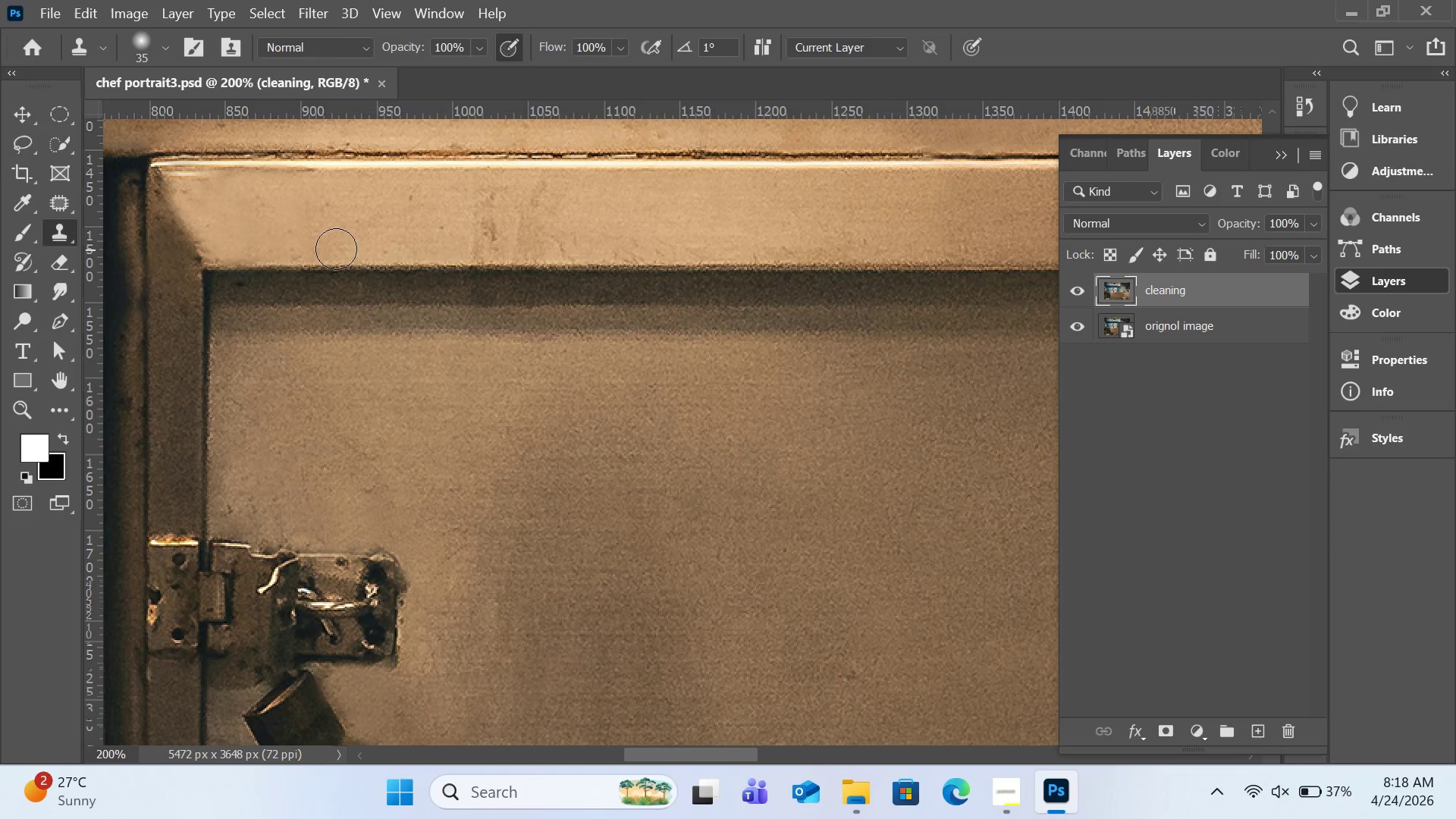 
hold_key(key=AltLeft, duration=0.45)
left_click([460, 229])
 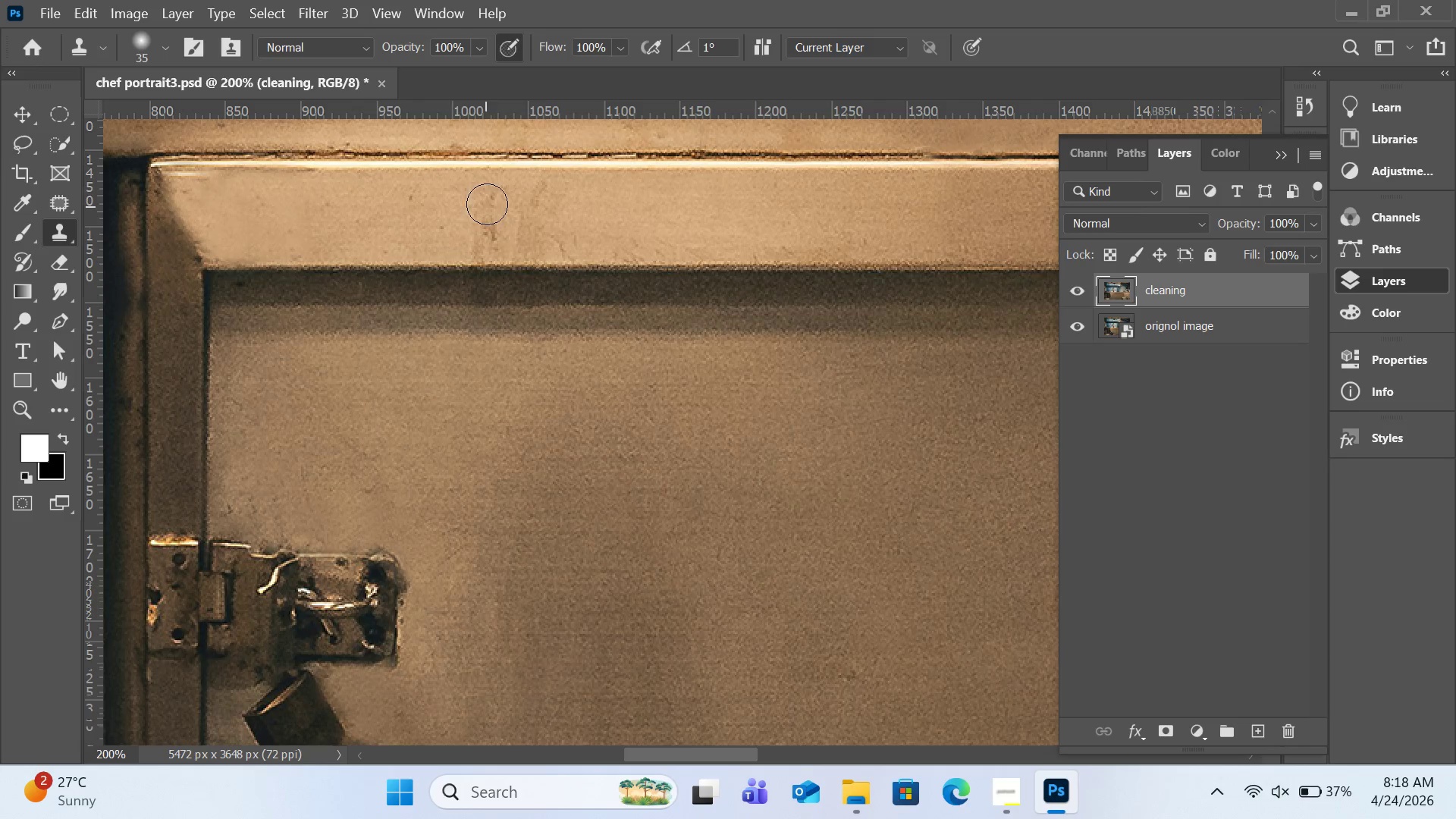 
left_click_drag(start_coordinate=[487, 204], to_coordinate=[482, 234])
 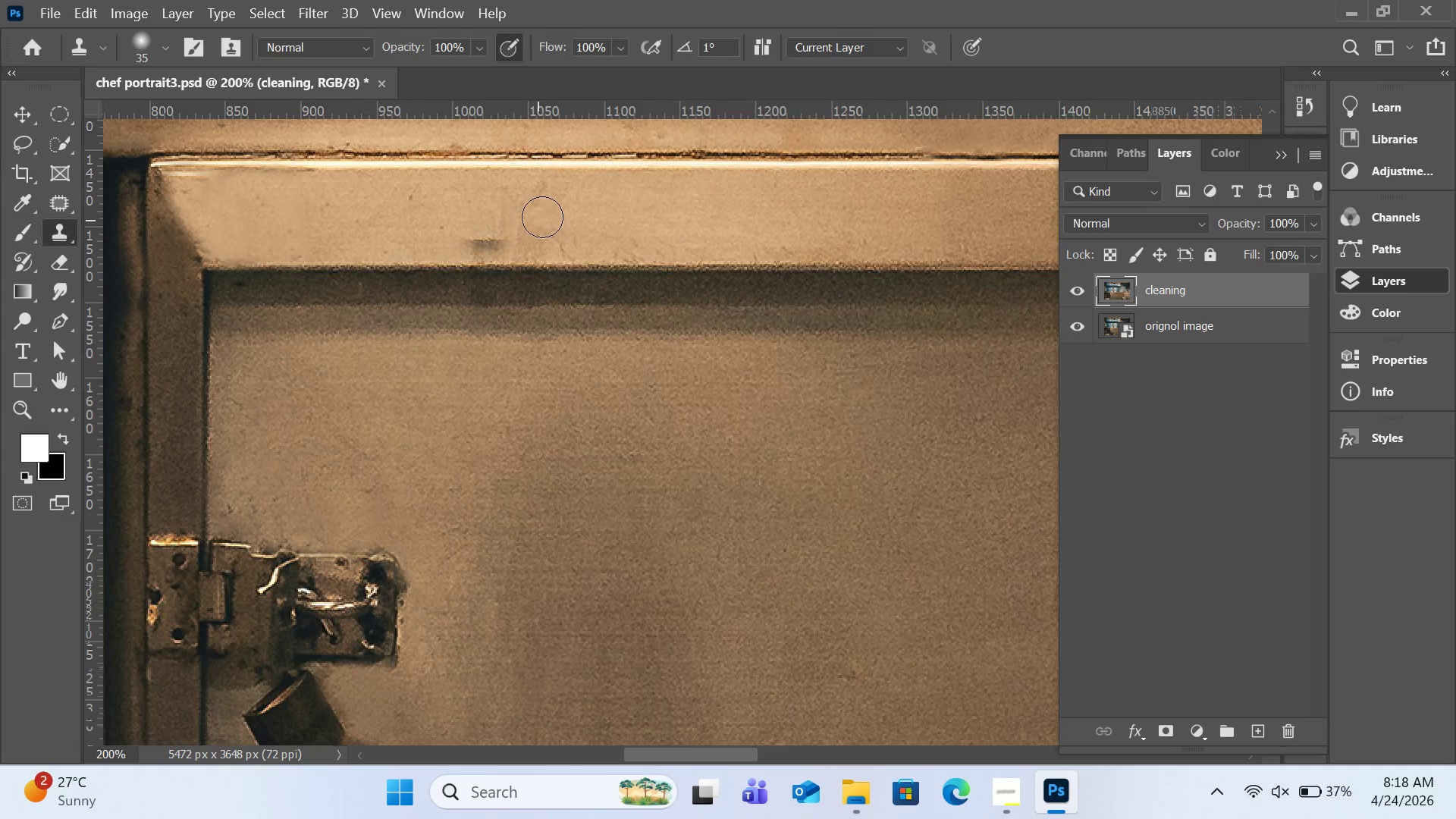 
key(Control+Z)
 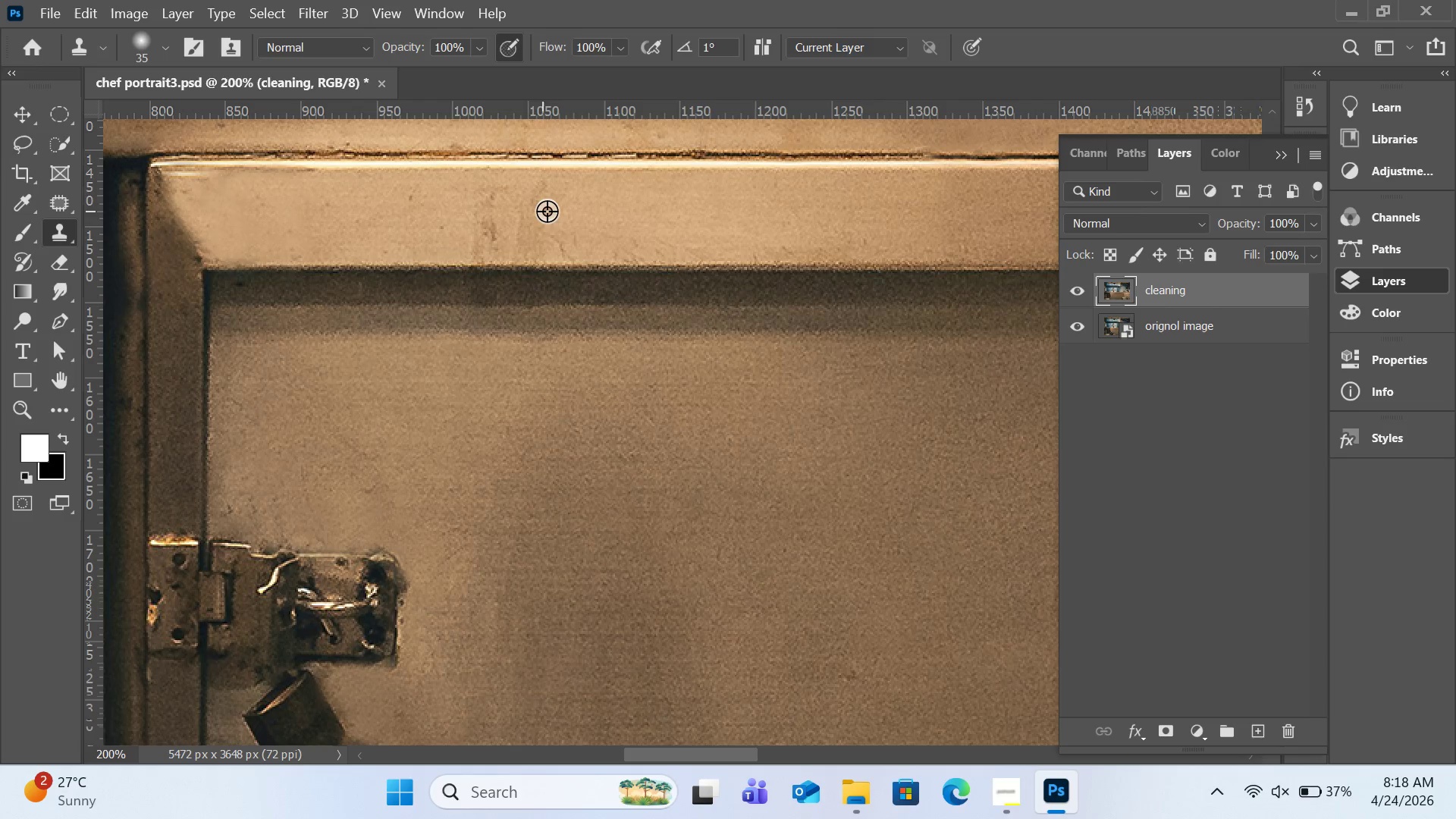 
hold_key(key=AltLeft, duration=0.47)
left_click([547, 209])
 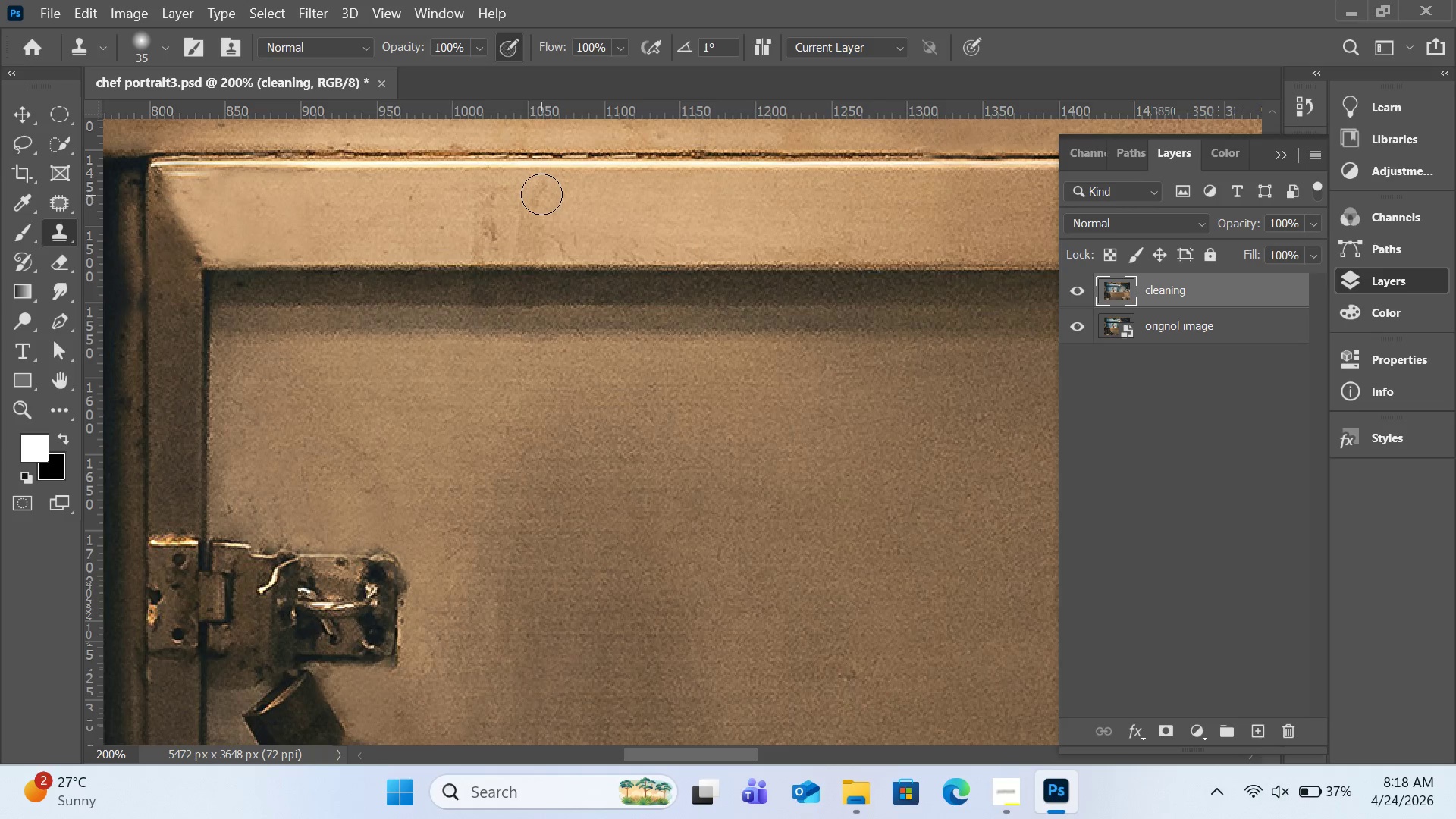 
left_click([541, 194])
 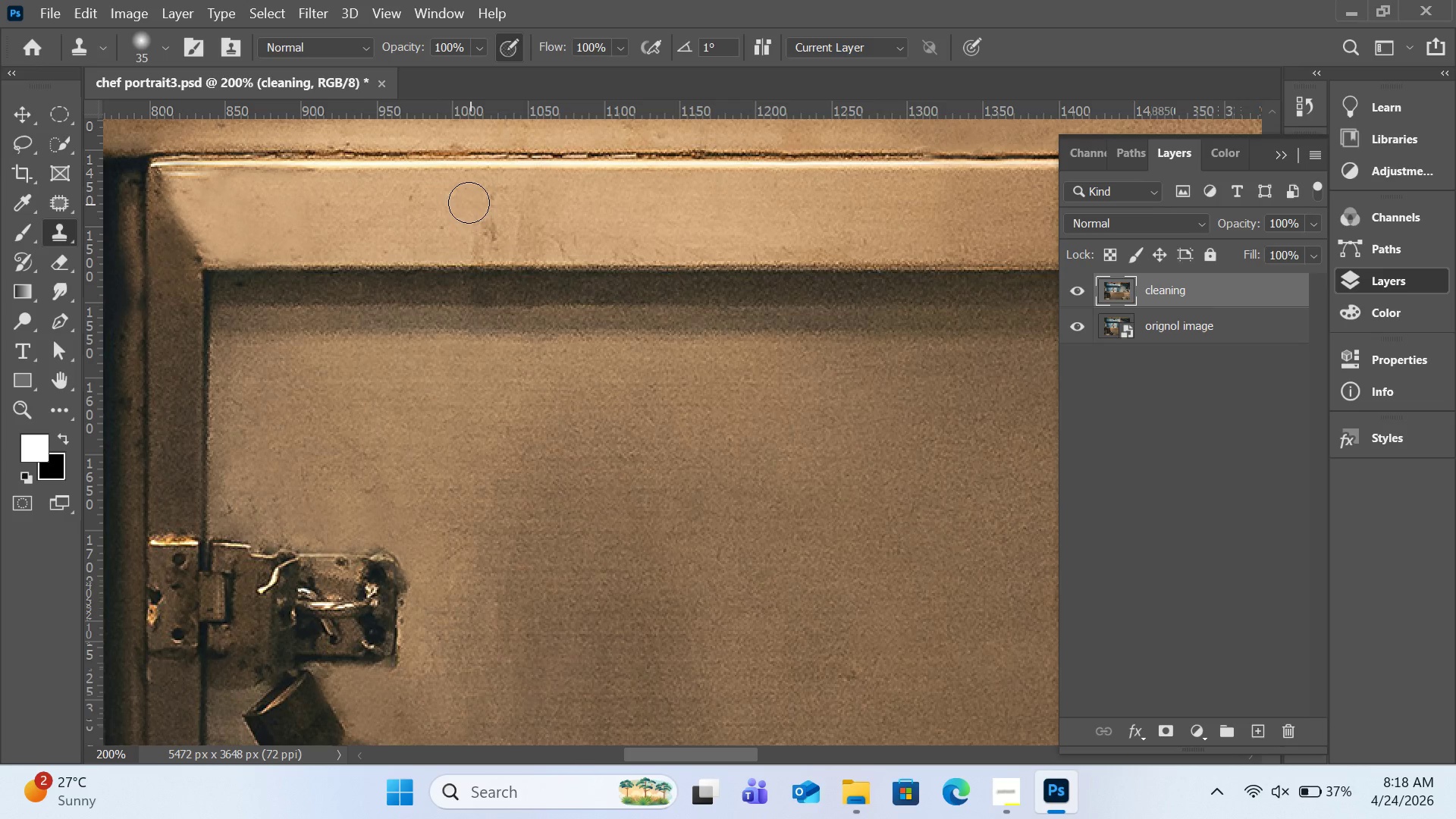 
hold_key(key=AltLeft, duration=0.38)
 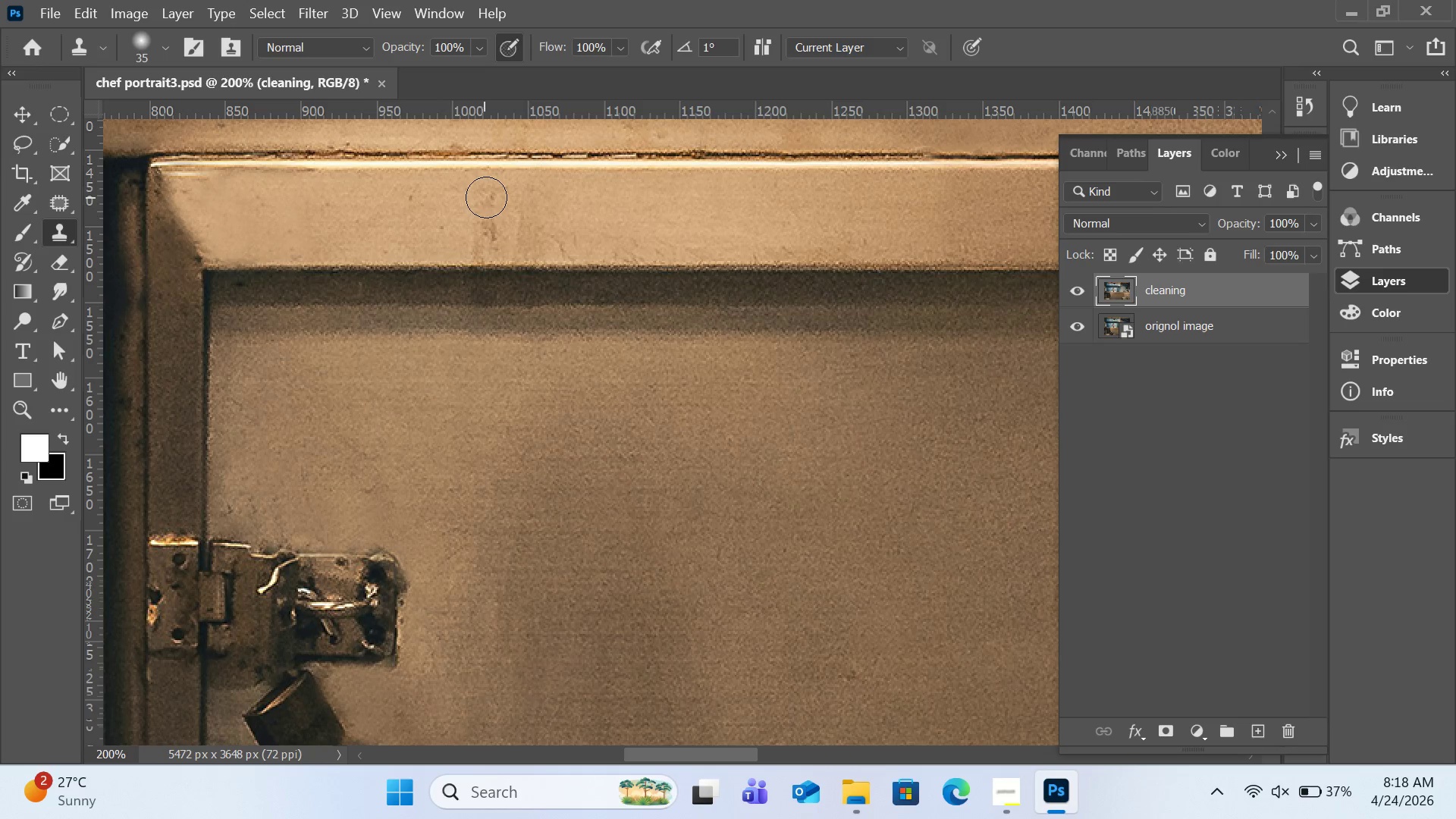 
double_click([488, 199])
 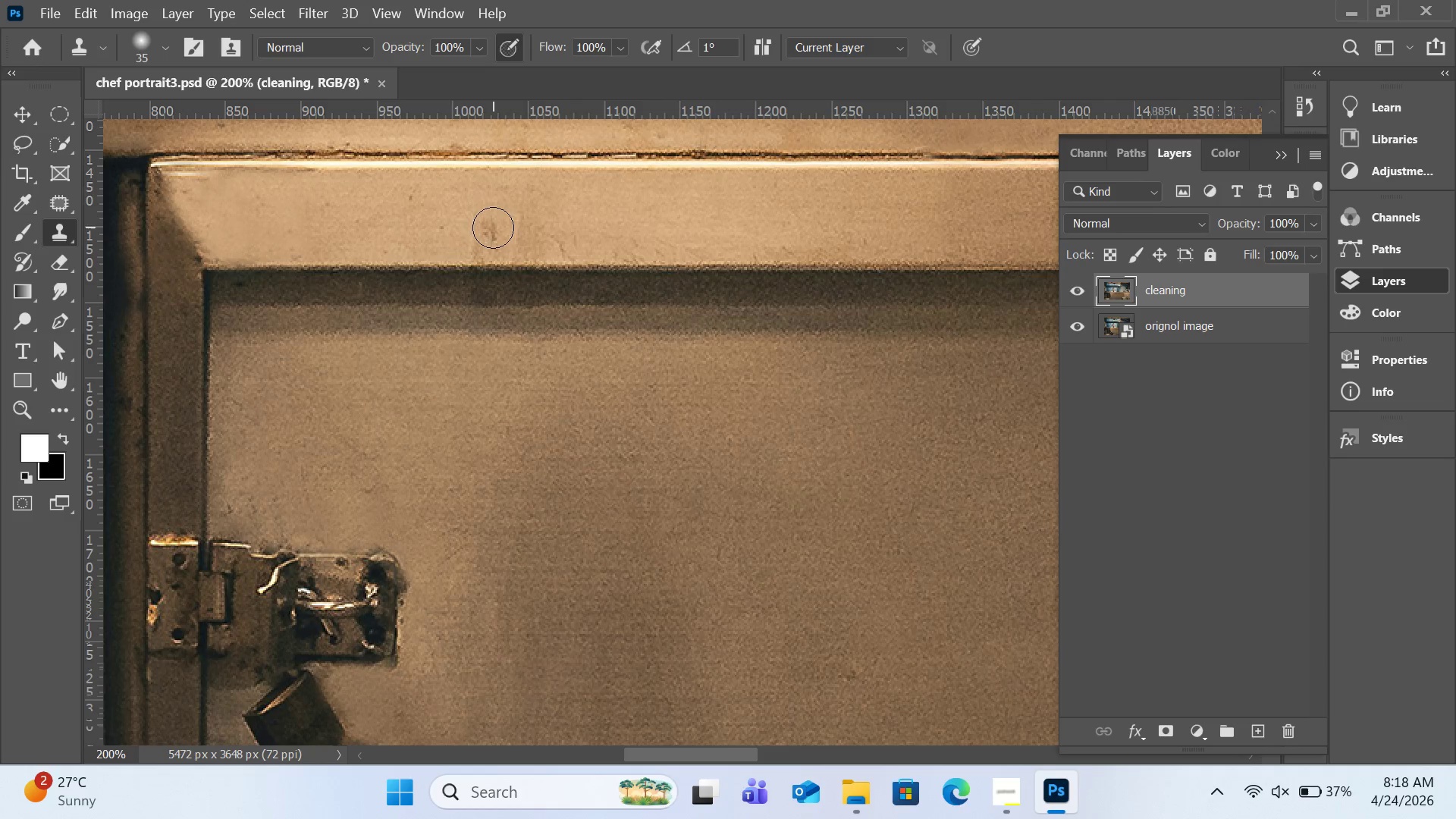 
left_click([492, 230])
 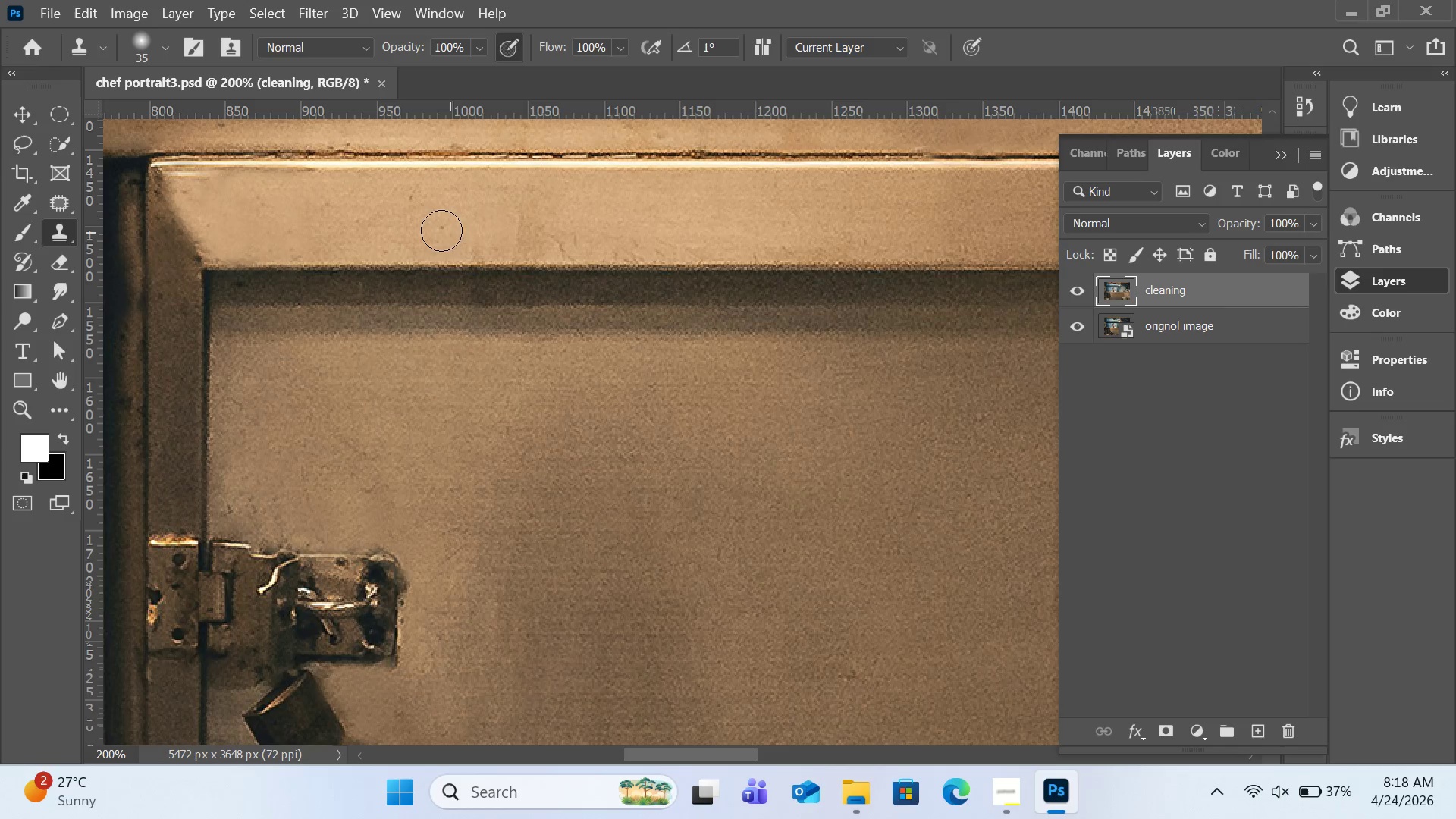 
hold_key(key=AltLeft, duration=0.64)
left_click([444, 198])
 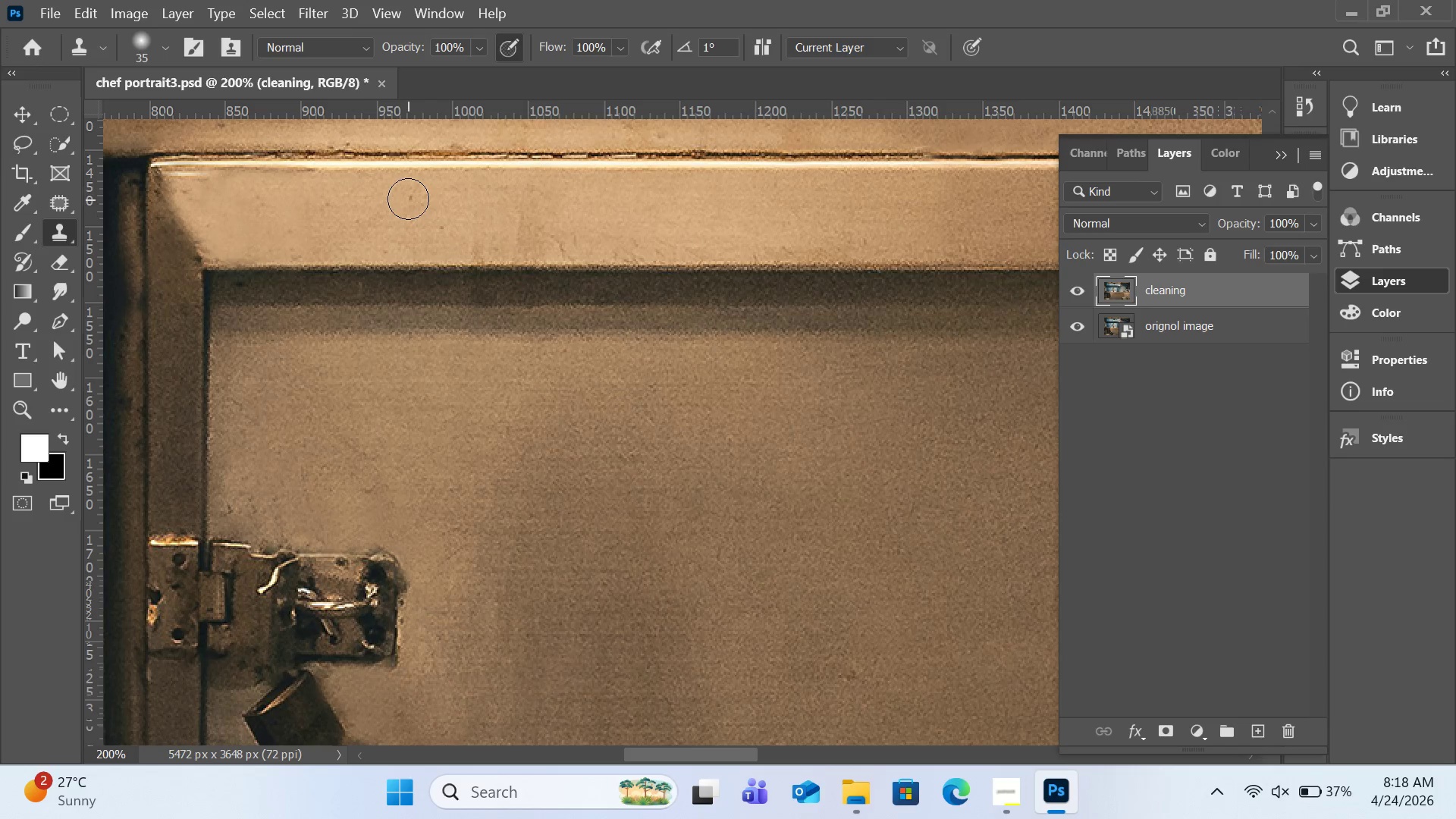 
double_click([408, 199])
 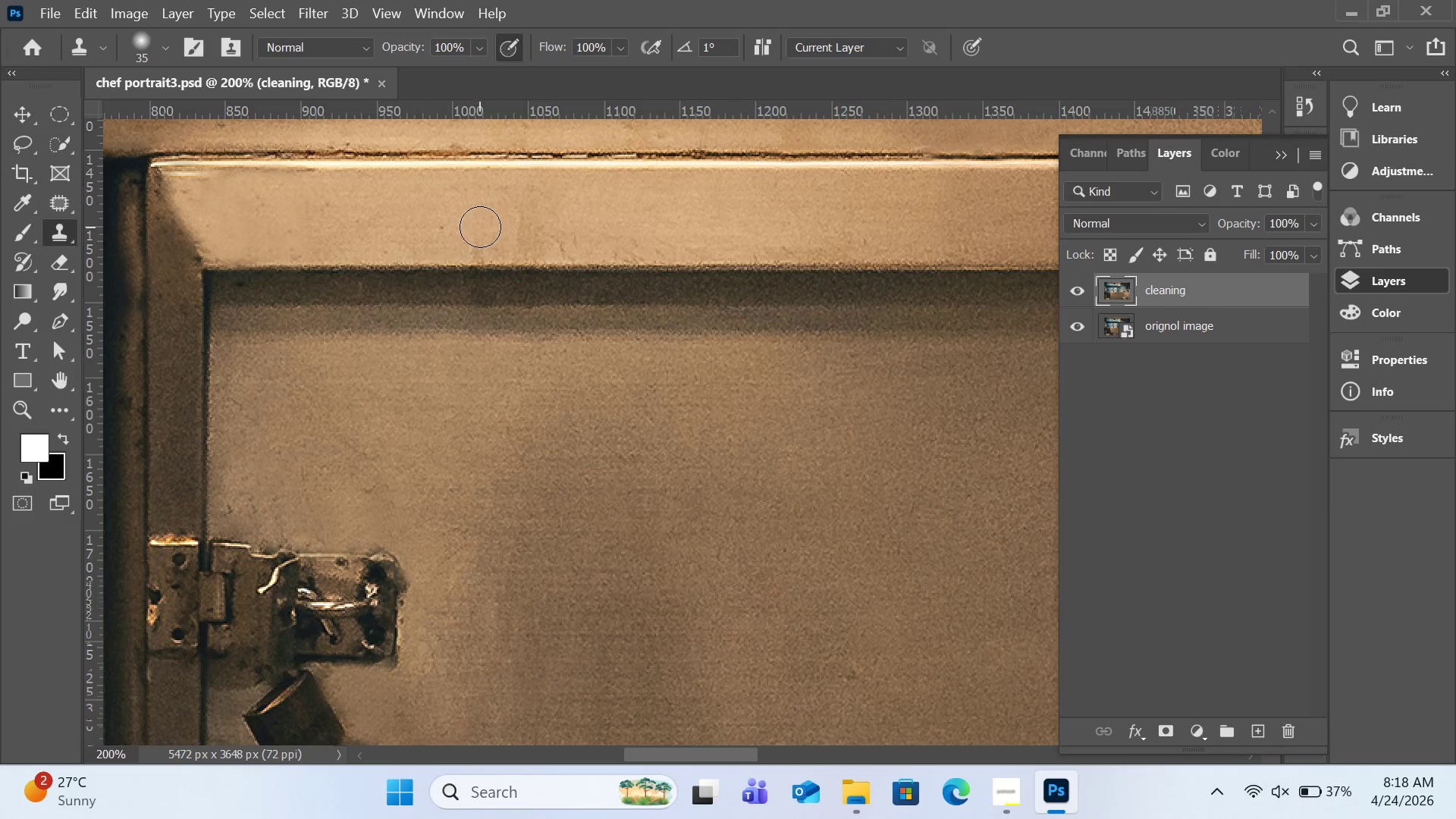 
scroll: coordinate [480, 228], scroll_direction: down, amount: 4.0
 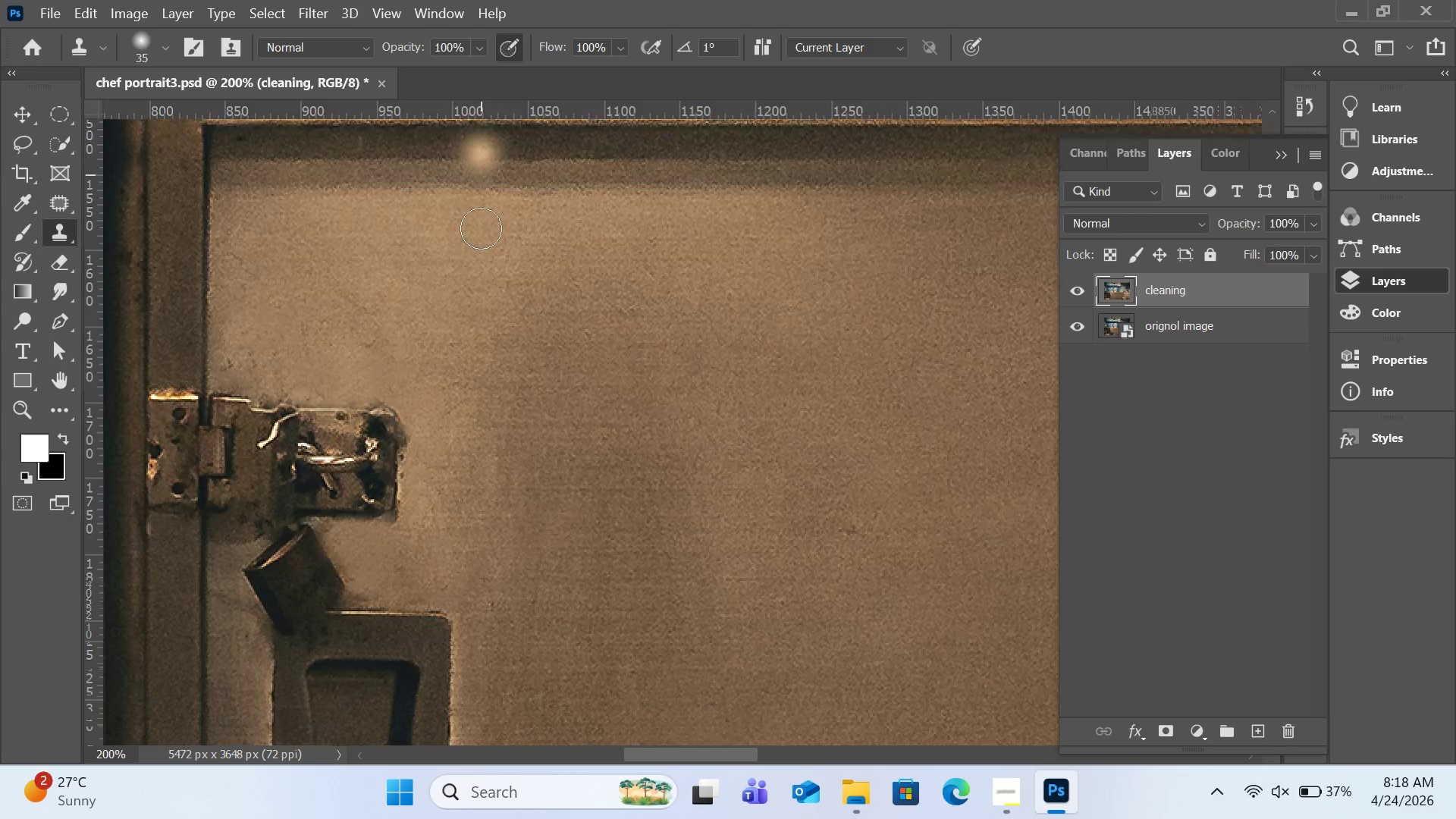 
hold_key(key=AltLeft, duration=1.76)
 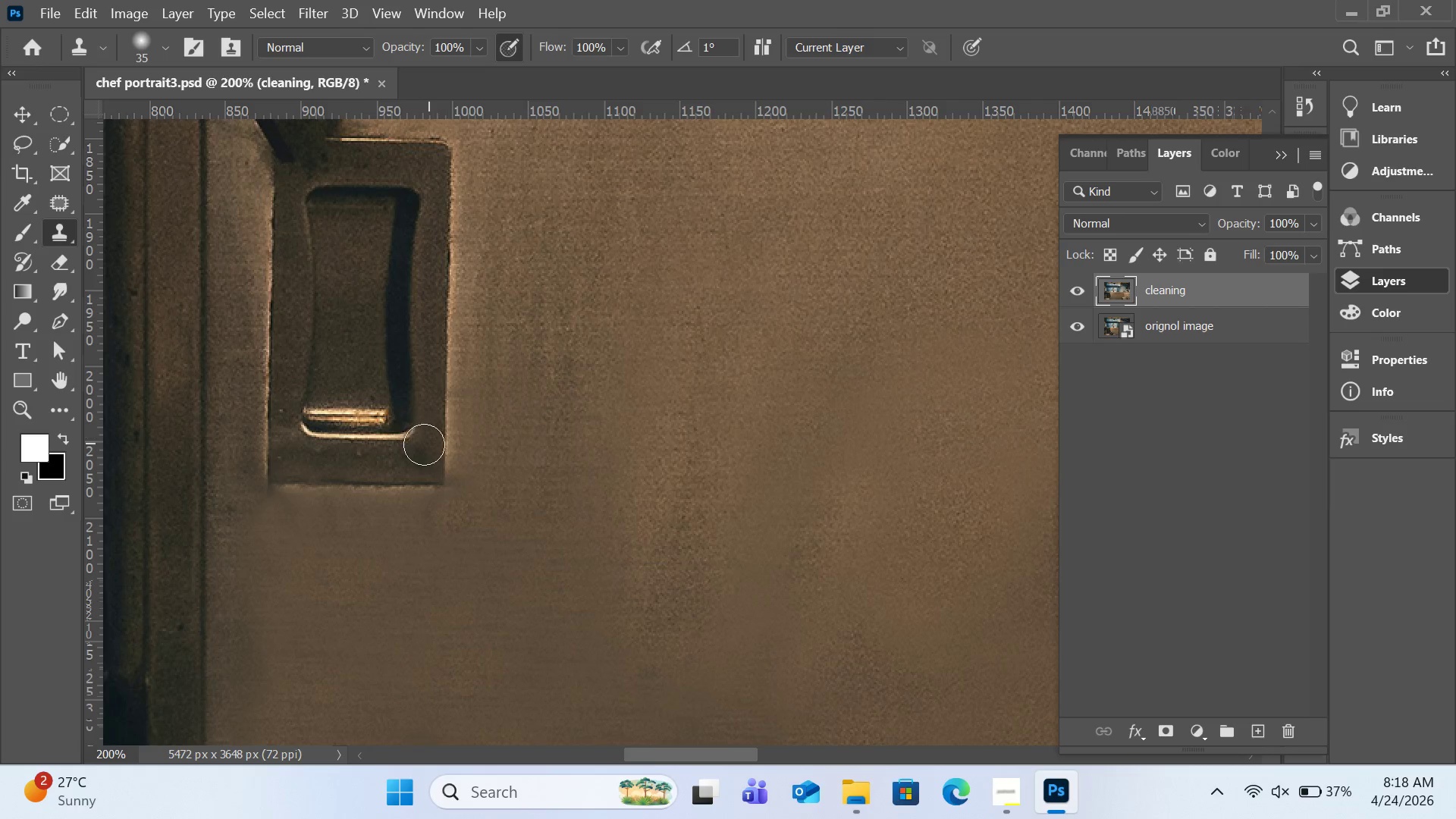 
scroll: coordinate [484, 231], scroll_direction: down, amount: 30.0
 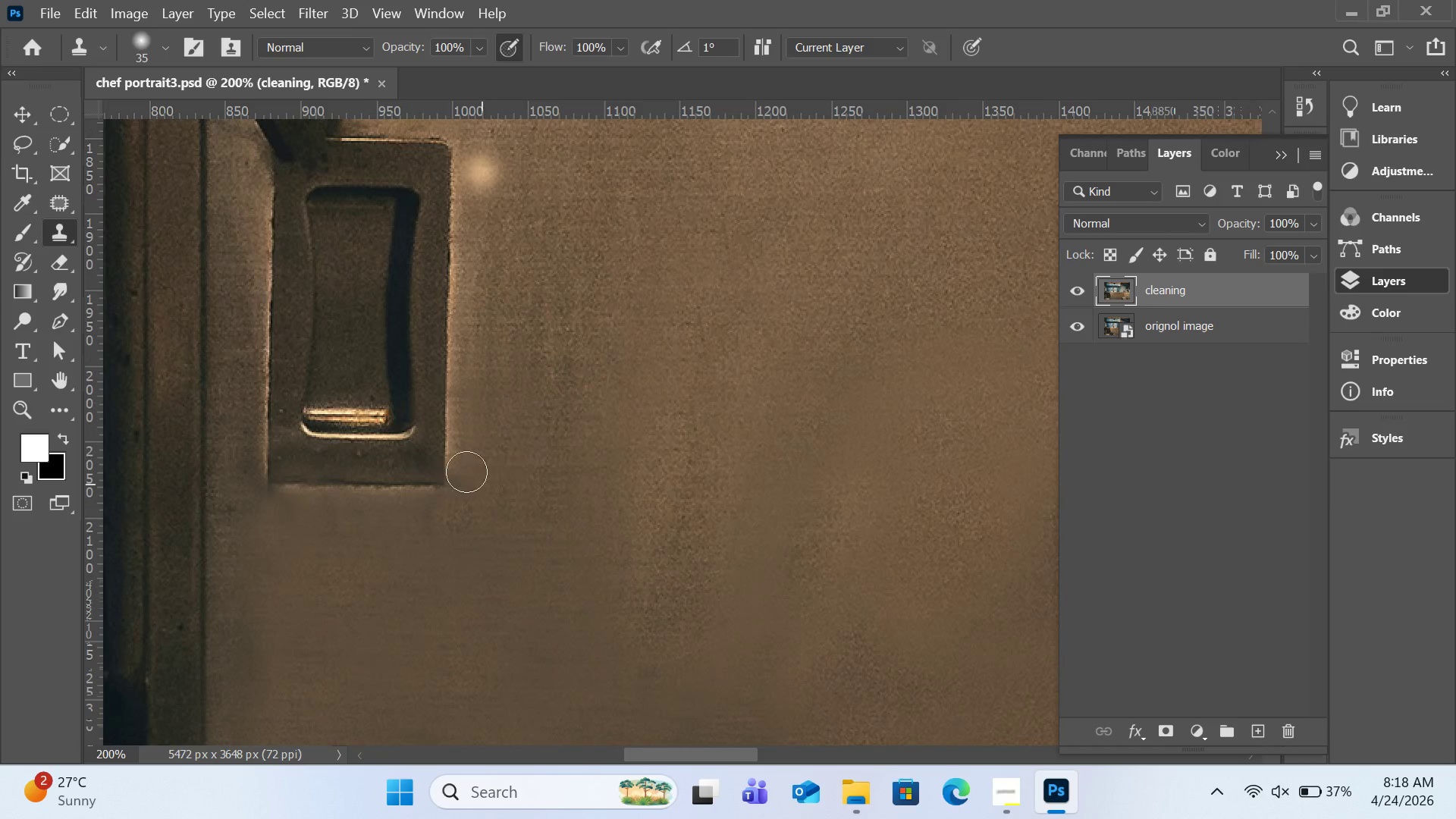 
left_click([422, 168])
 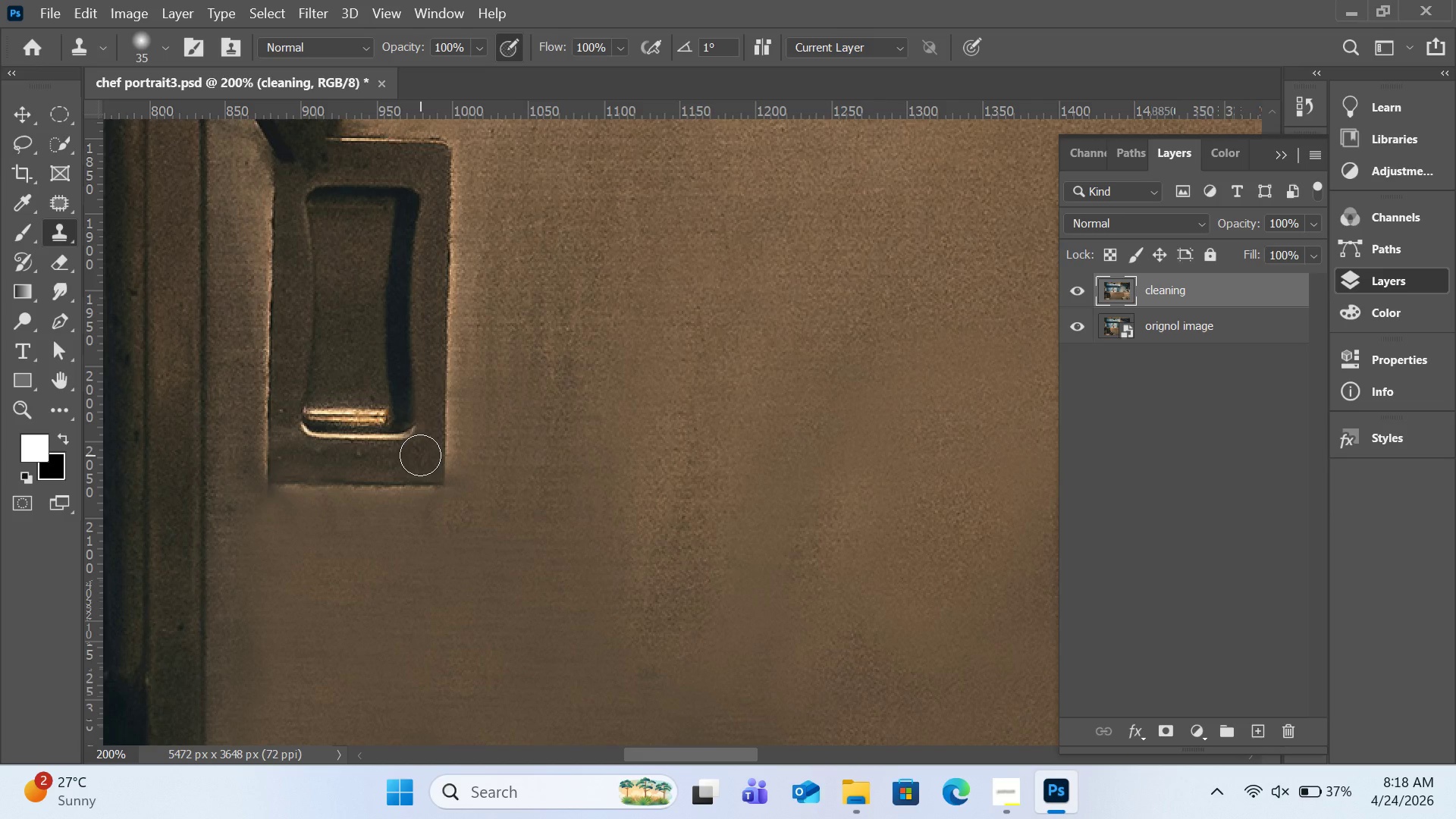 
left_click([420, 455])
 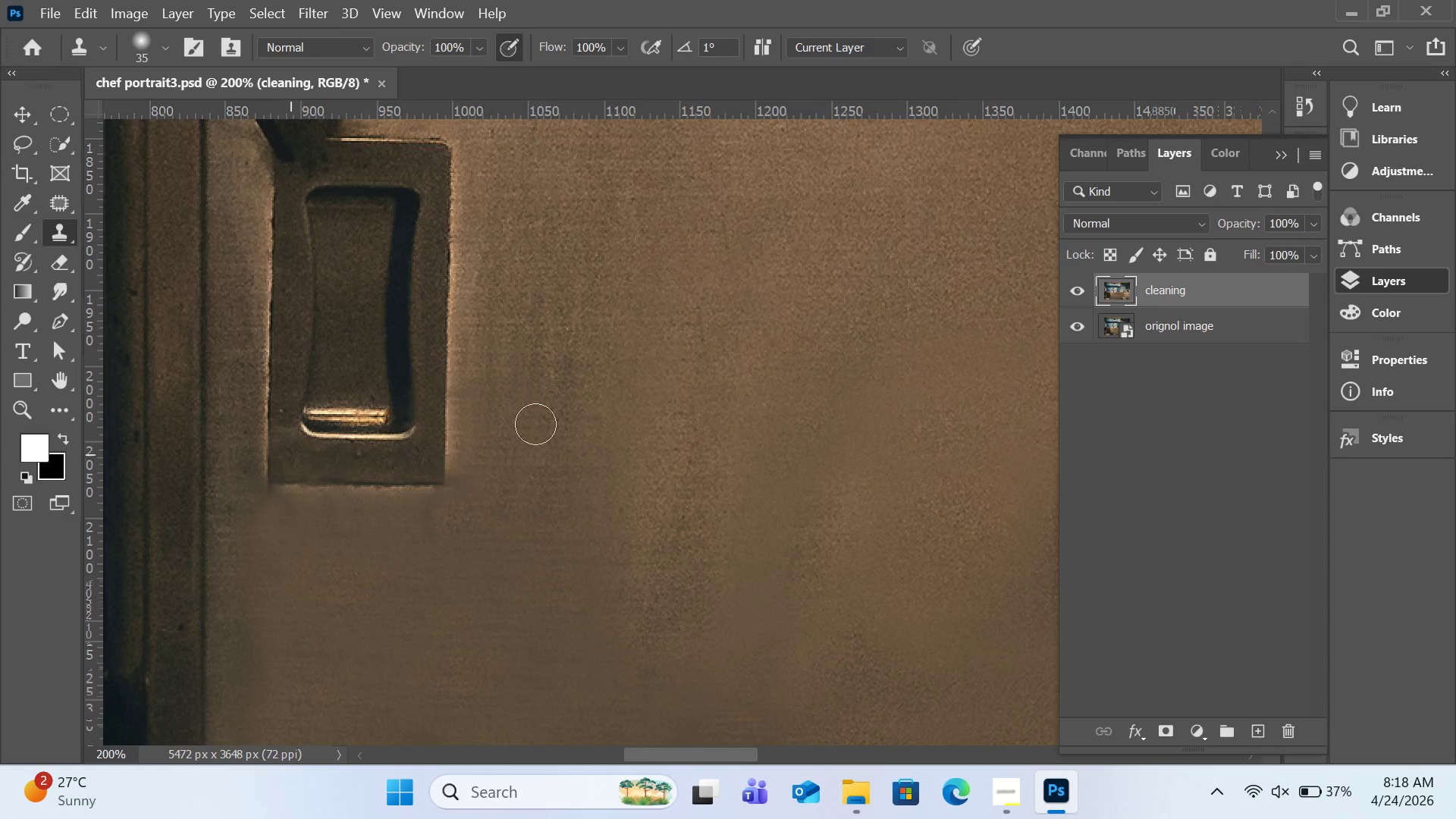 
scroll: coordinate [830, 408], scroll_direction: down, amount: 7.0
 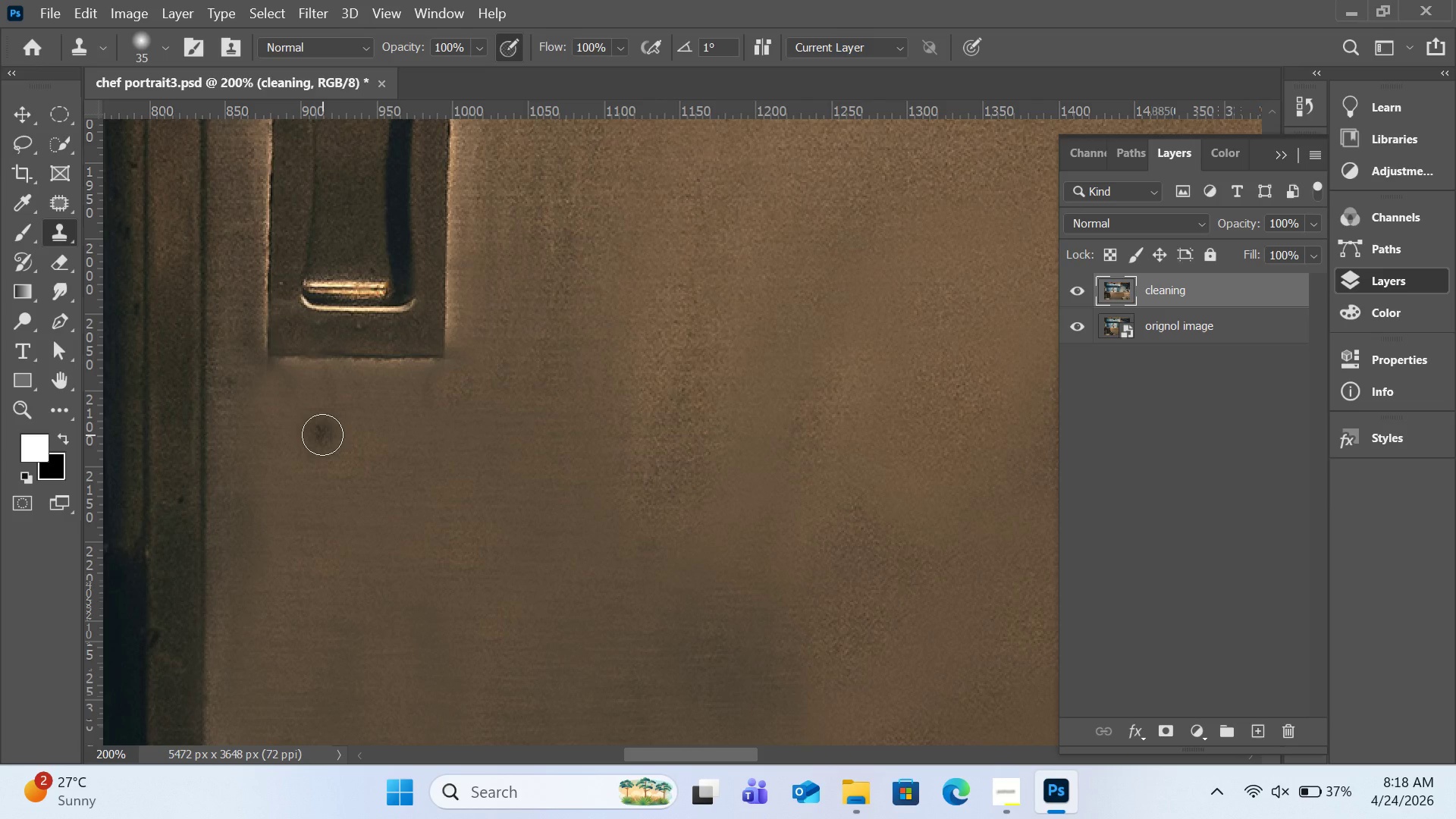 
hold_key(key=AltLeft, duration=0.61)
left_click([270, 404])
 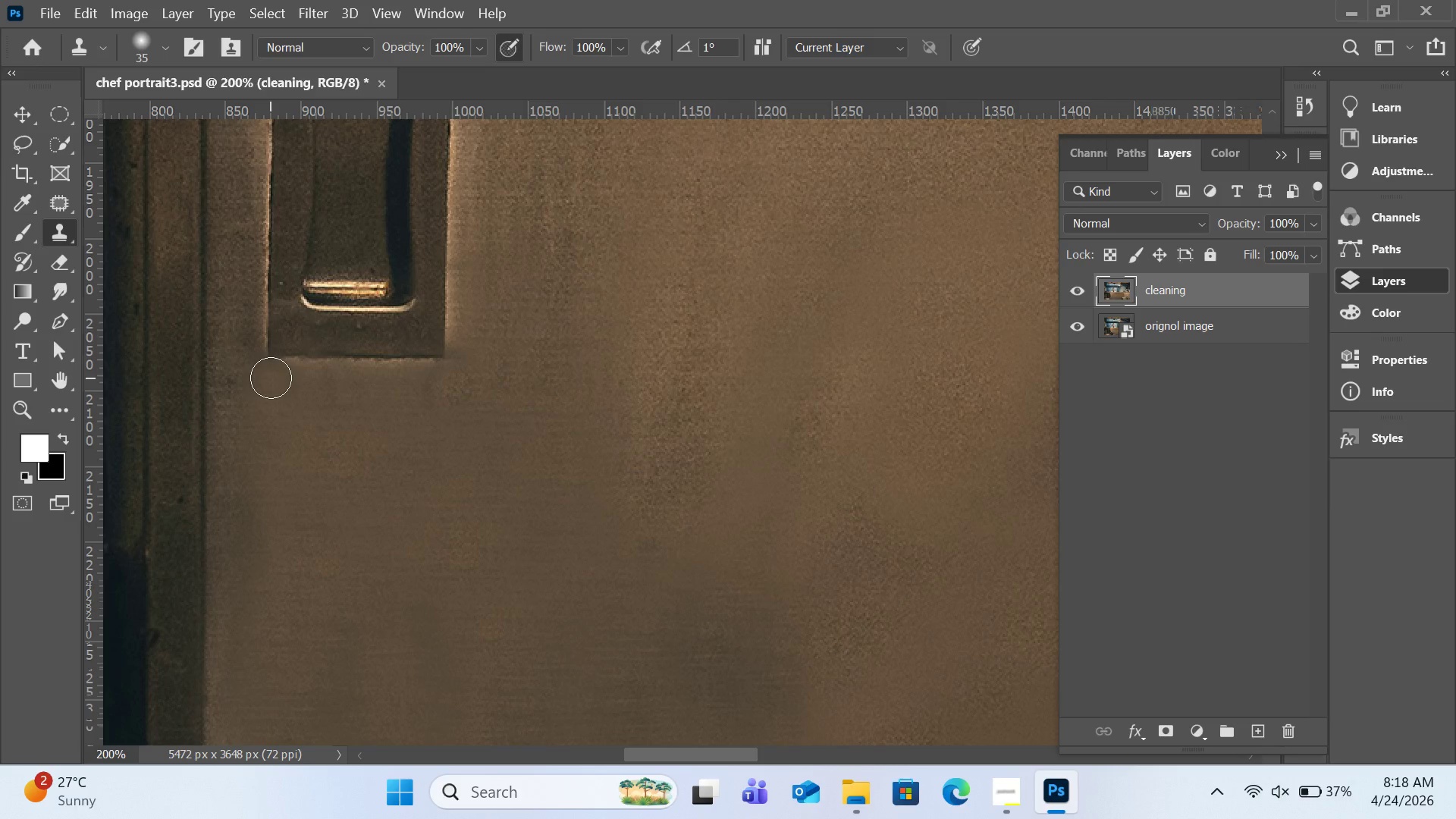 
left_click([271, 378])
 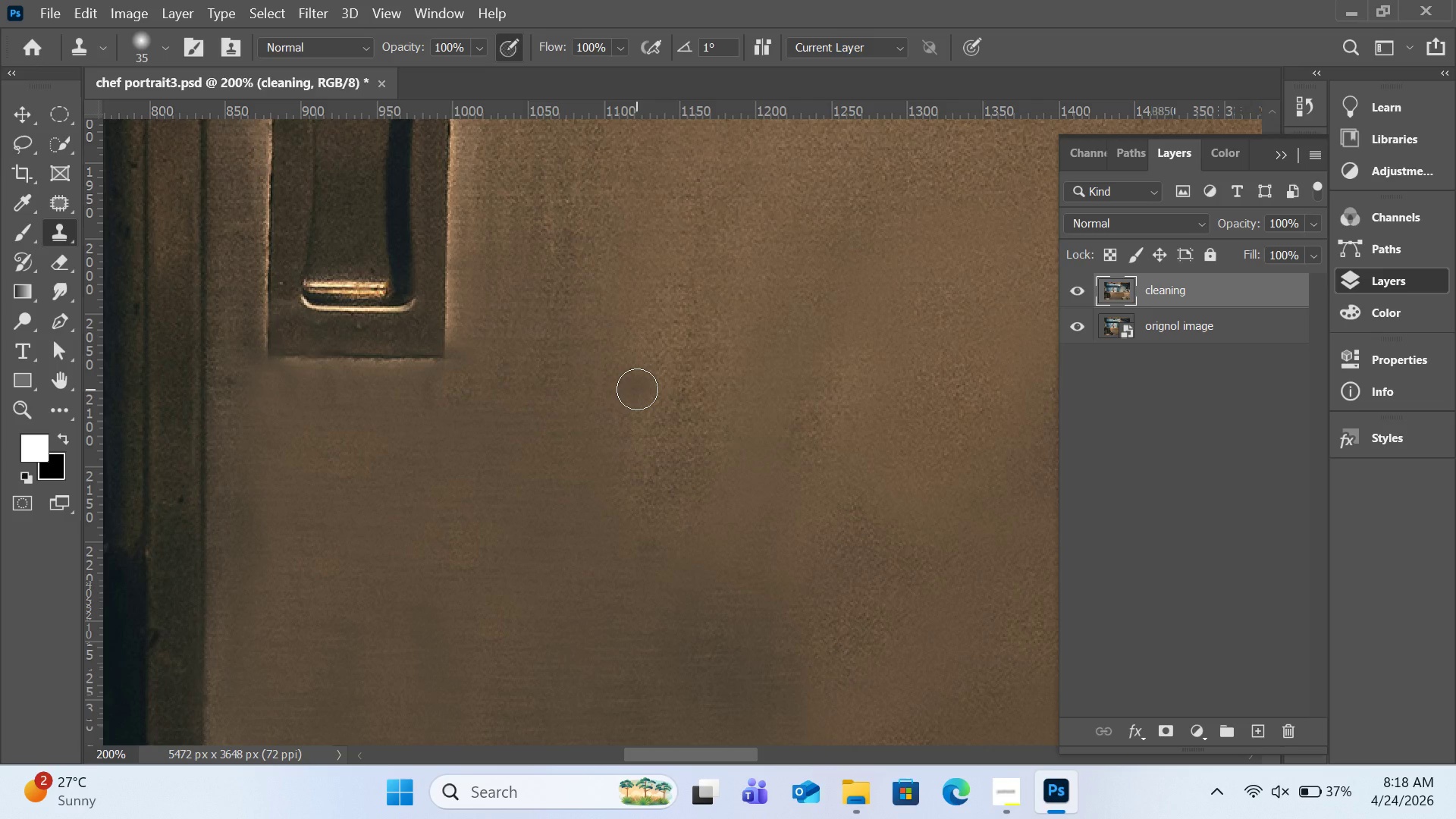 
hold_key(key=AltLeft, duration=2.64)
 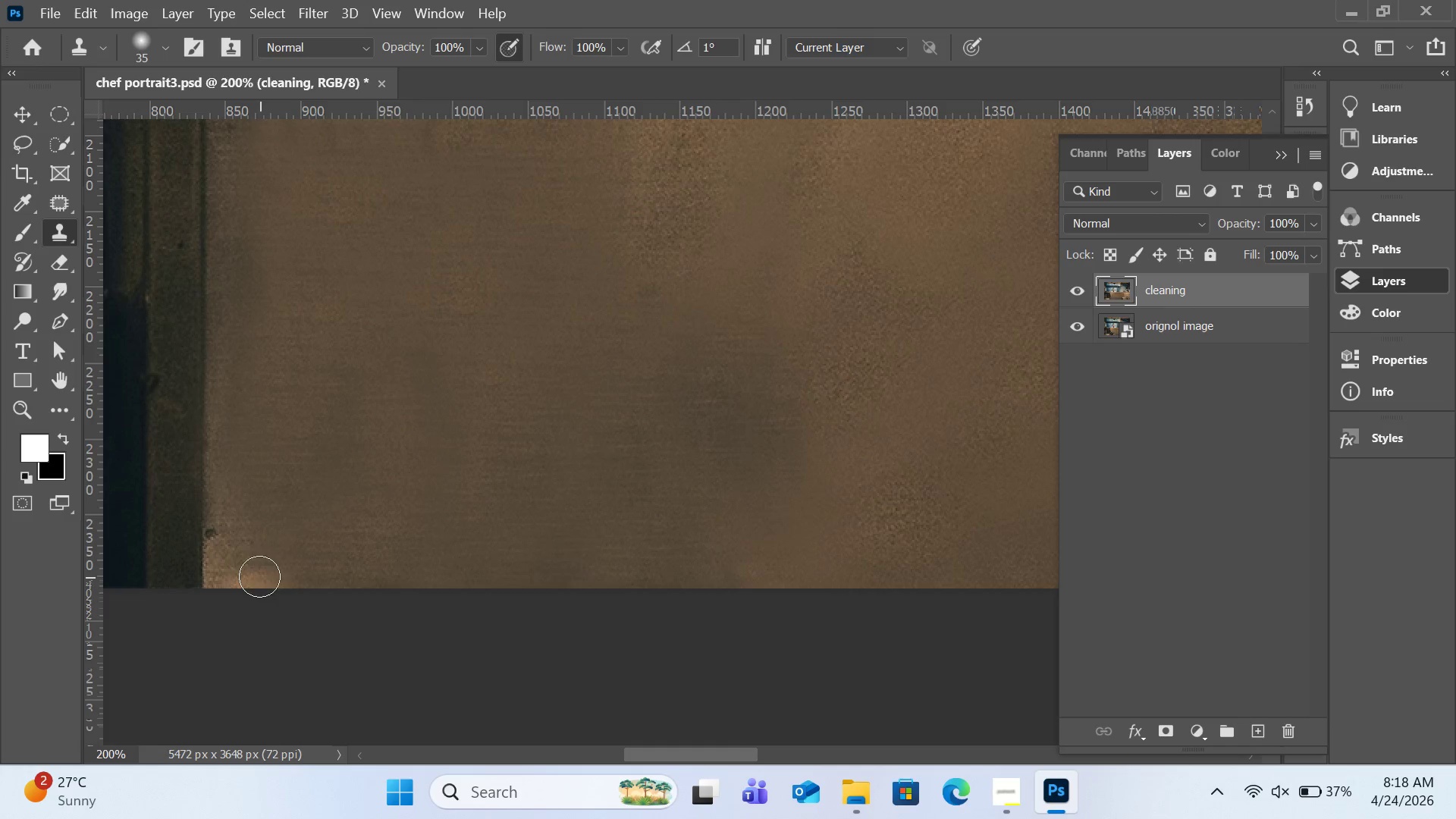 
scroll: coordinate [638, 384], scroll_direction: down, amount: 14.0
 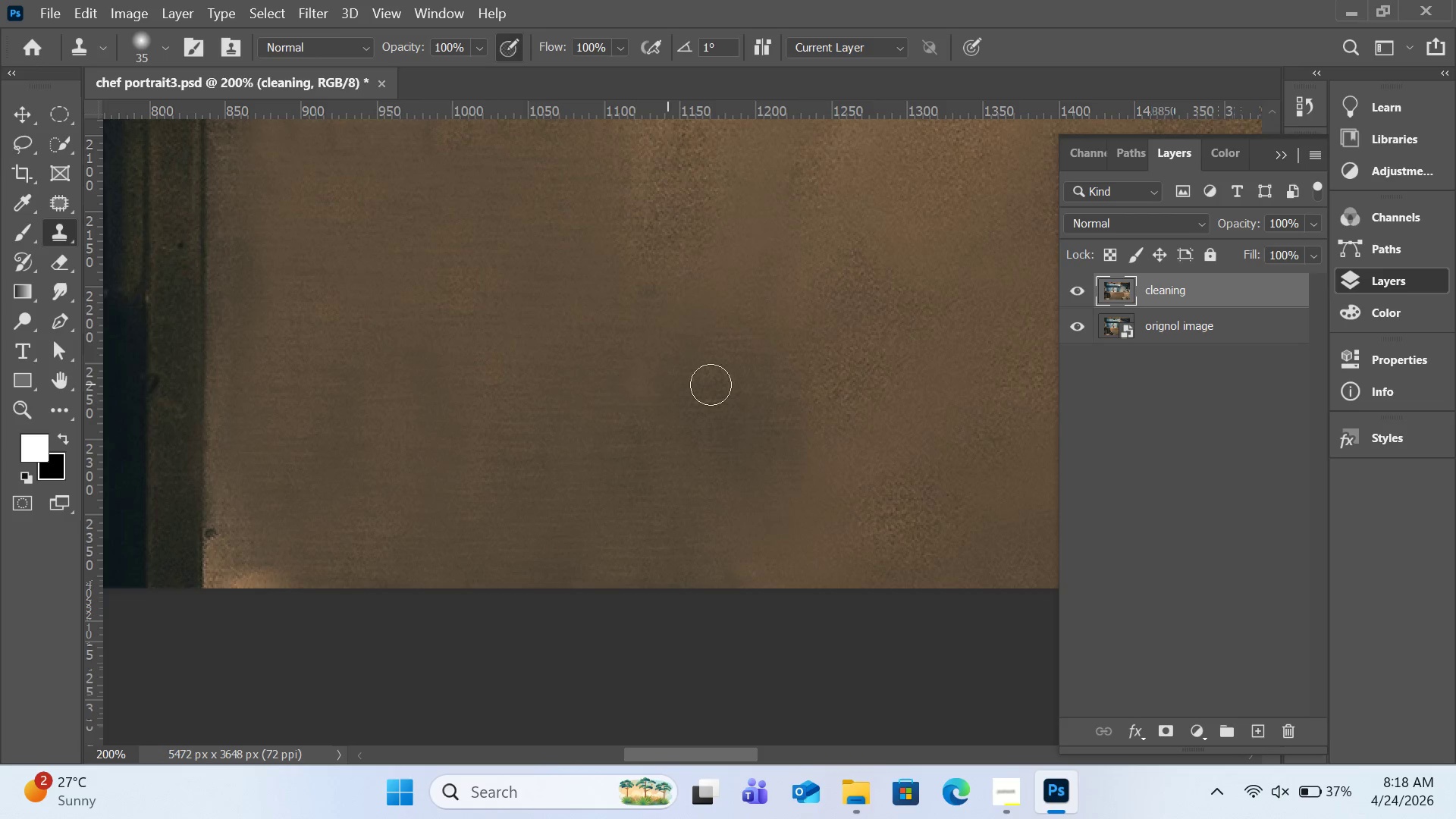 
left_click_drag(start_coordinate=[260, 576], to_coordinate=[231, 582])
 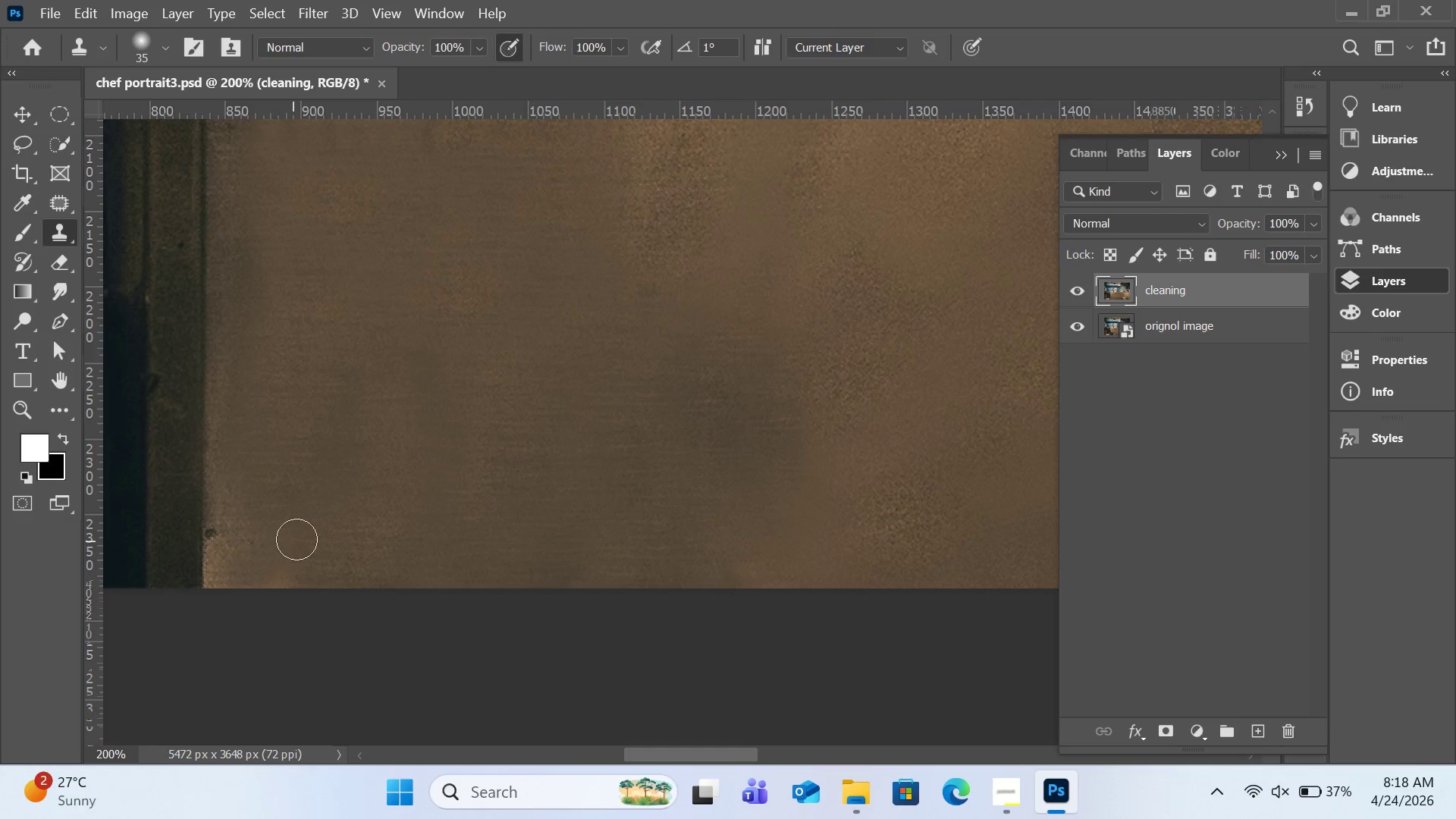 
hold_key(key=AltLeft, duration=0.33)
left_click([297, 535])
 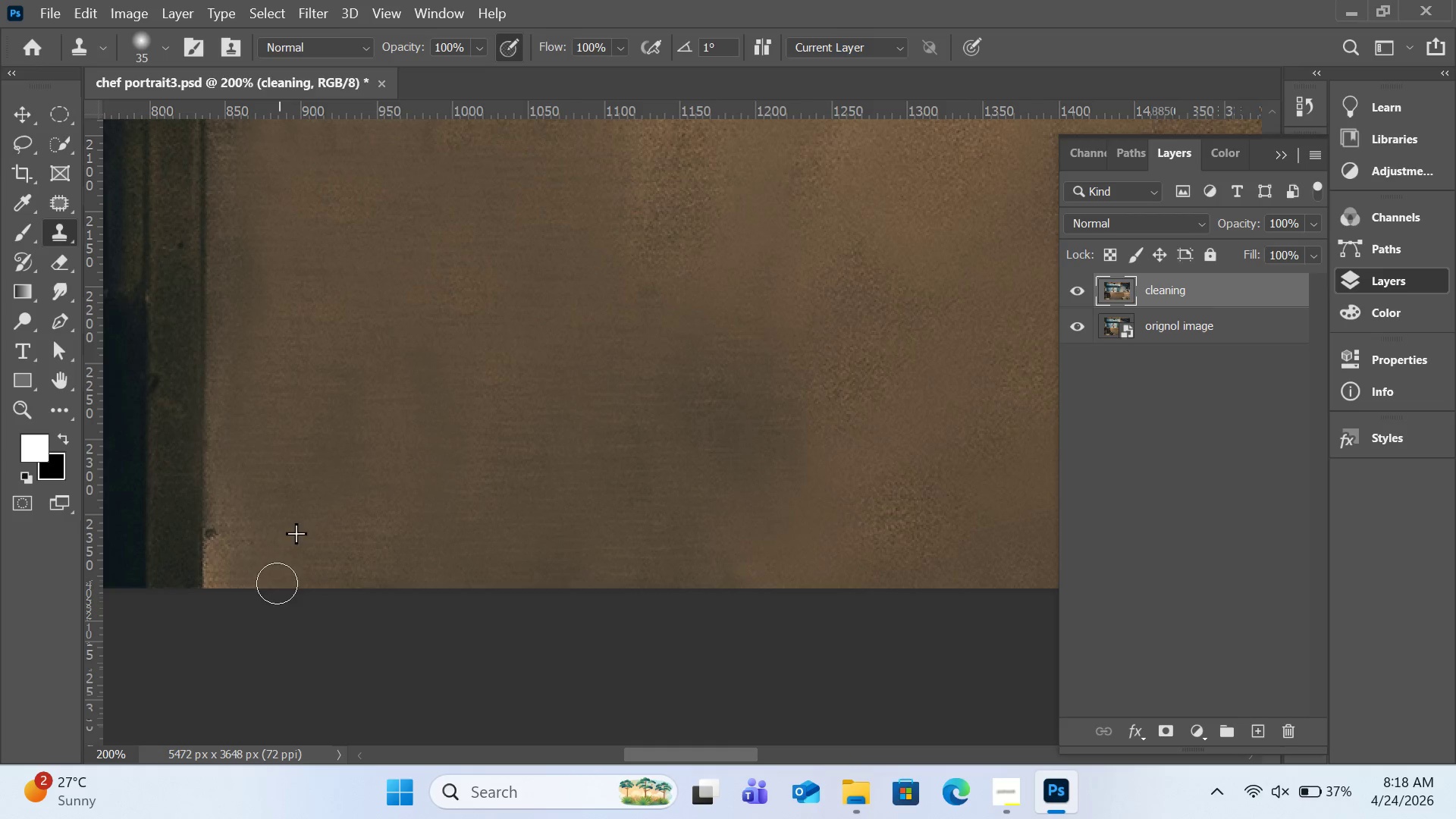 
hold_key(key=AltLeft, duration=0.31)
 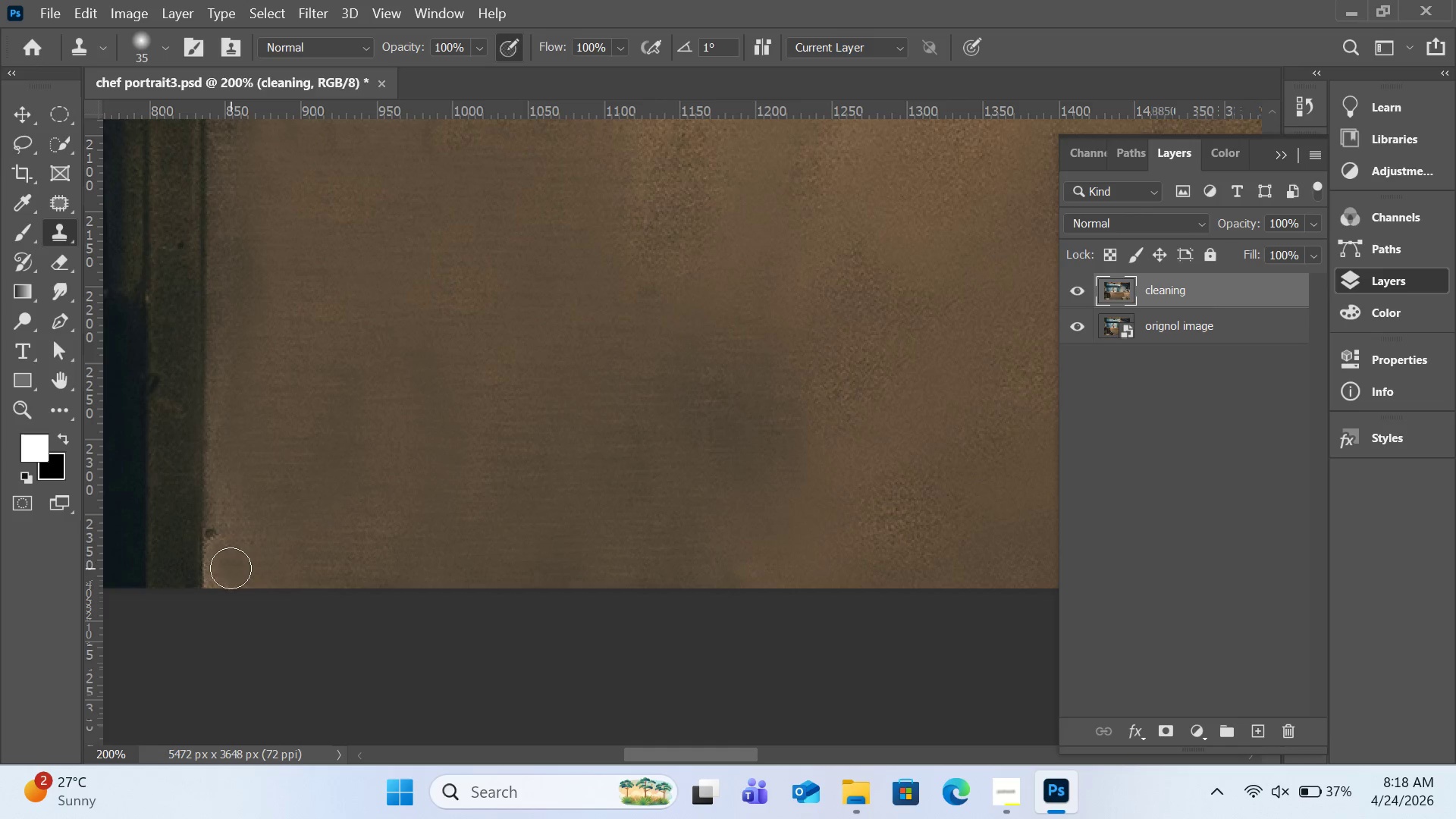 
left_click_drag(start_coordinate=[234, 571], to_coordinate=[234, 588])
 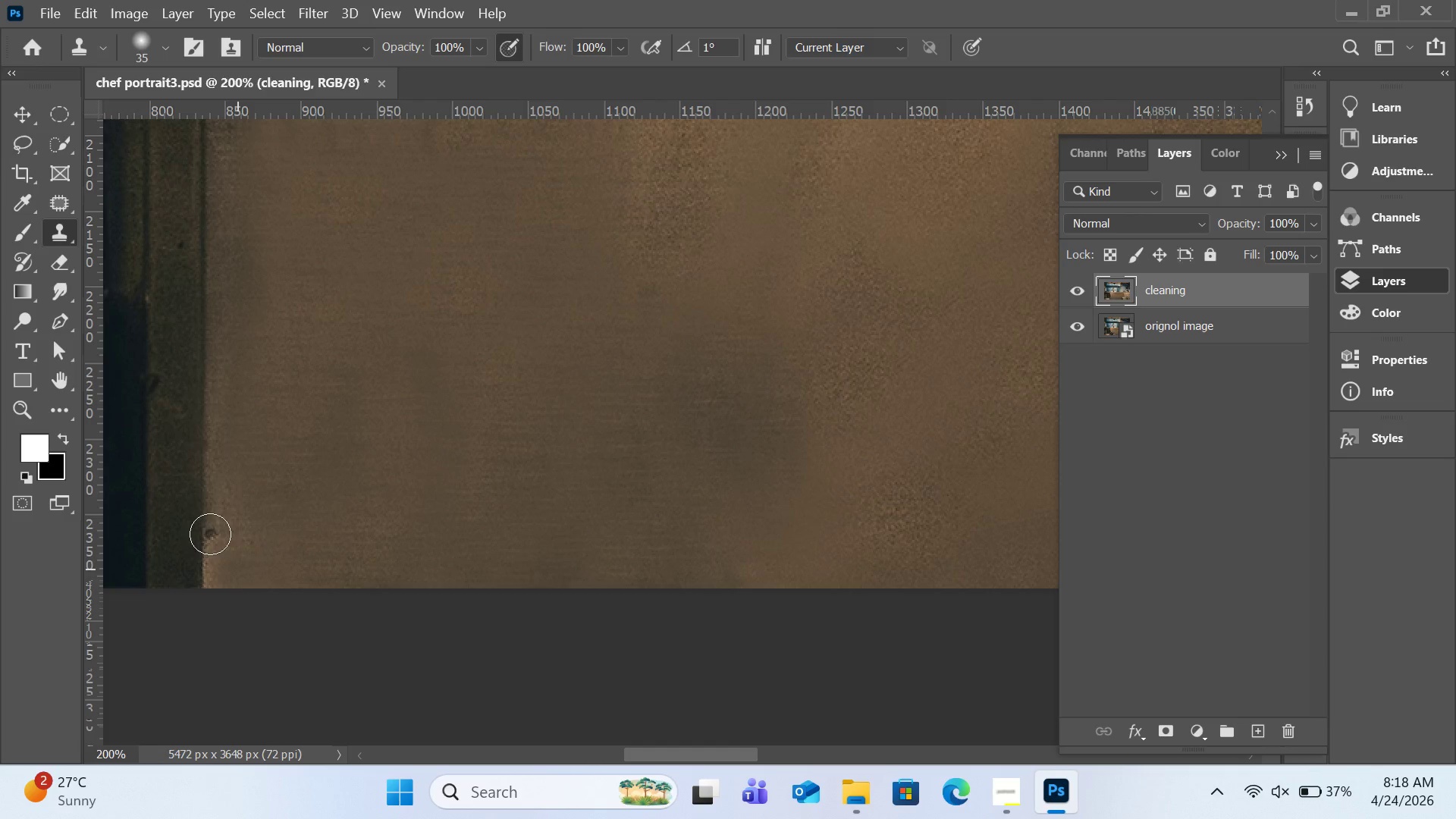 
hold_key(key=AltLeft, duration=1.92)
left_click([209, 487])
 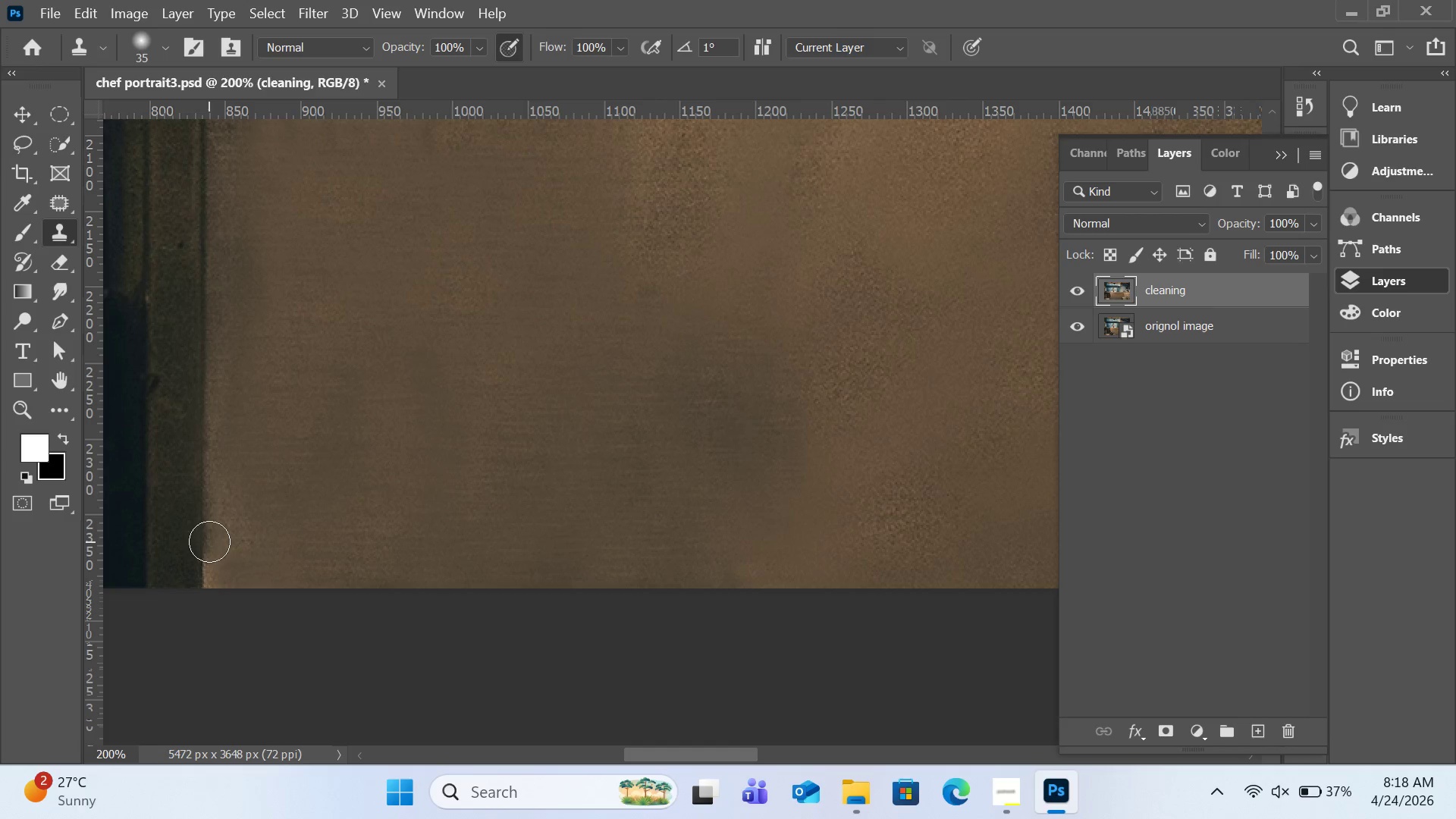 
left_click([209, 541])
 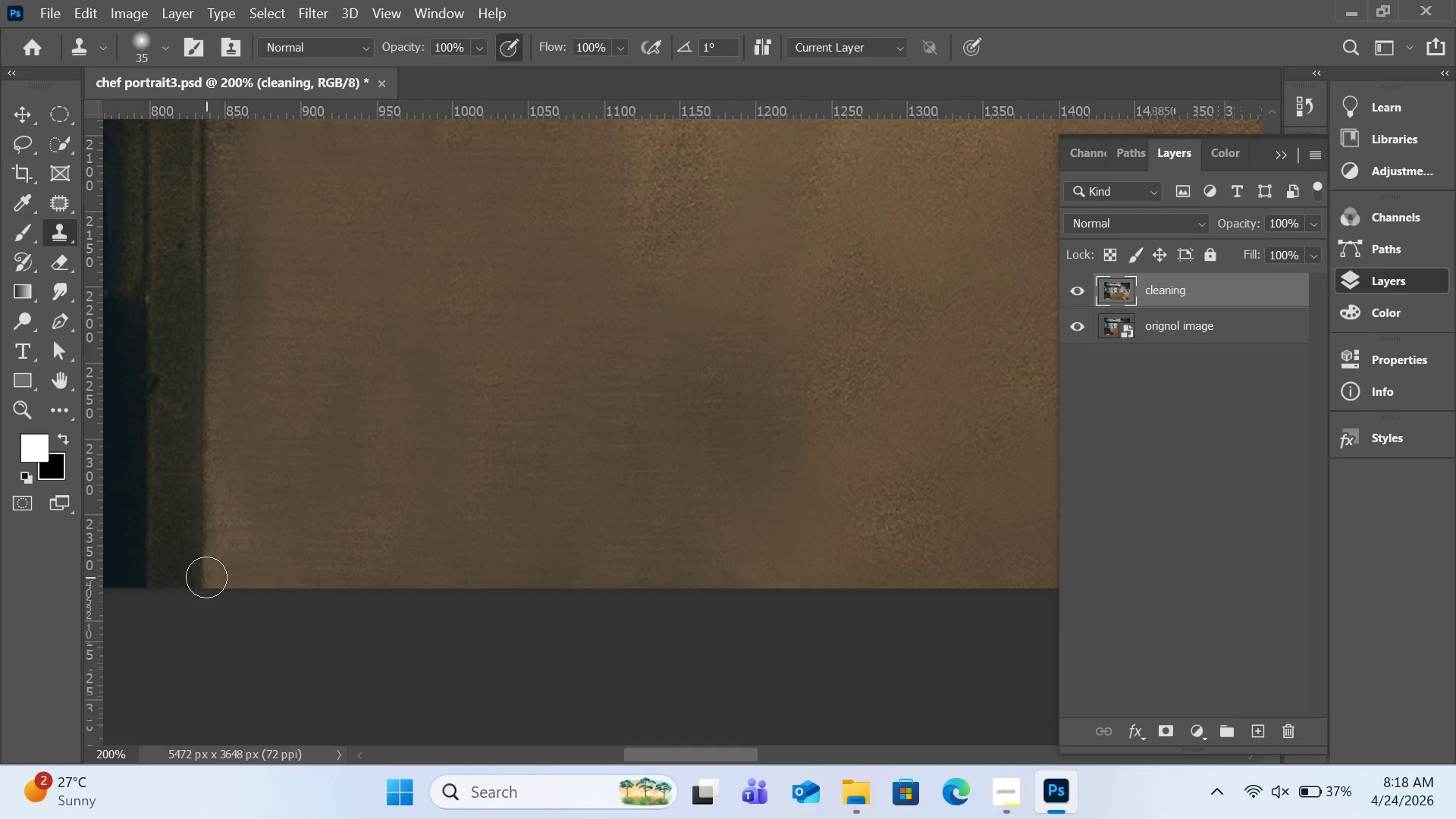 
left_click([209, 576])
 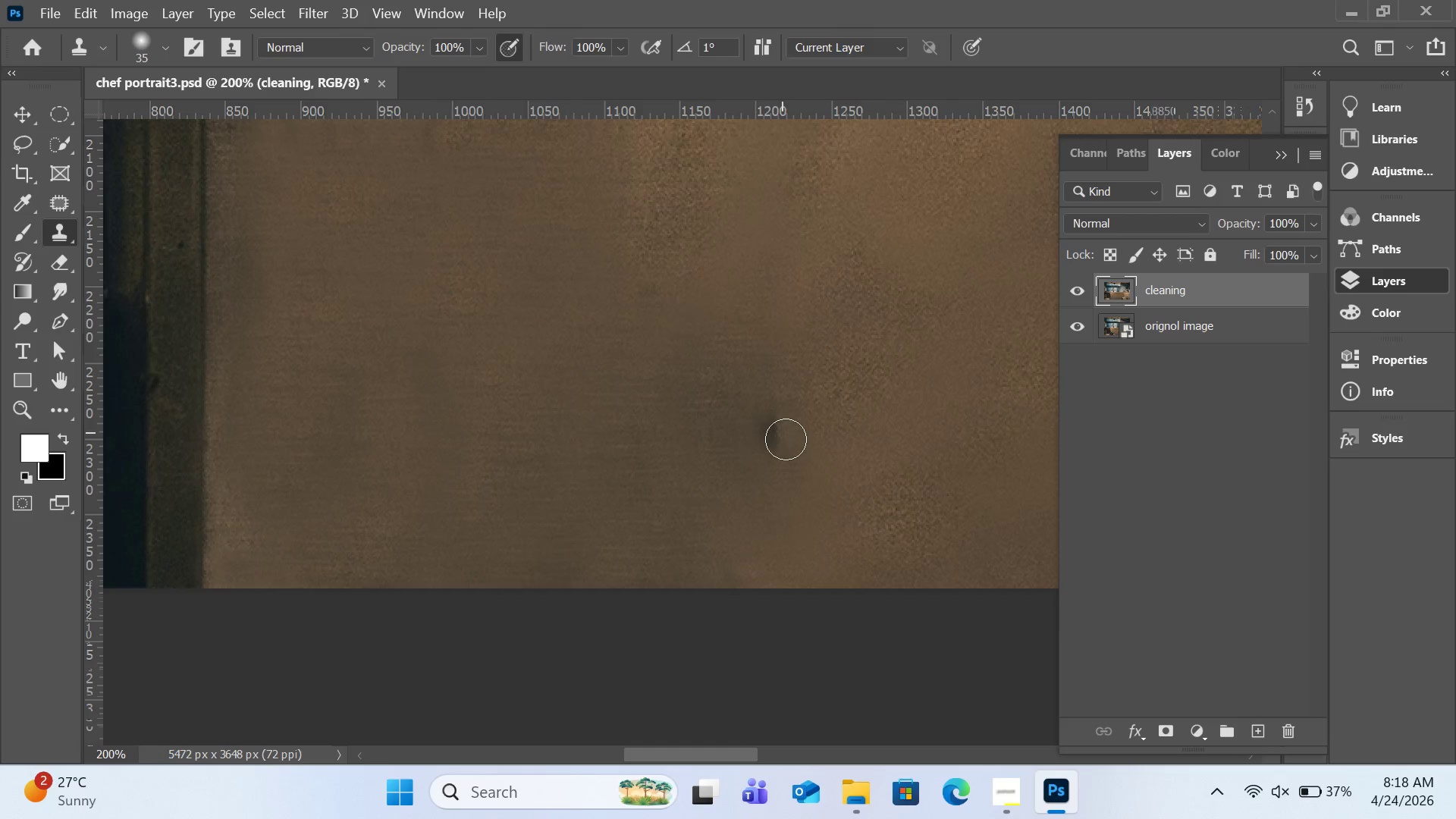 
key(Control+Minus)
 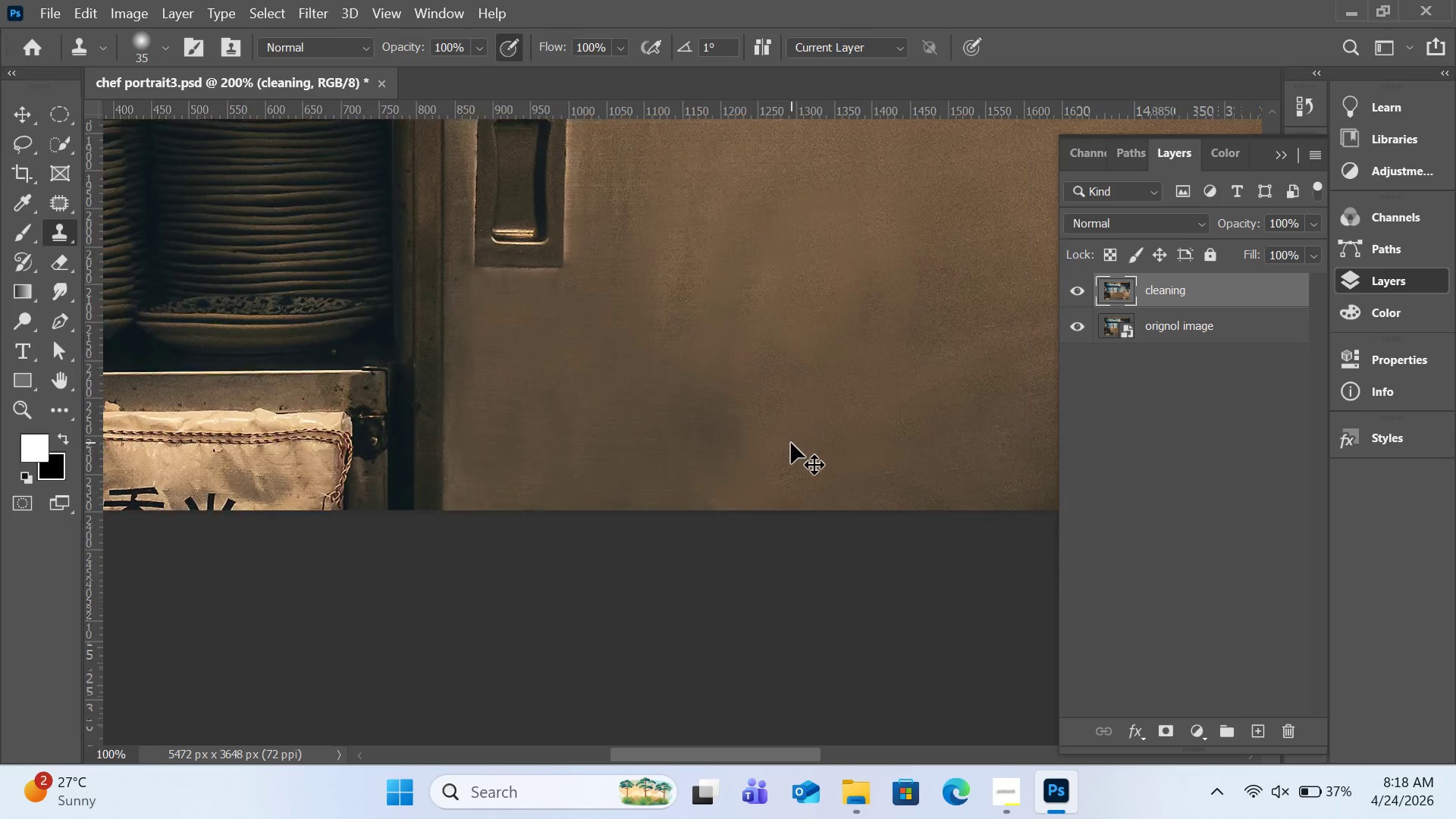 
key(Control+Minus)
 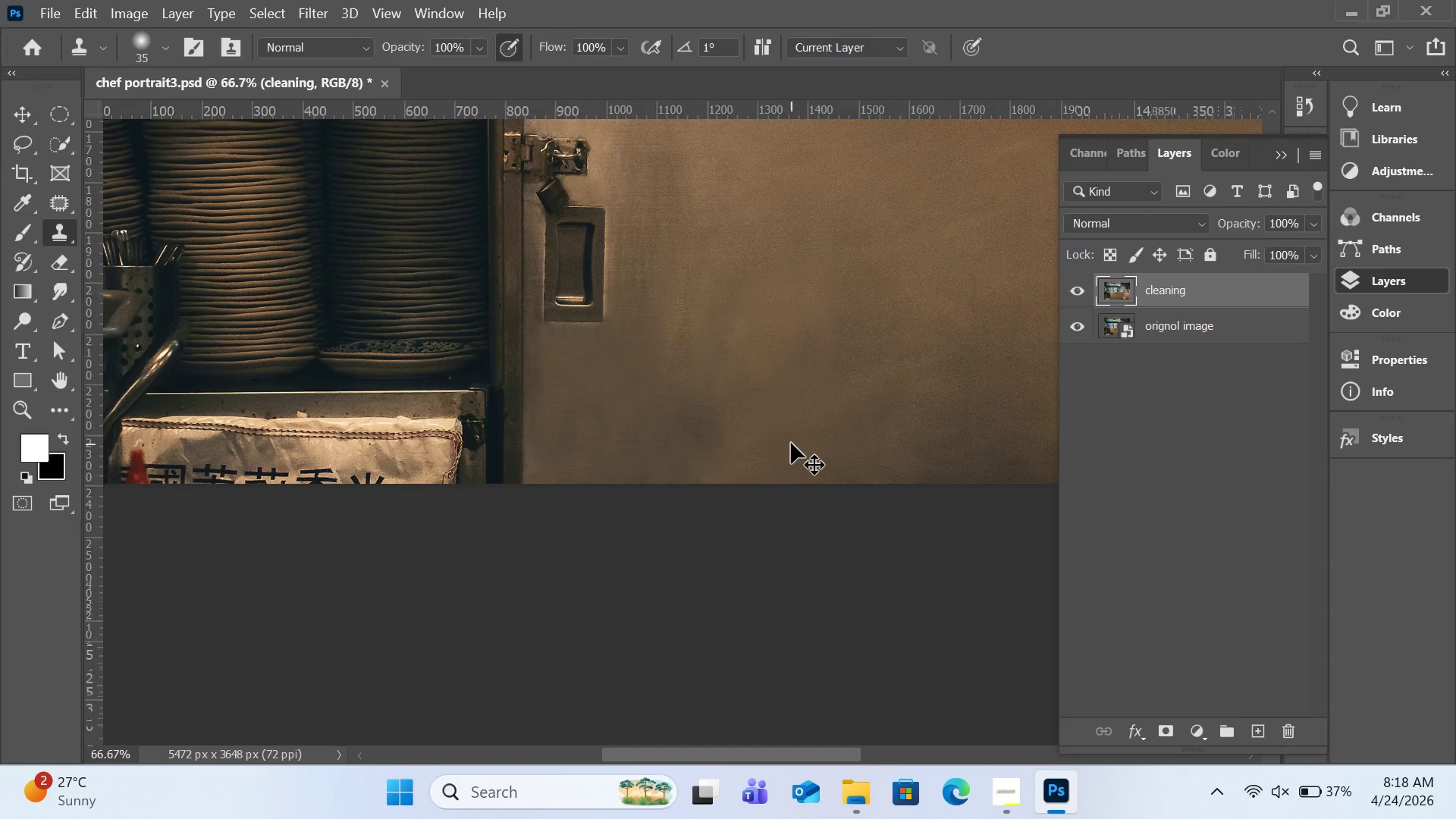 
key(Control+Minus)
 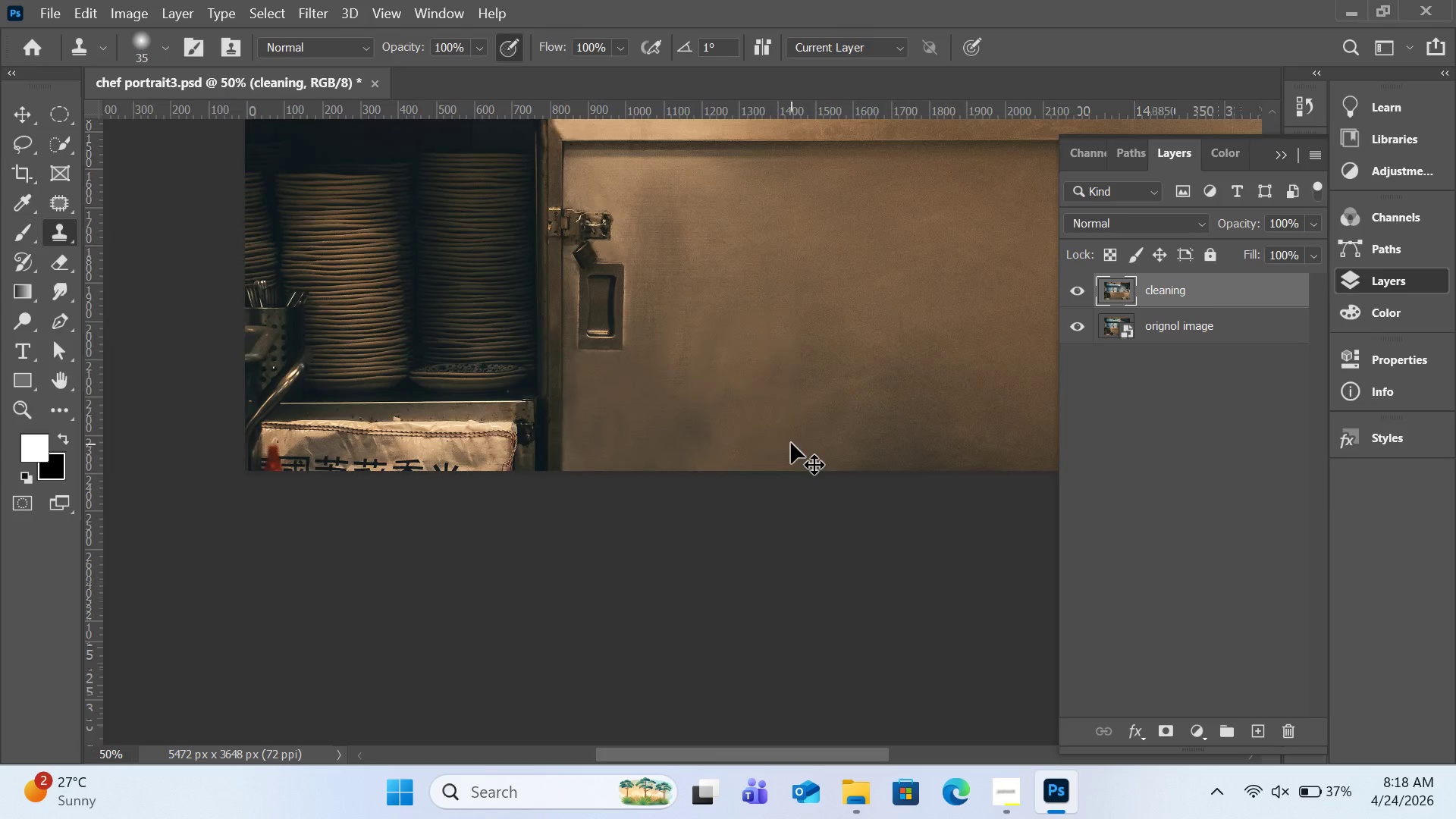 
key(Control+Minus)
 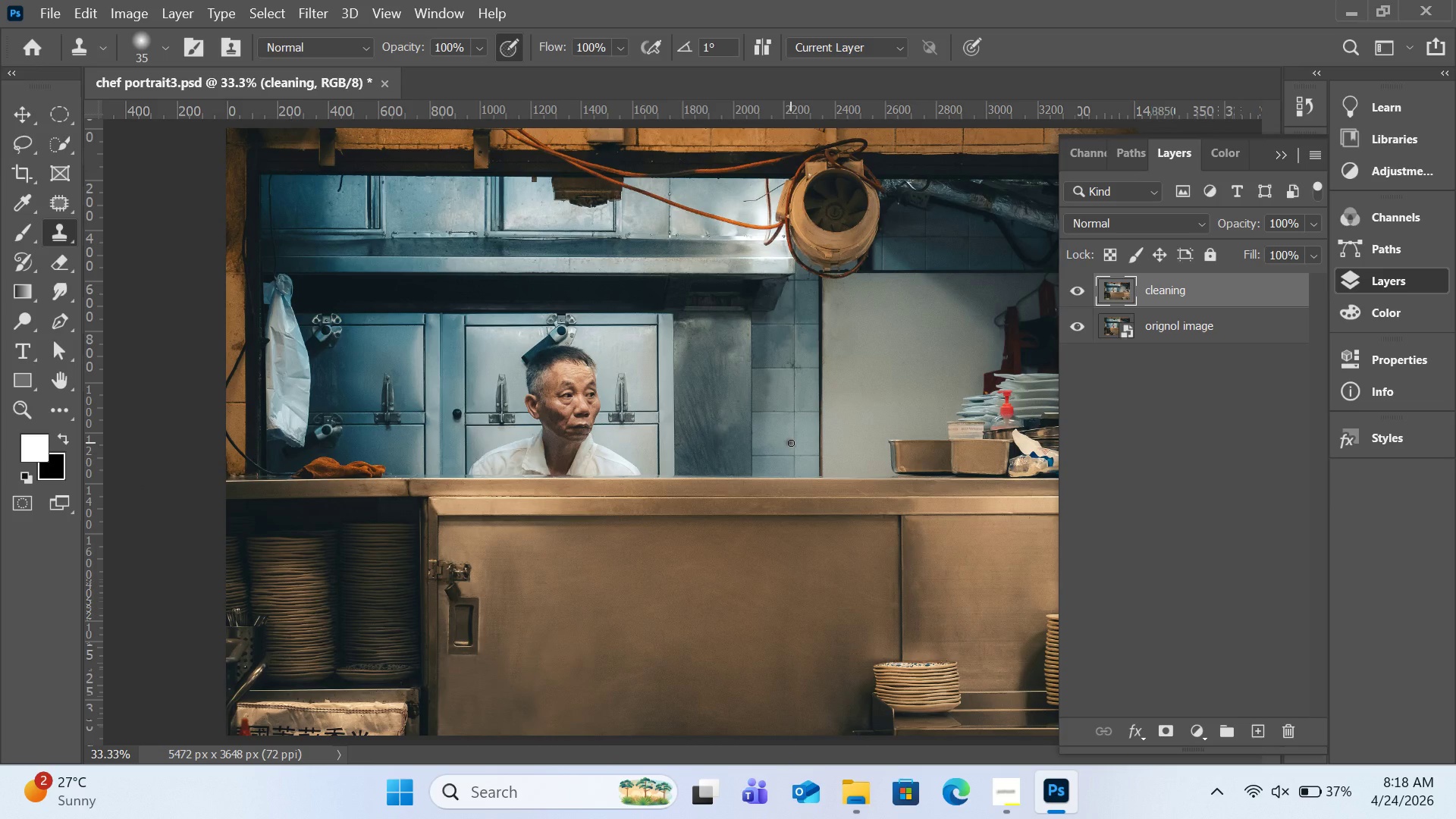 
key(Alt+AltLeft)
 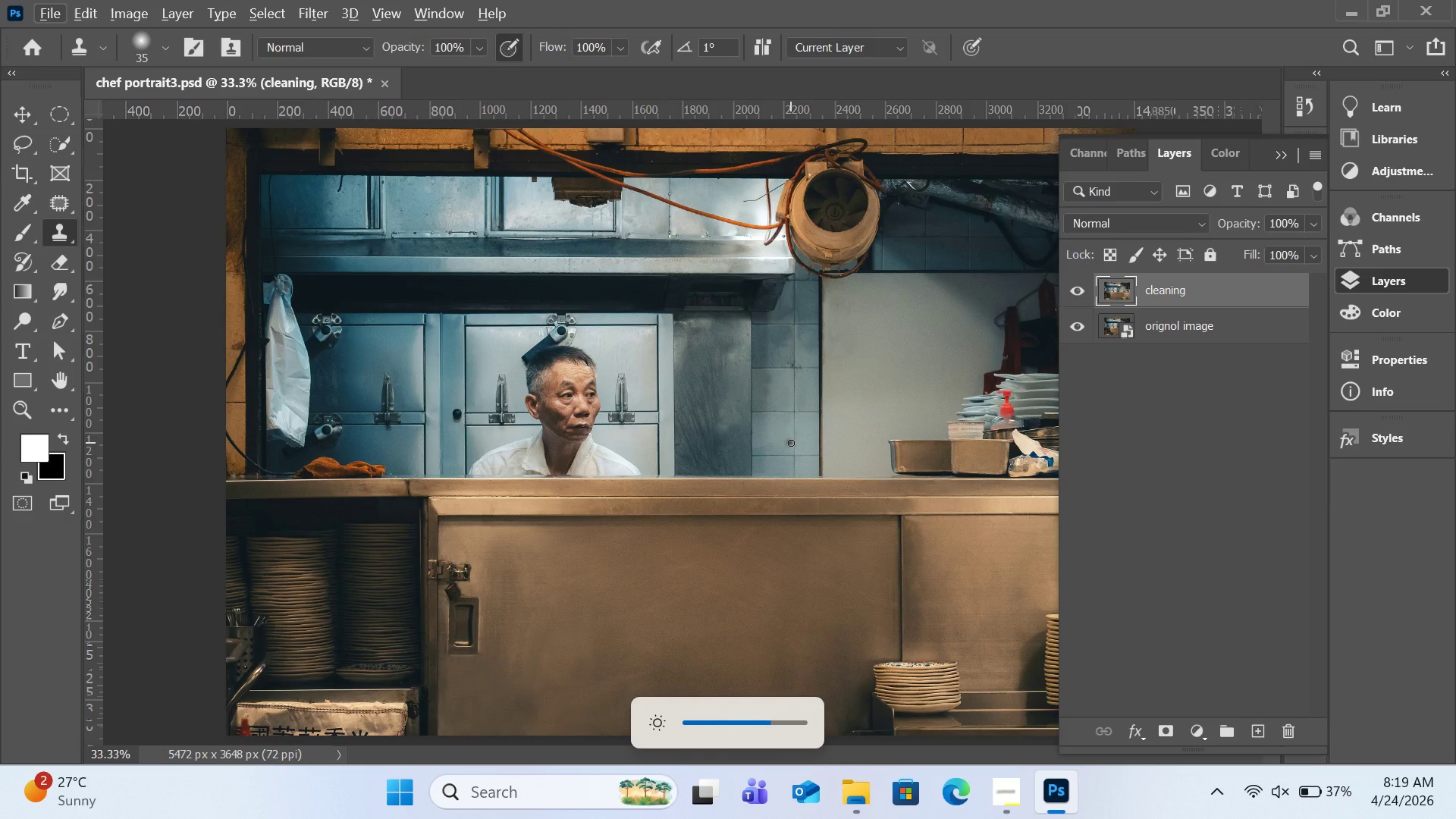 
wait(9.17)
 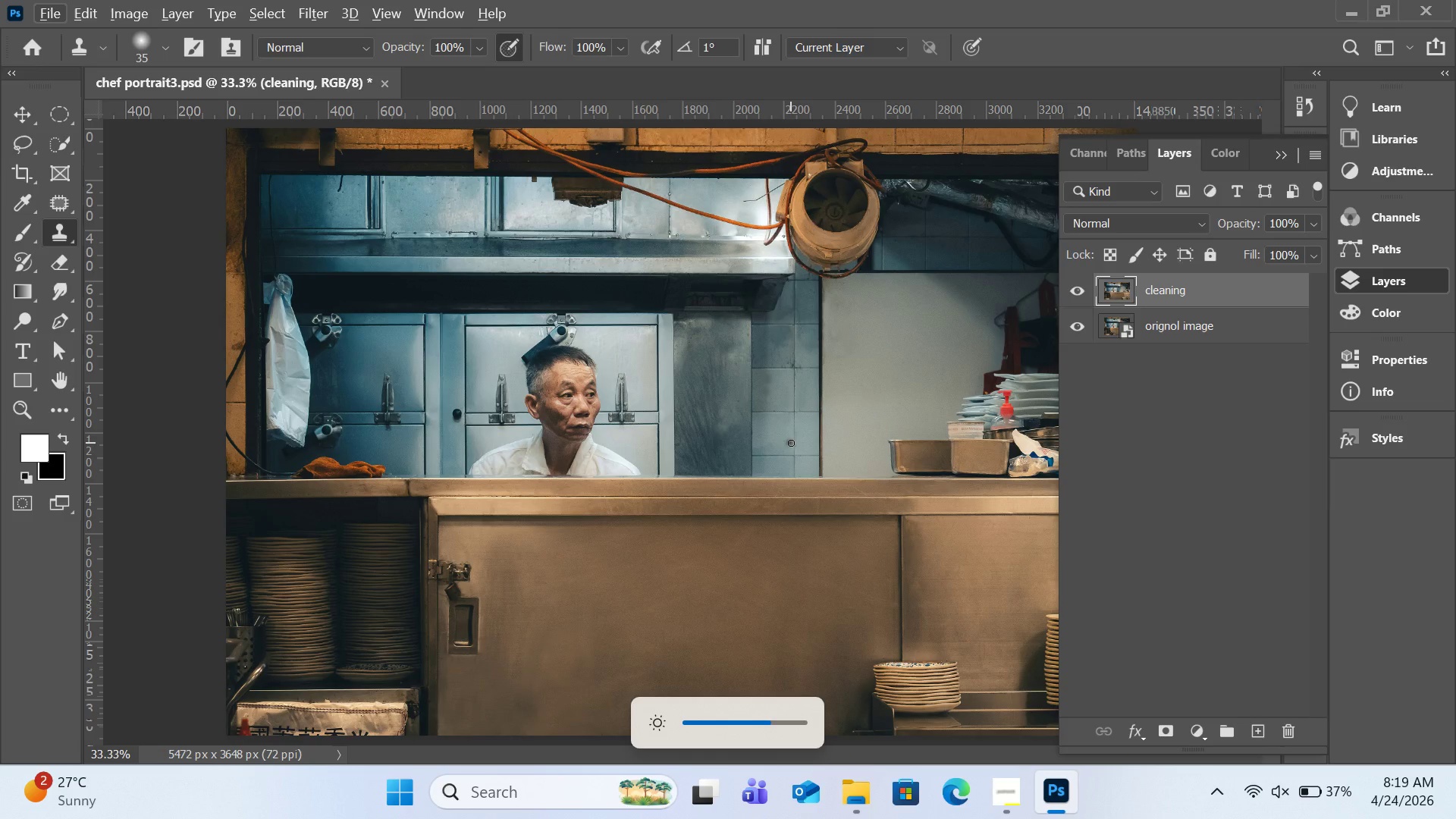 
key(BracketRight)
 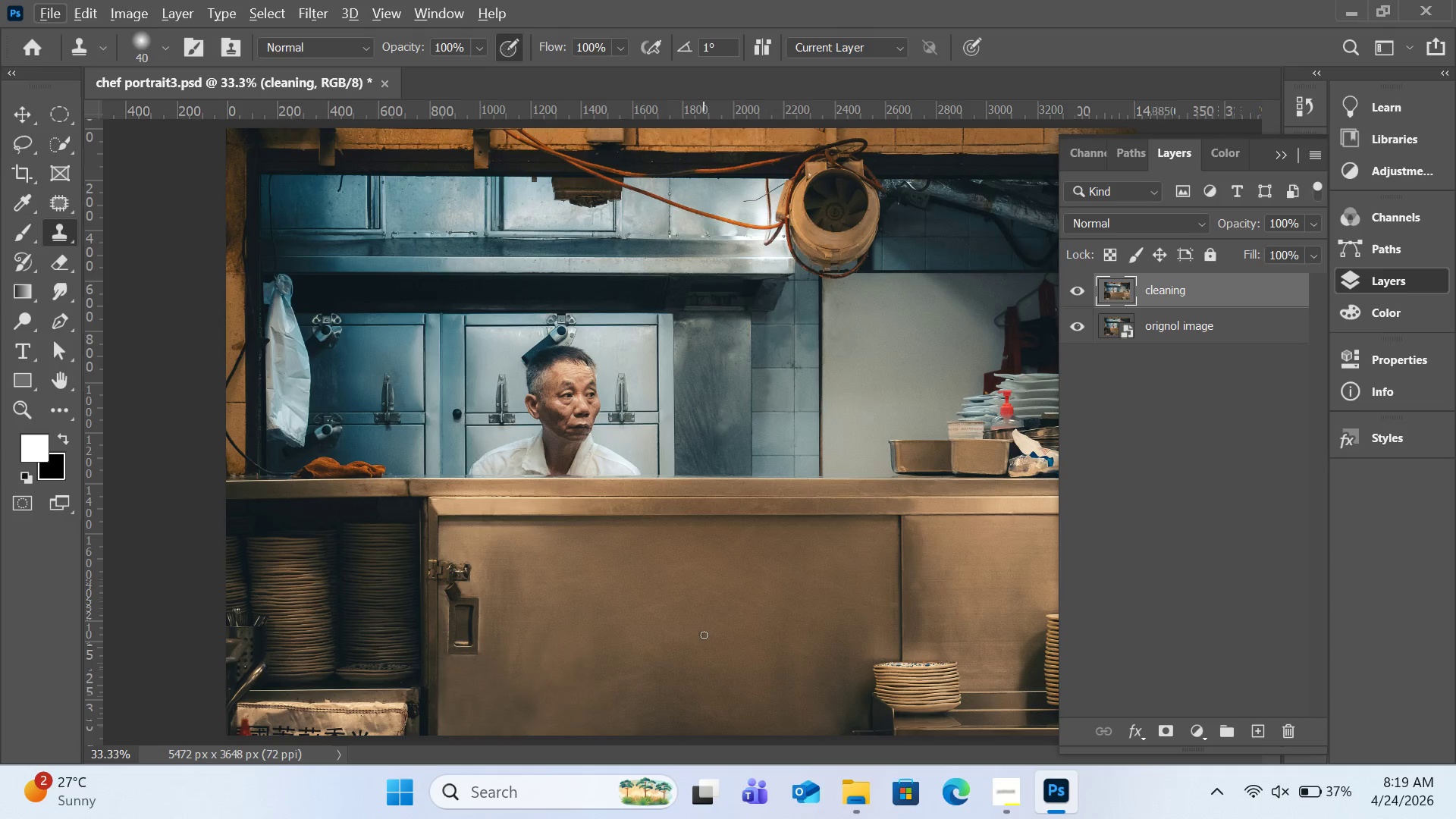 
hold_key(key=BracketRight, duration=0.83)
 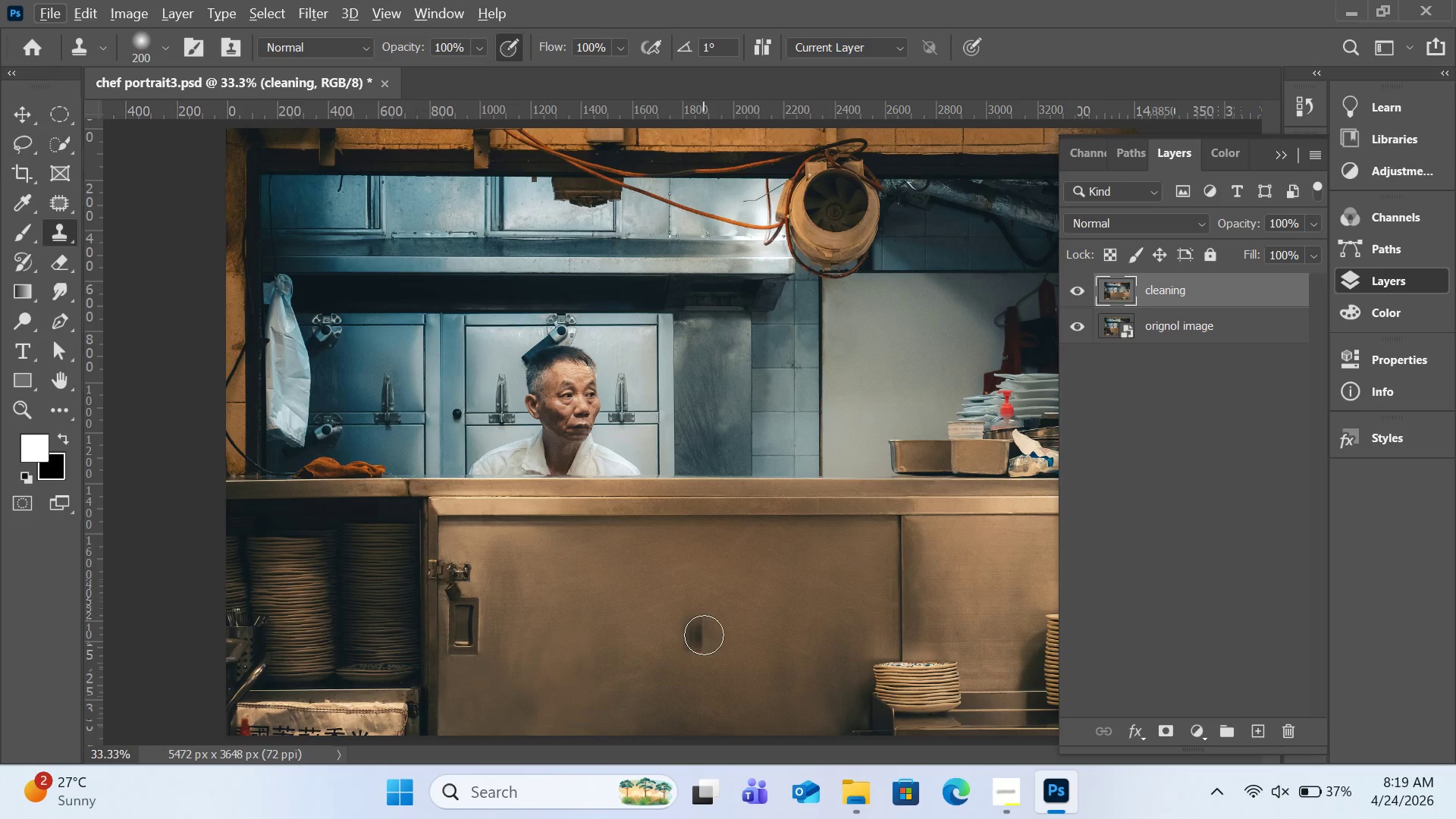 
hold_key(key=AltLeft, duration=1.38)
left_click([675, 709])
 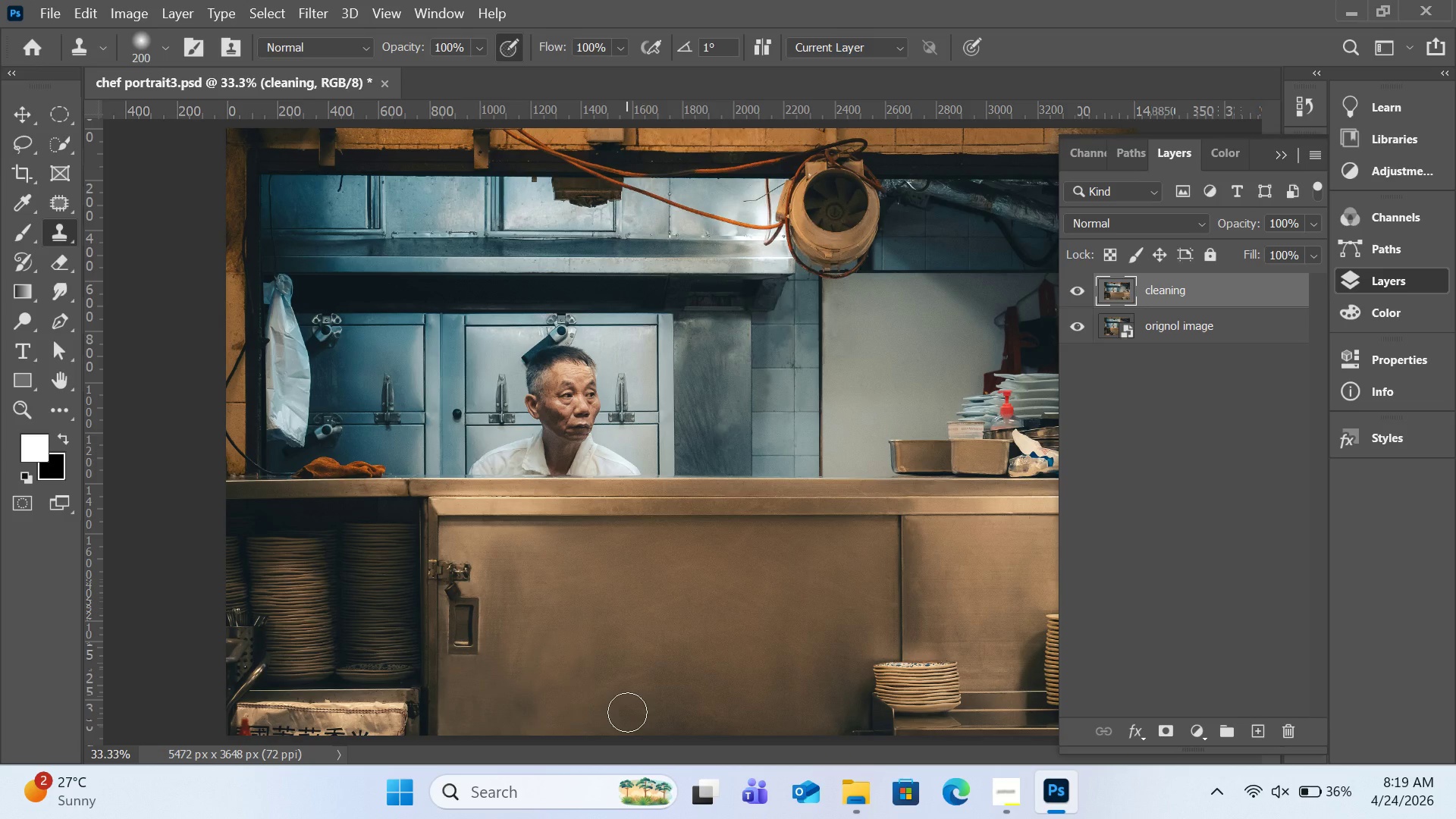 
left_click([627, 712])
 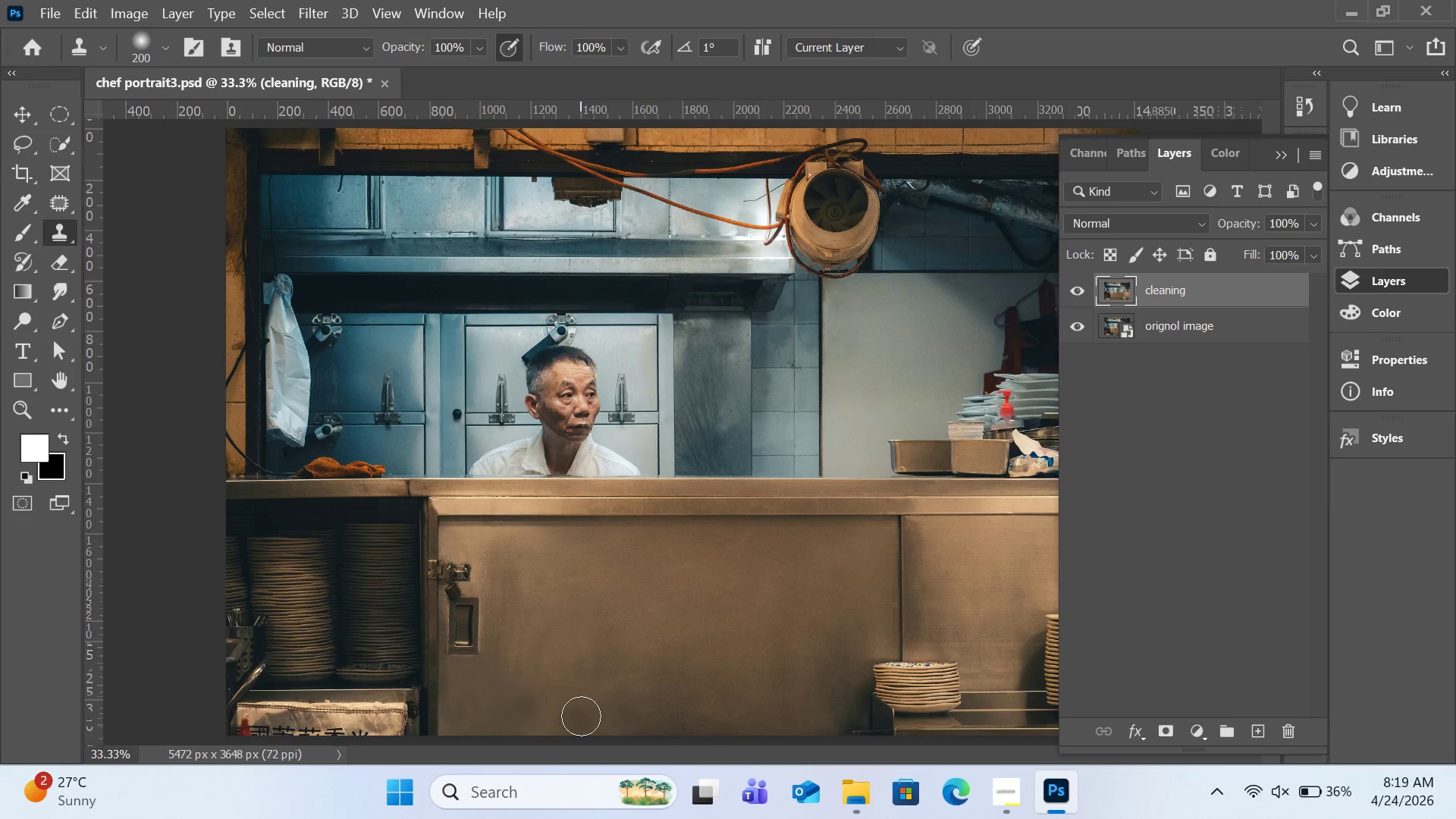 
left_click([583, 716])
 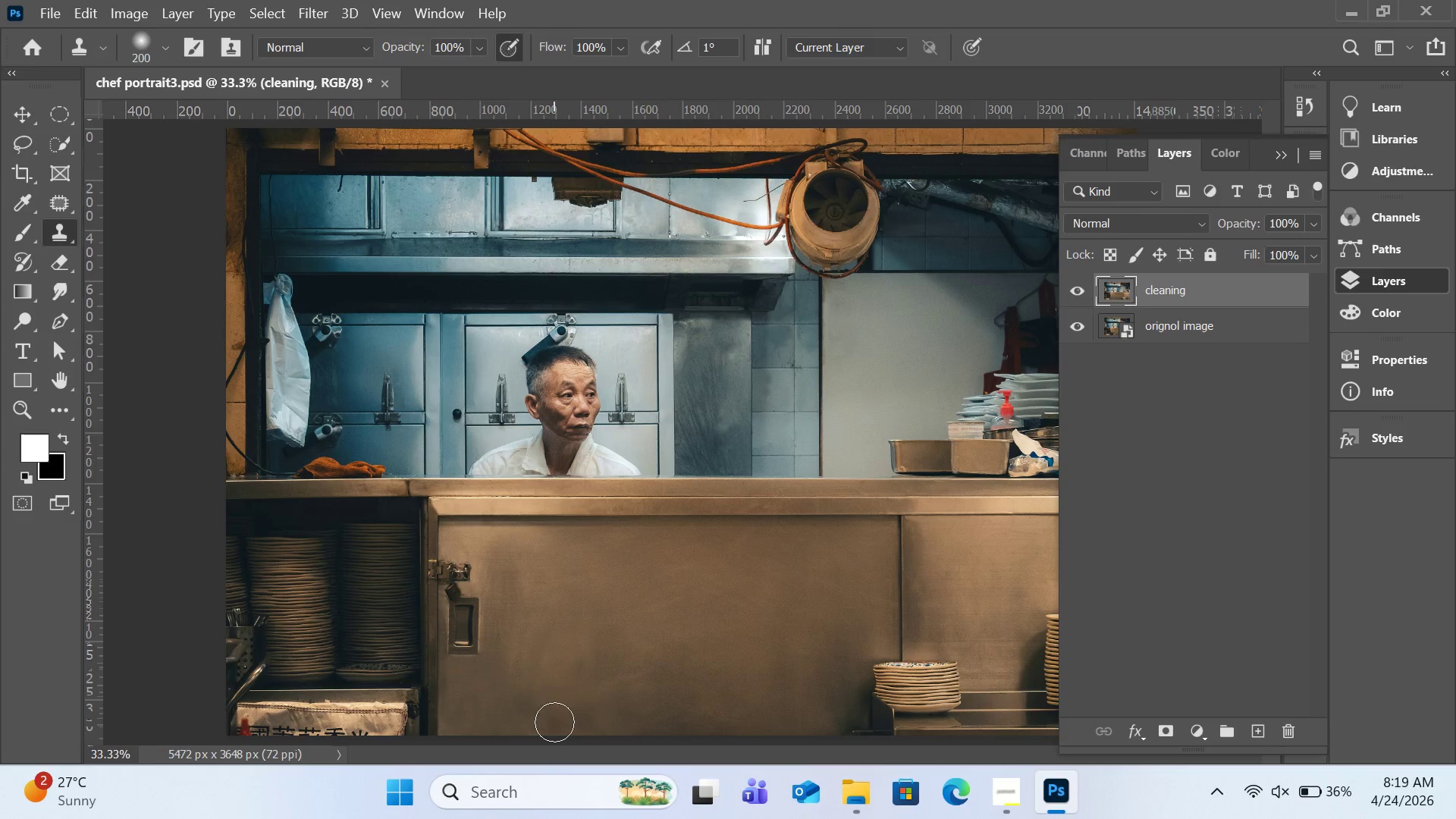 
left_click([554, 722])
 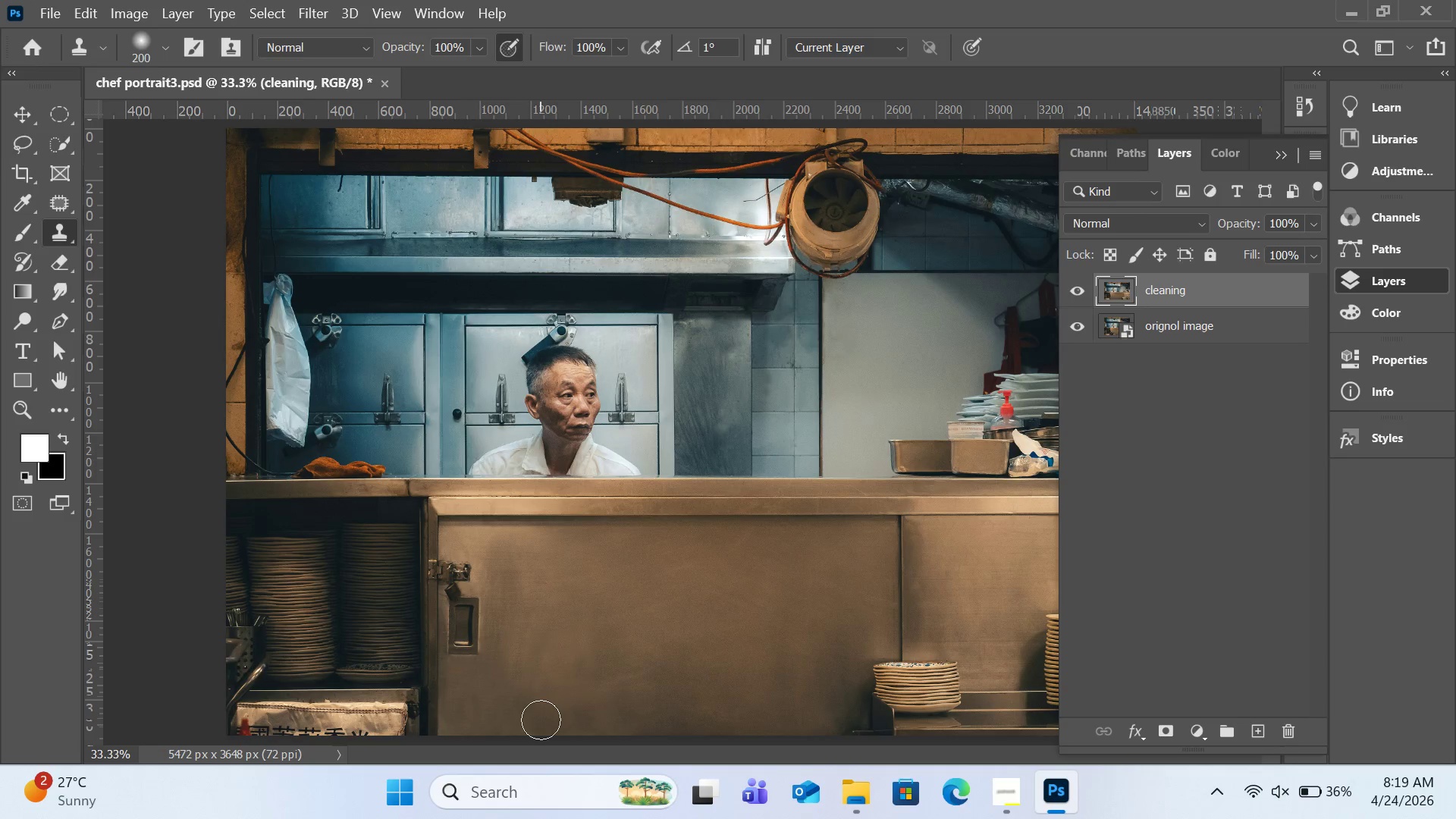 
left_click([541, 720])
 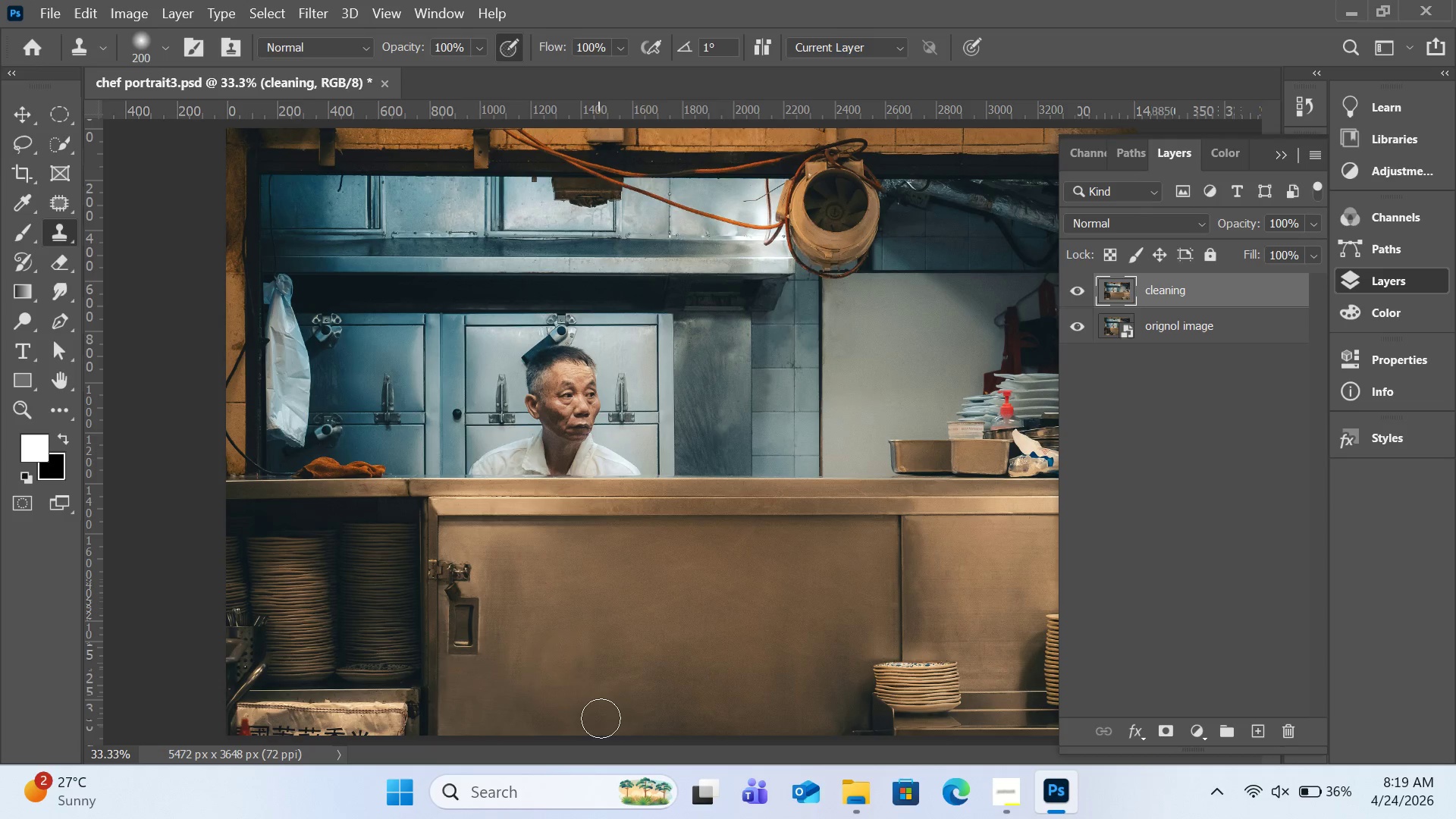 
left_click([607, 718])
 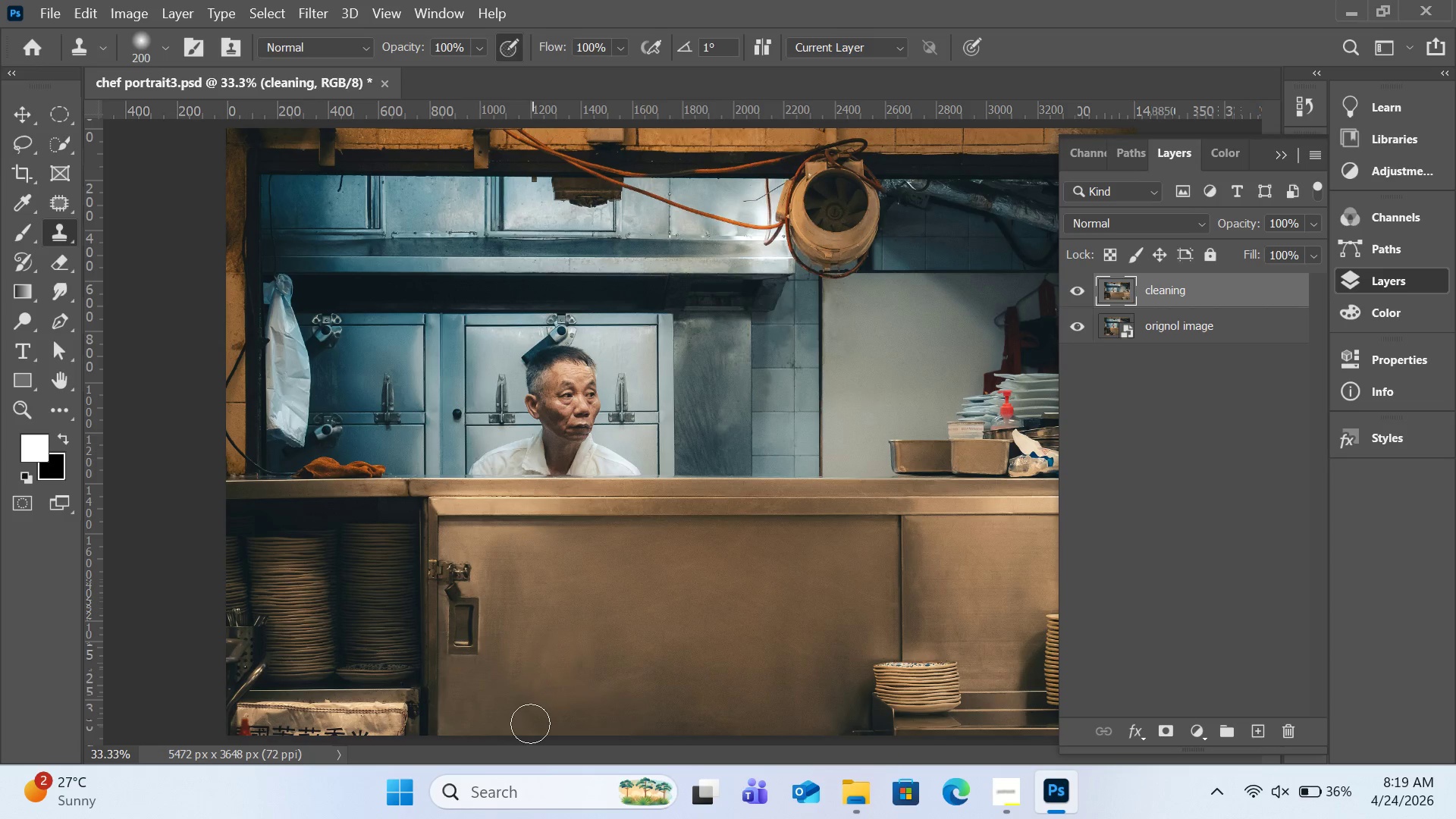 
left_click([519, 723])
 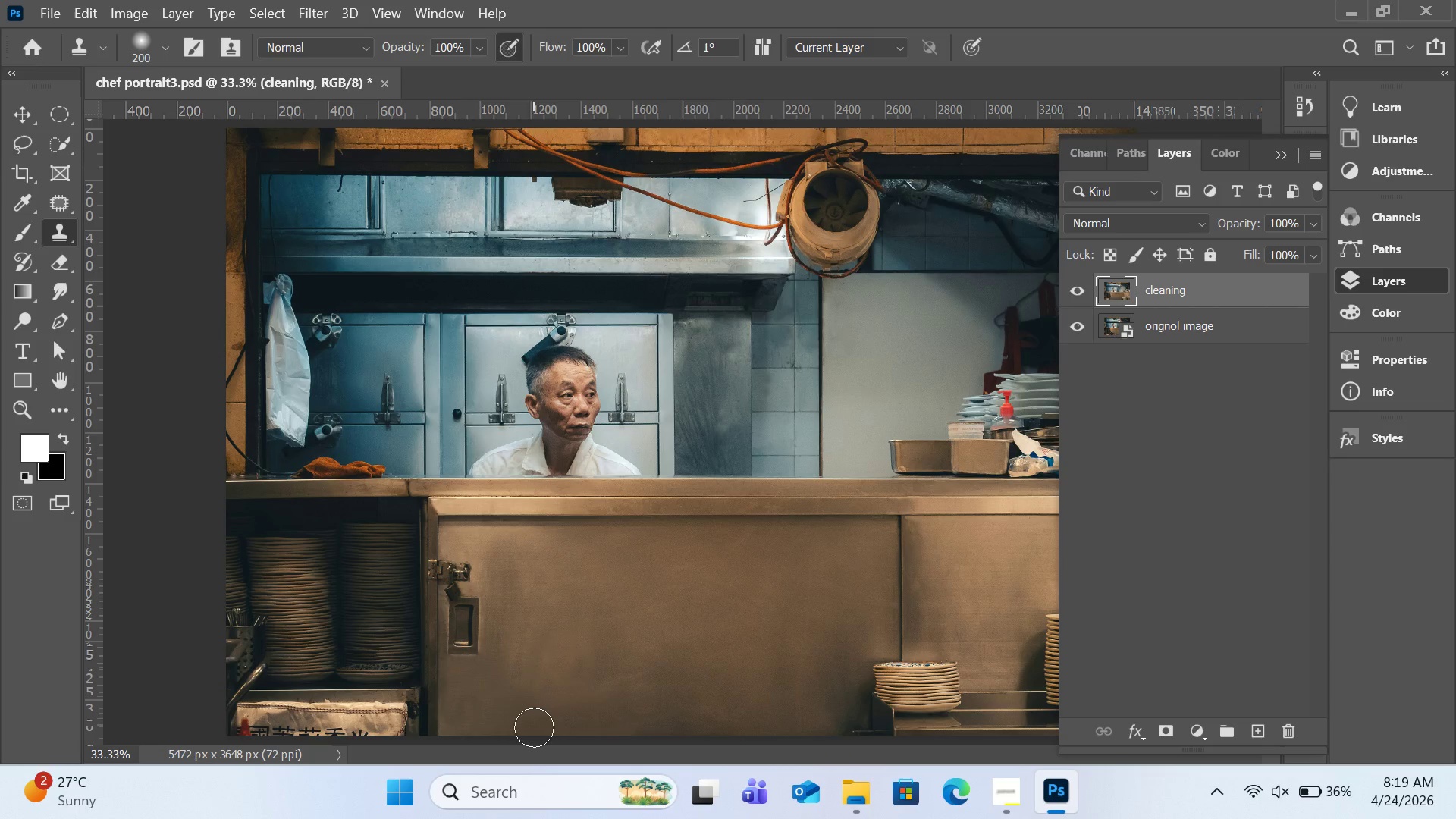 
left_click([534, 727])
 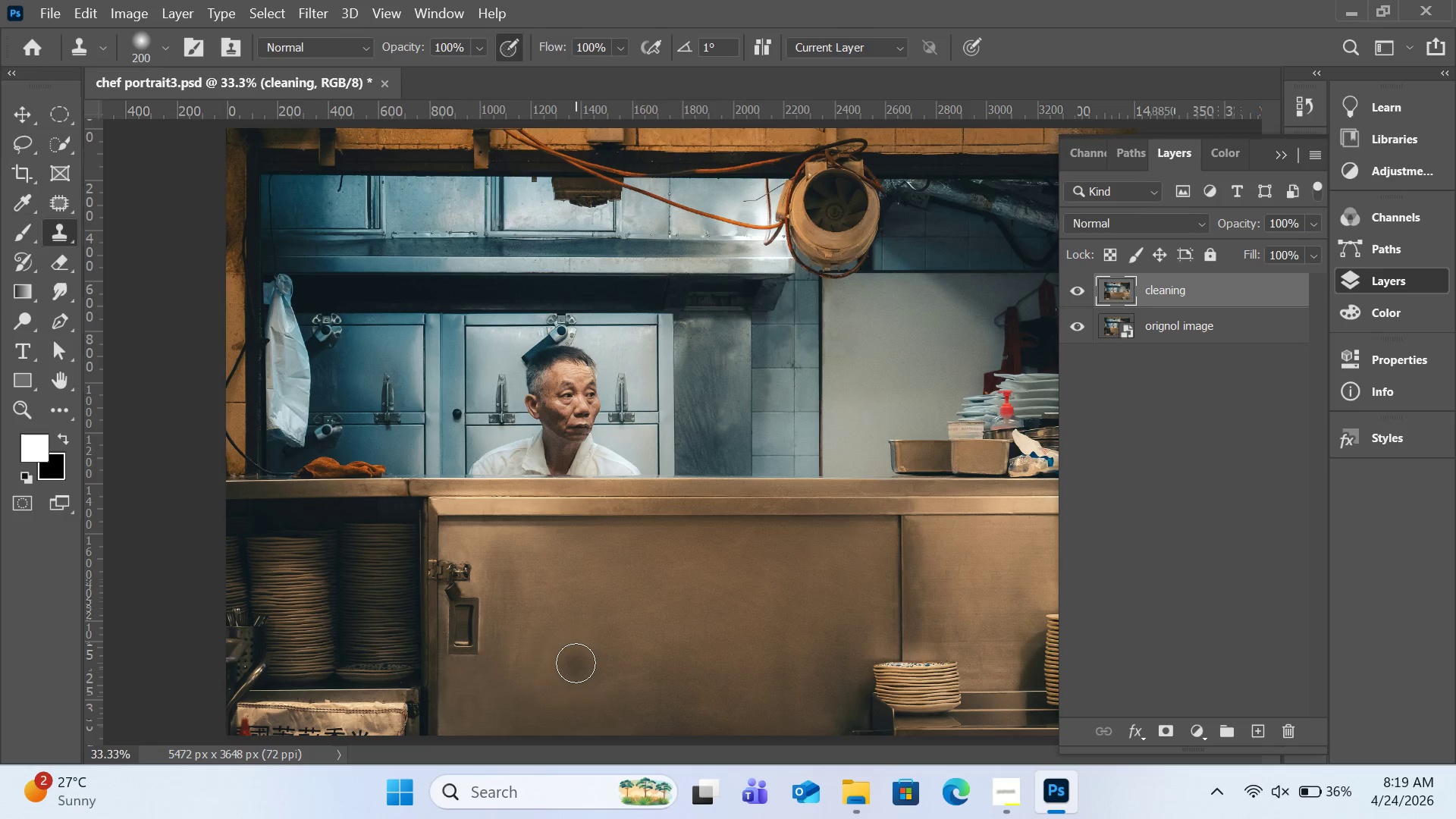 
hold_key(key=AltLeft, duration=0.7)
 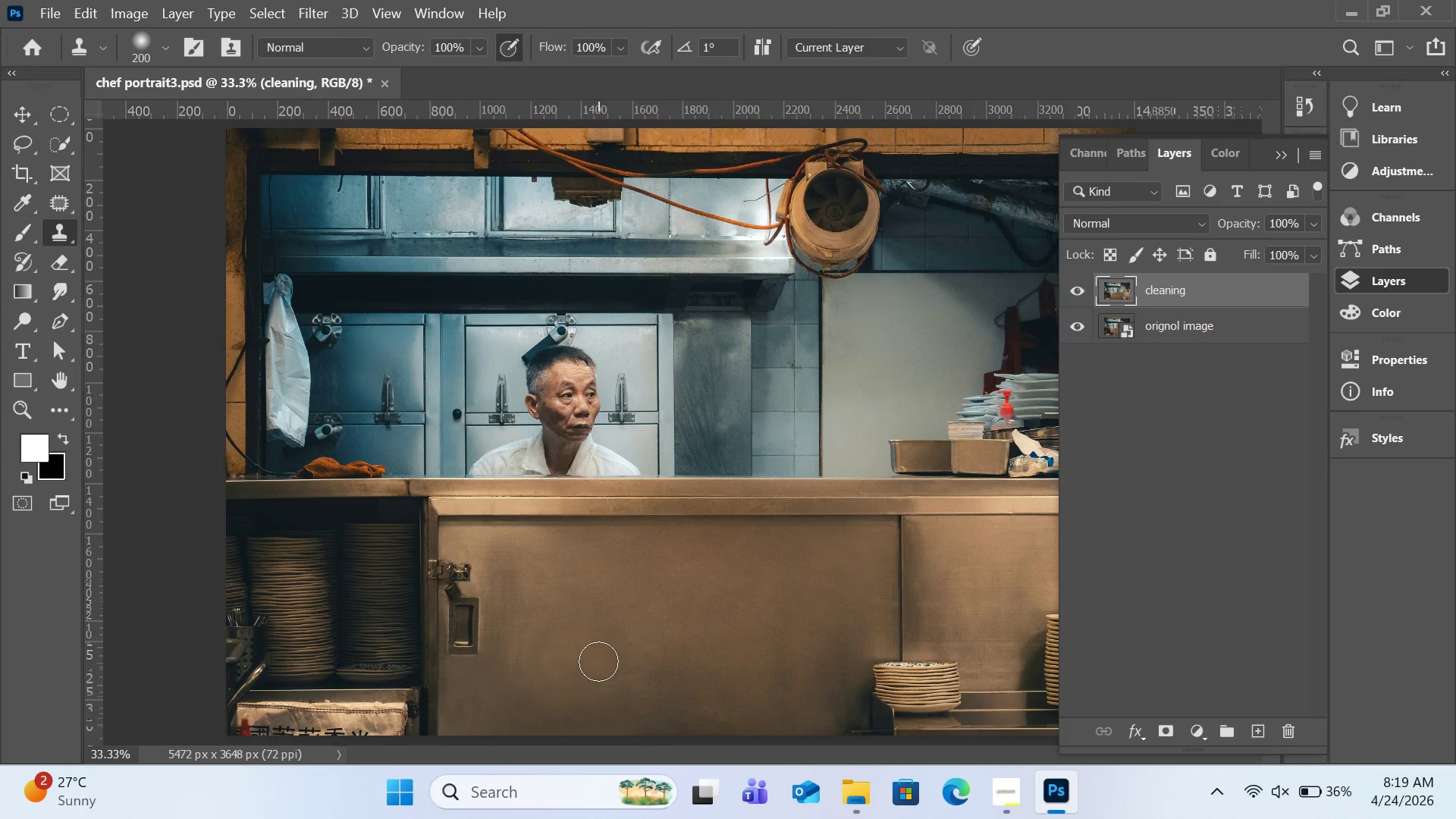 
left_click([598, 667])
 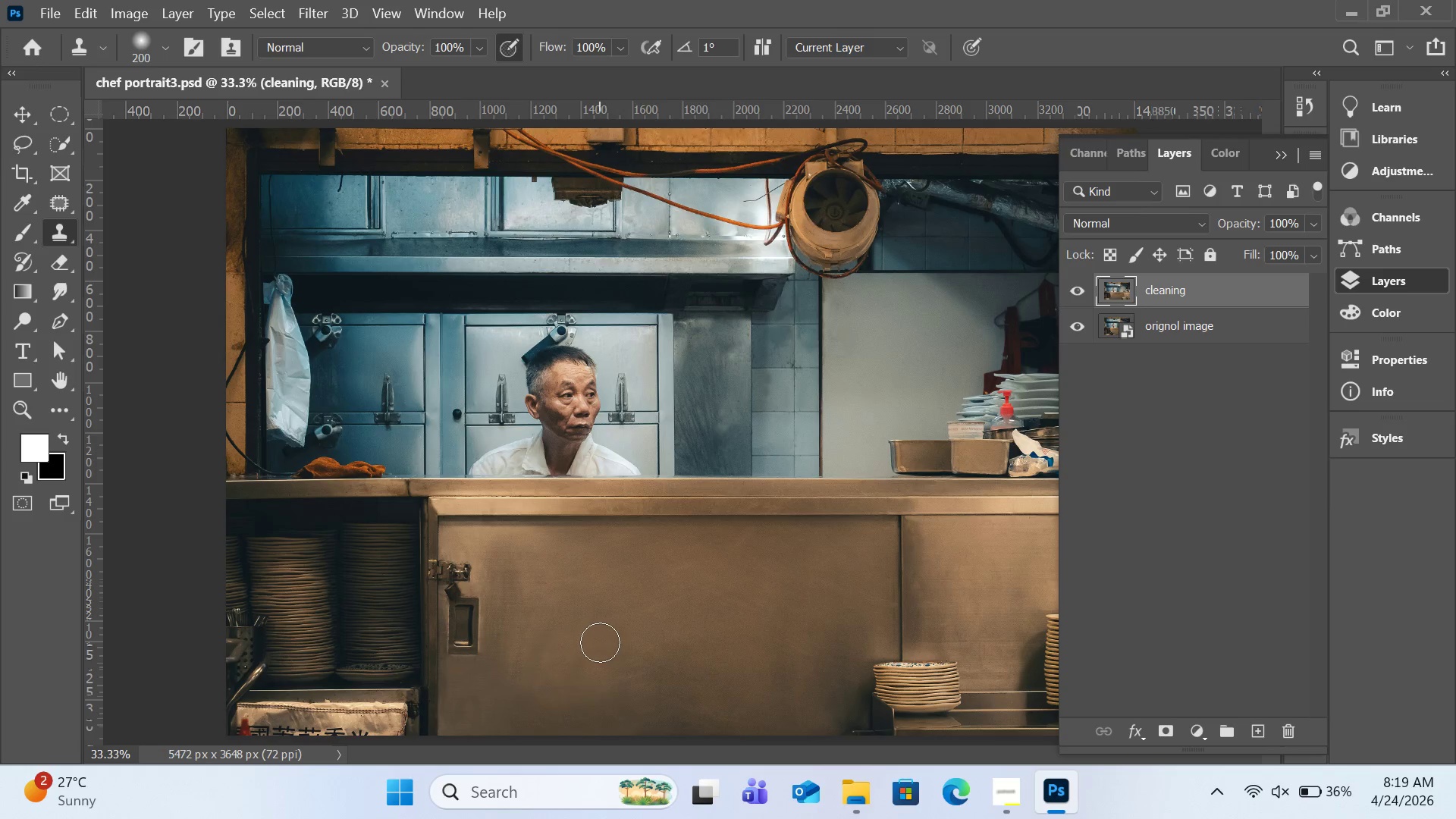 
left_click([600, 642])
 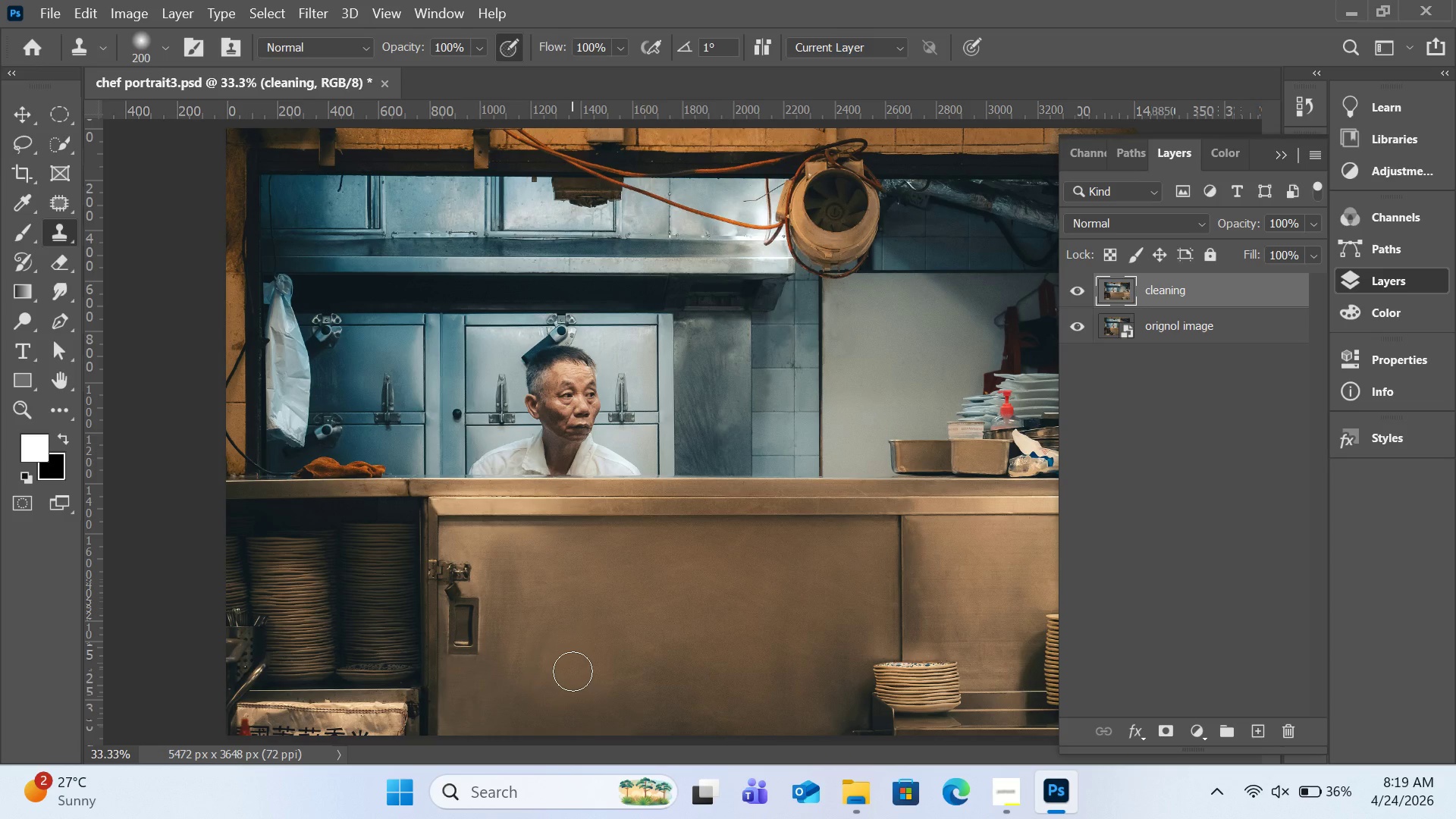 
left_click([573, 671])
 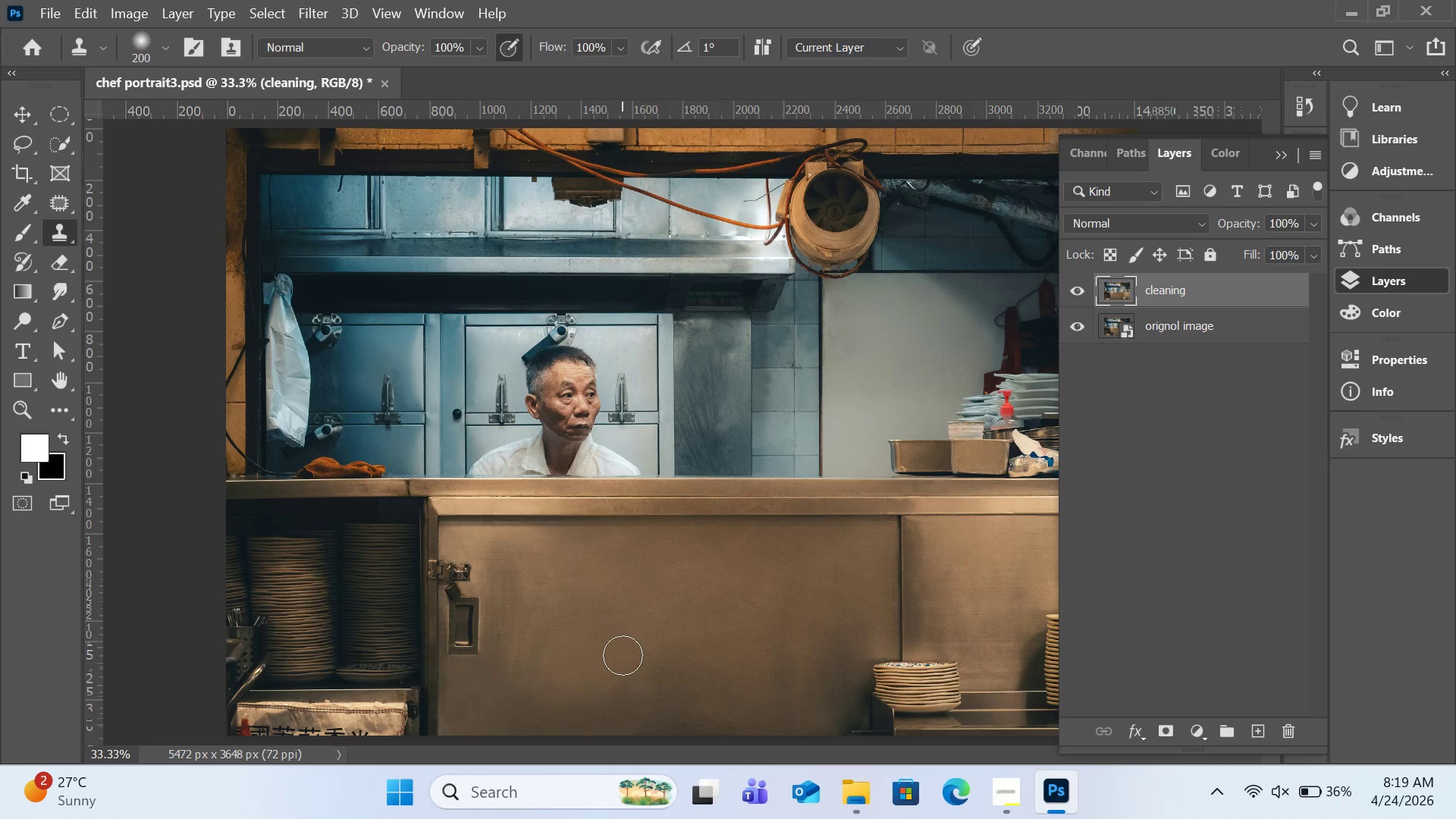 
left_click([623, 649])
 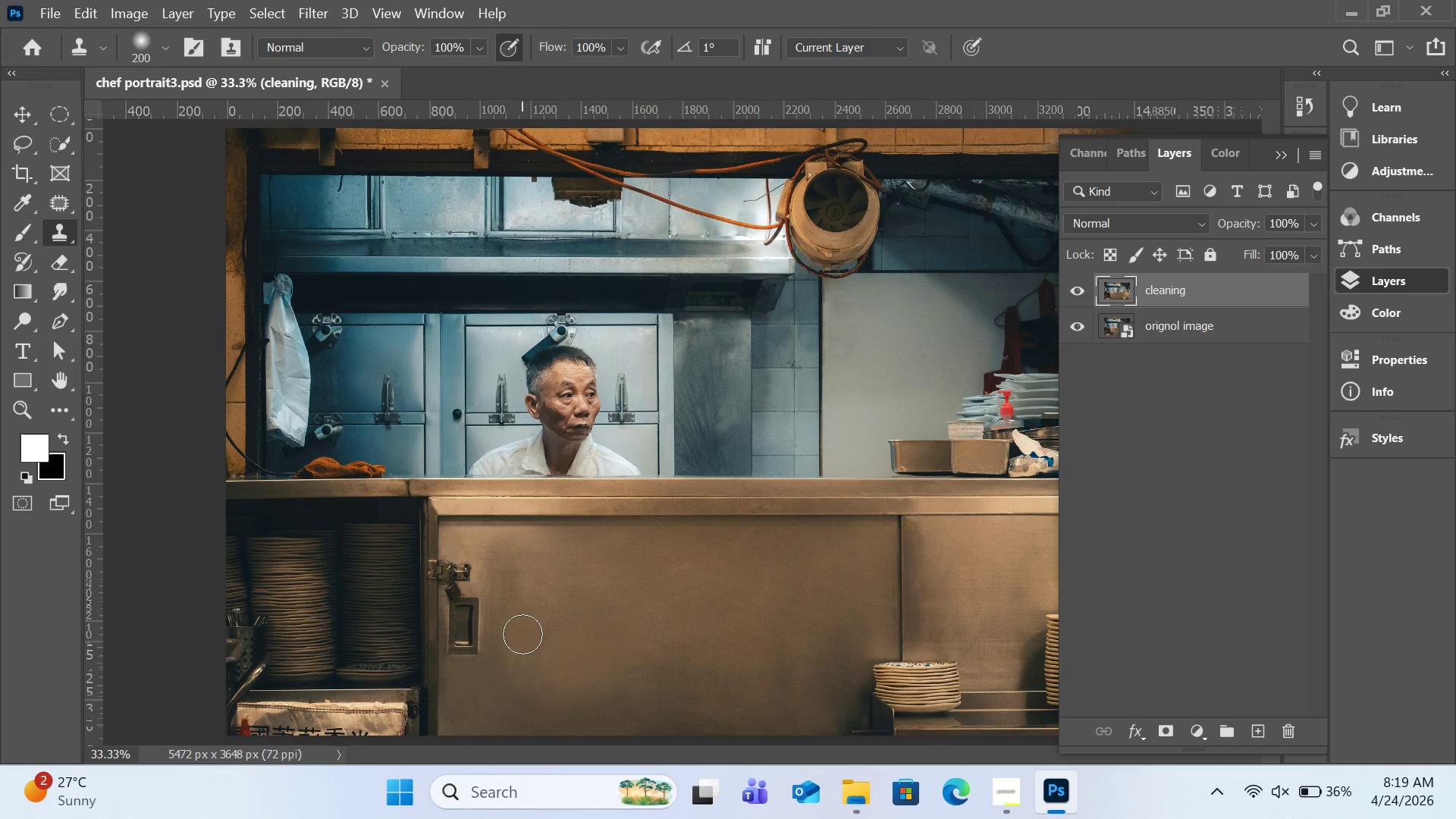 
left_click([526, 617])
 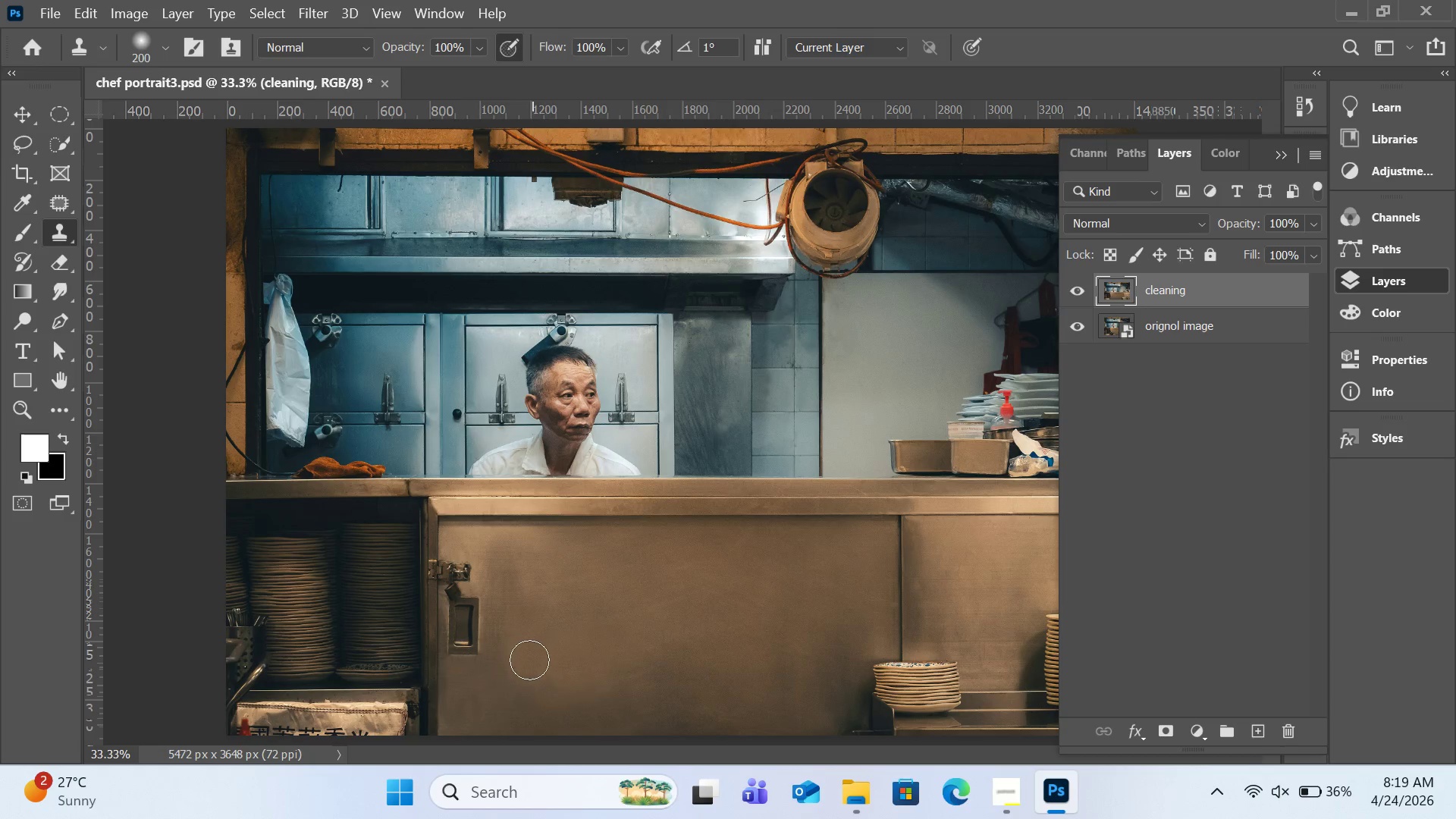 
left_click([526, 662])
 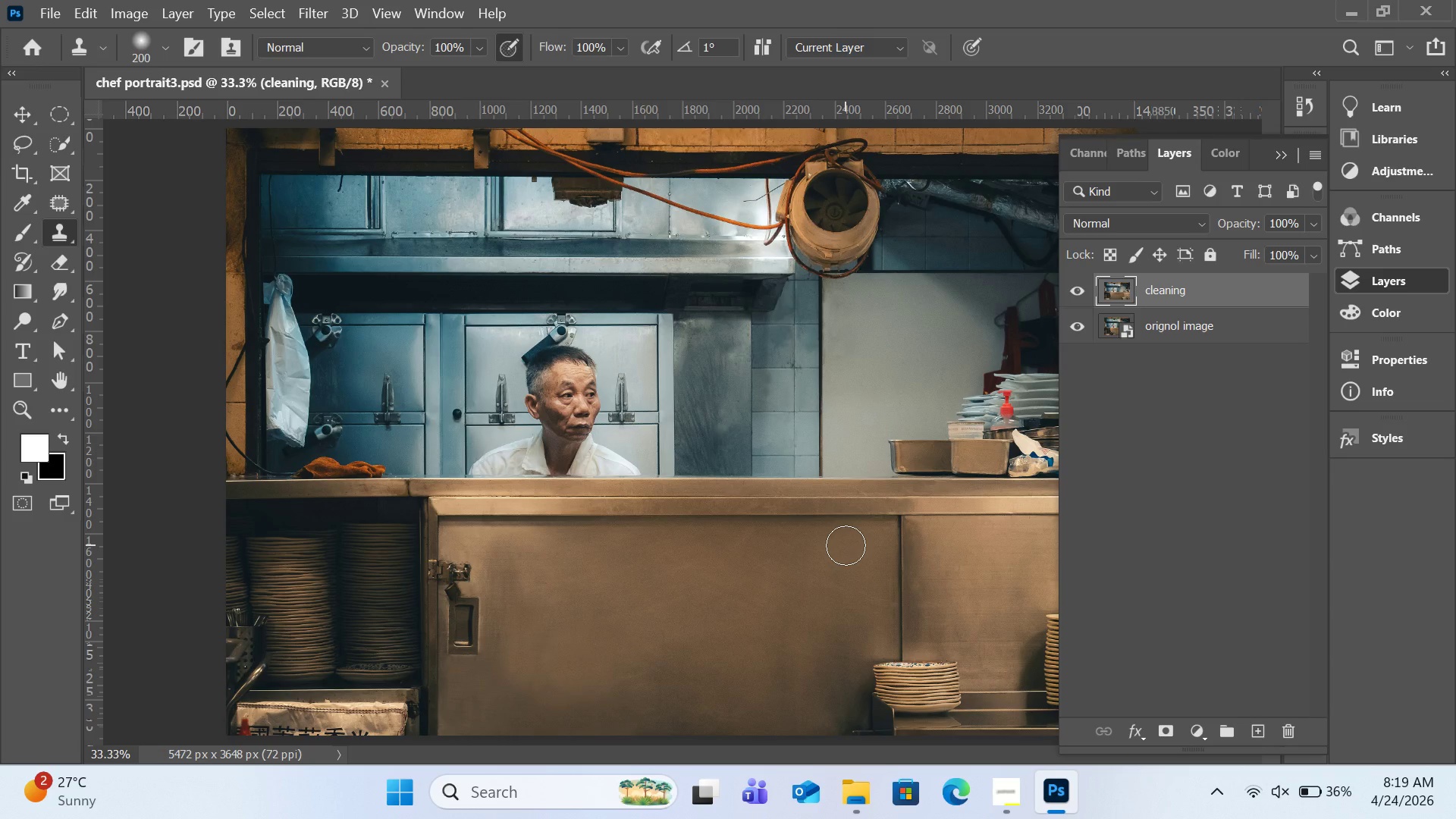 
key(Control+Z)
 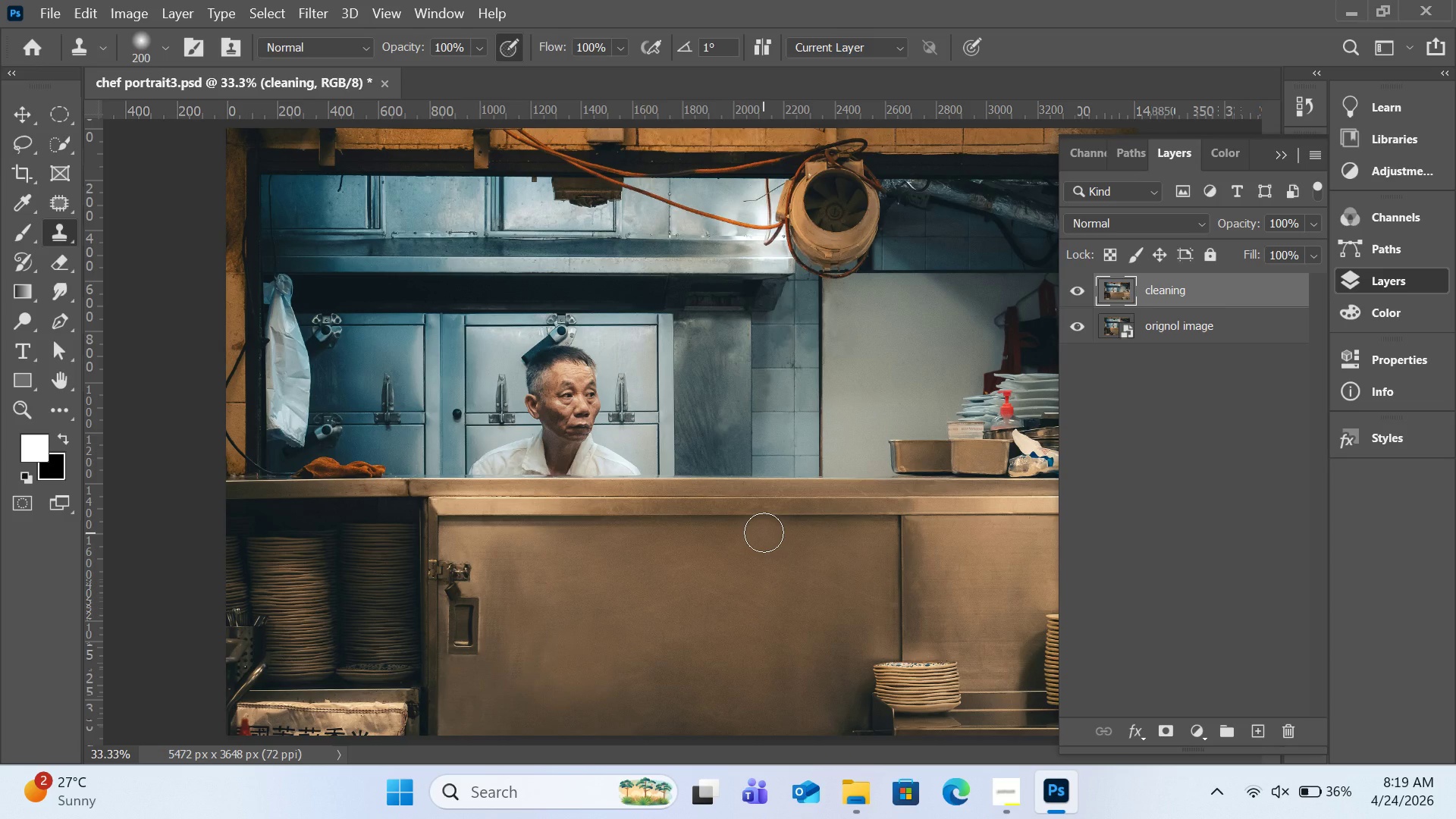 
wait(7.28)
 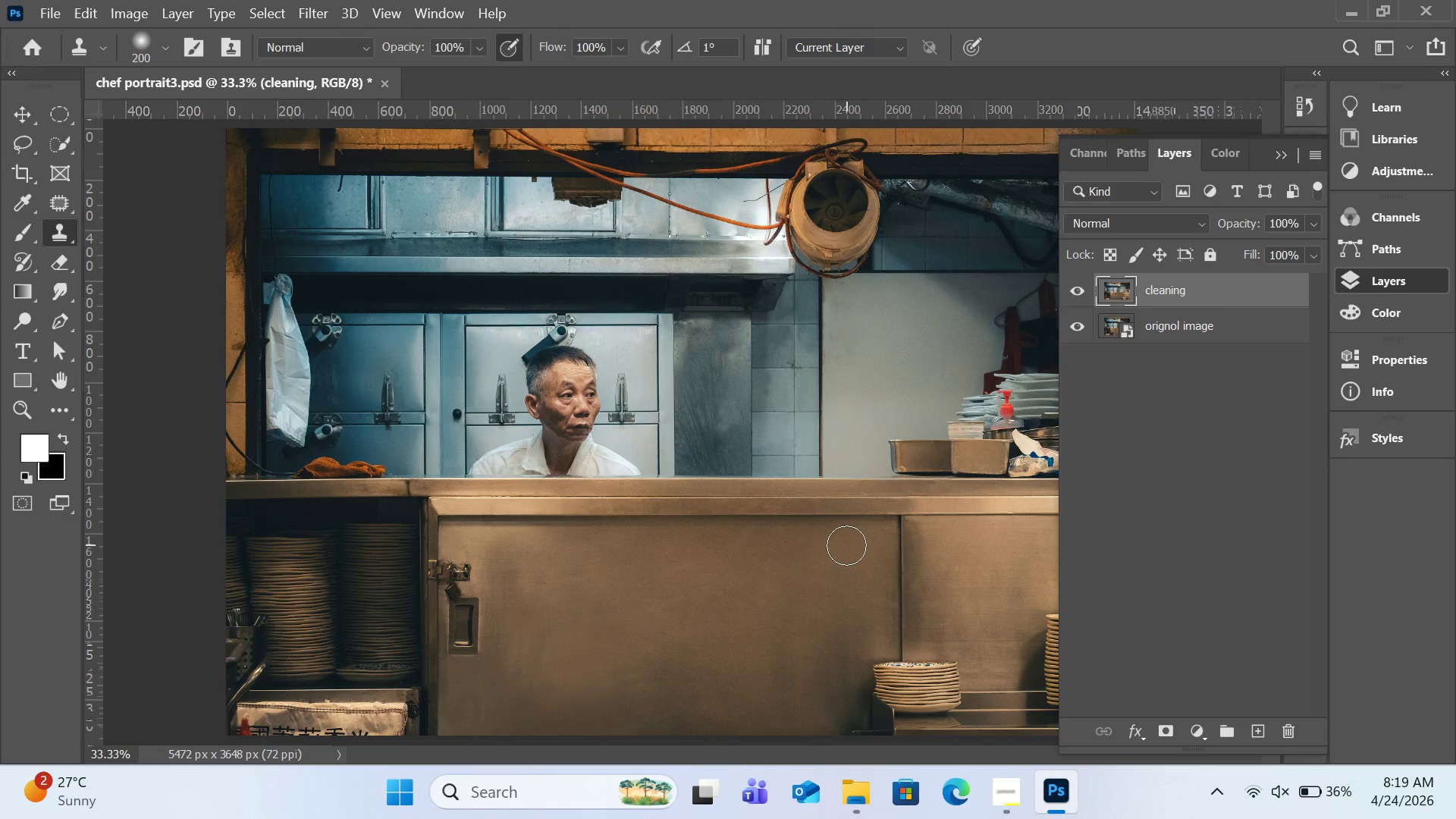 
scroll: coordinate [764, 532], scroll_direction: up, amount: 4.0
 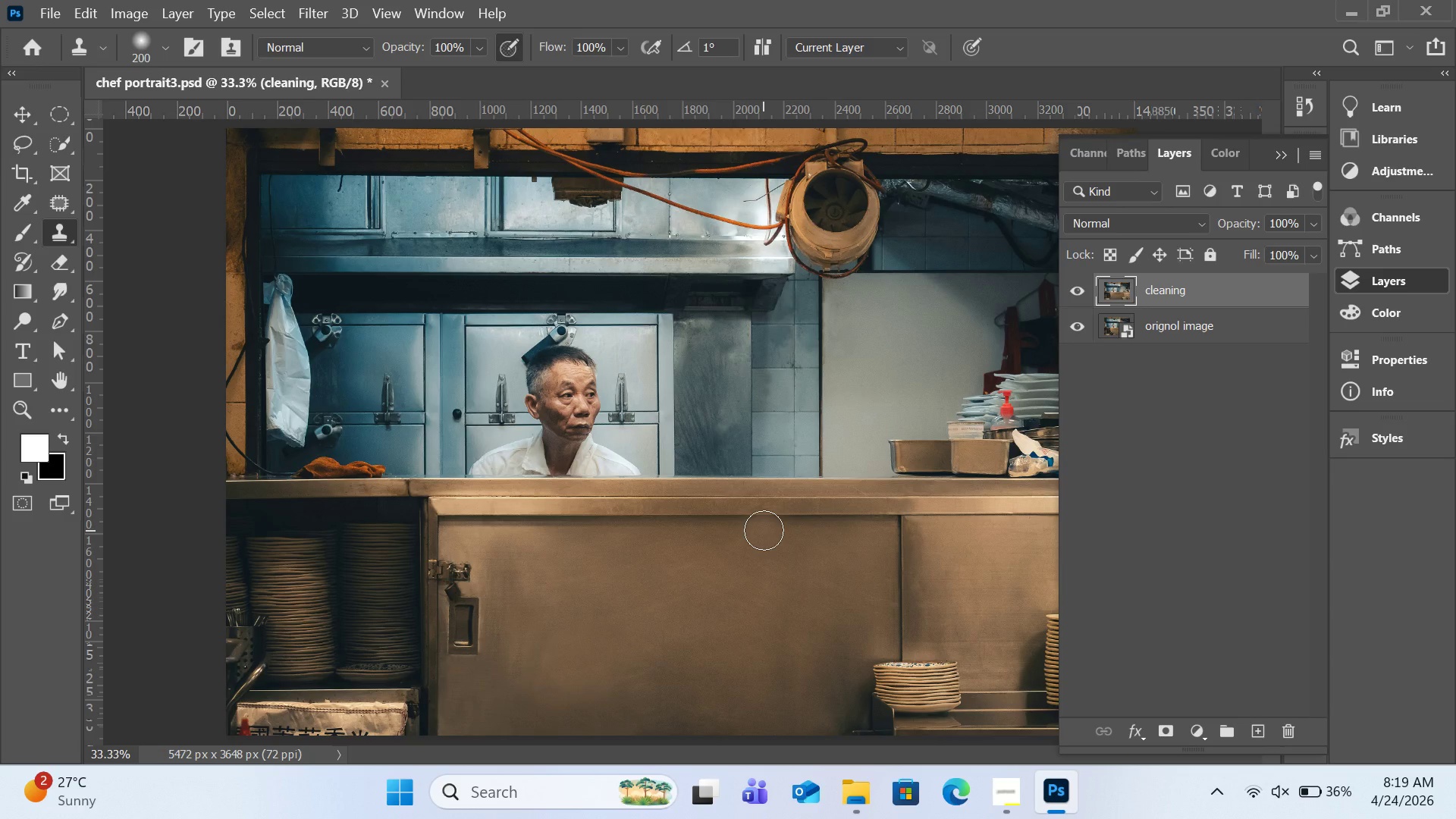 
wait(7.28)
 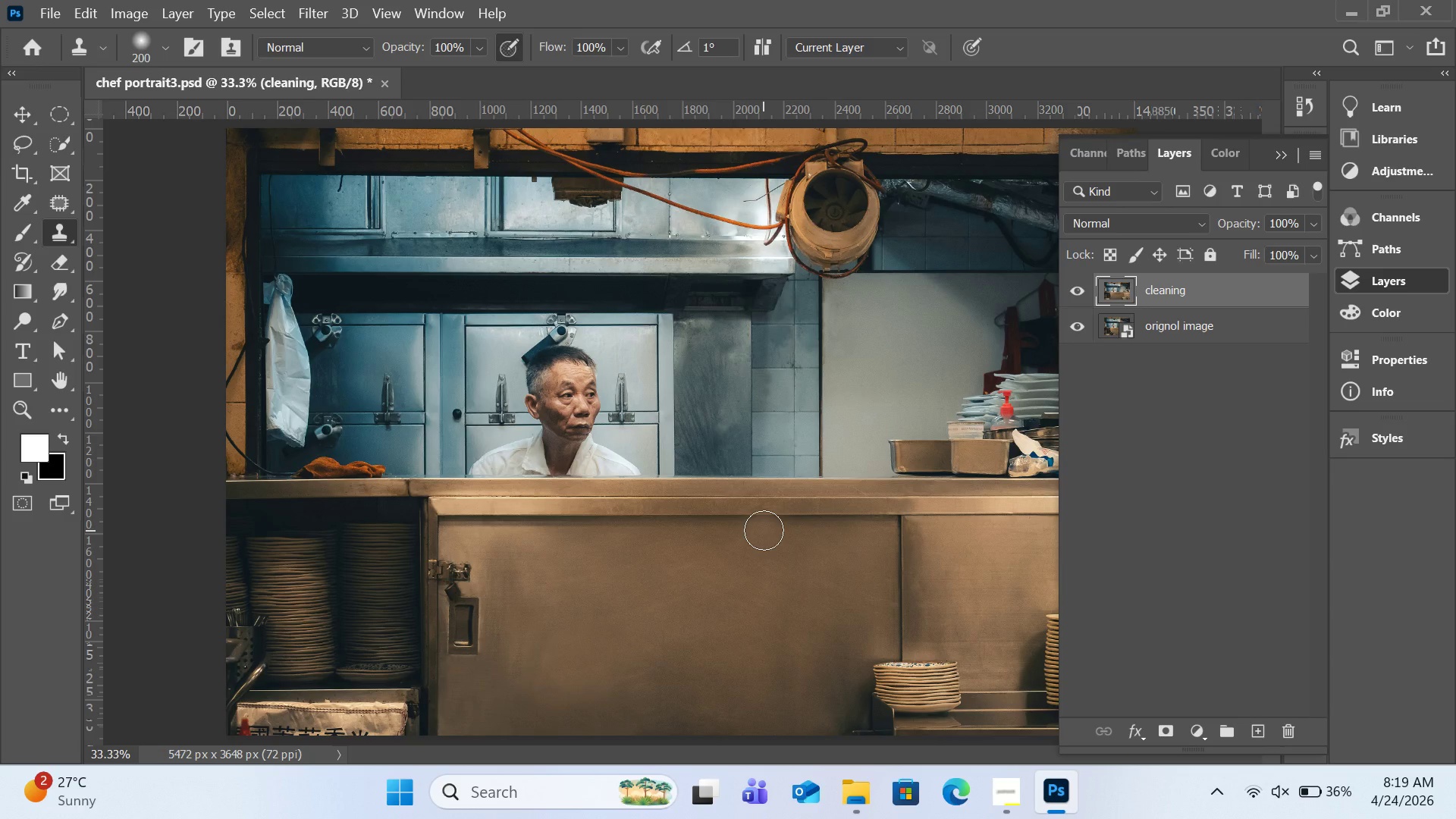 
left_click([1284, 158])
 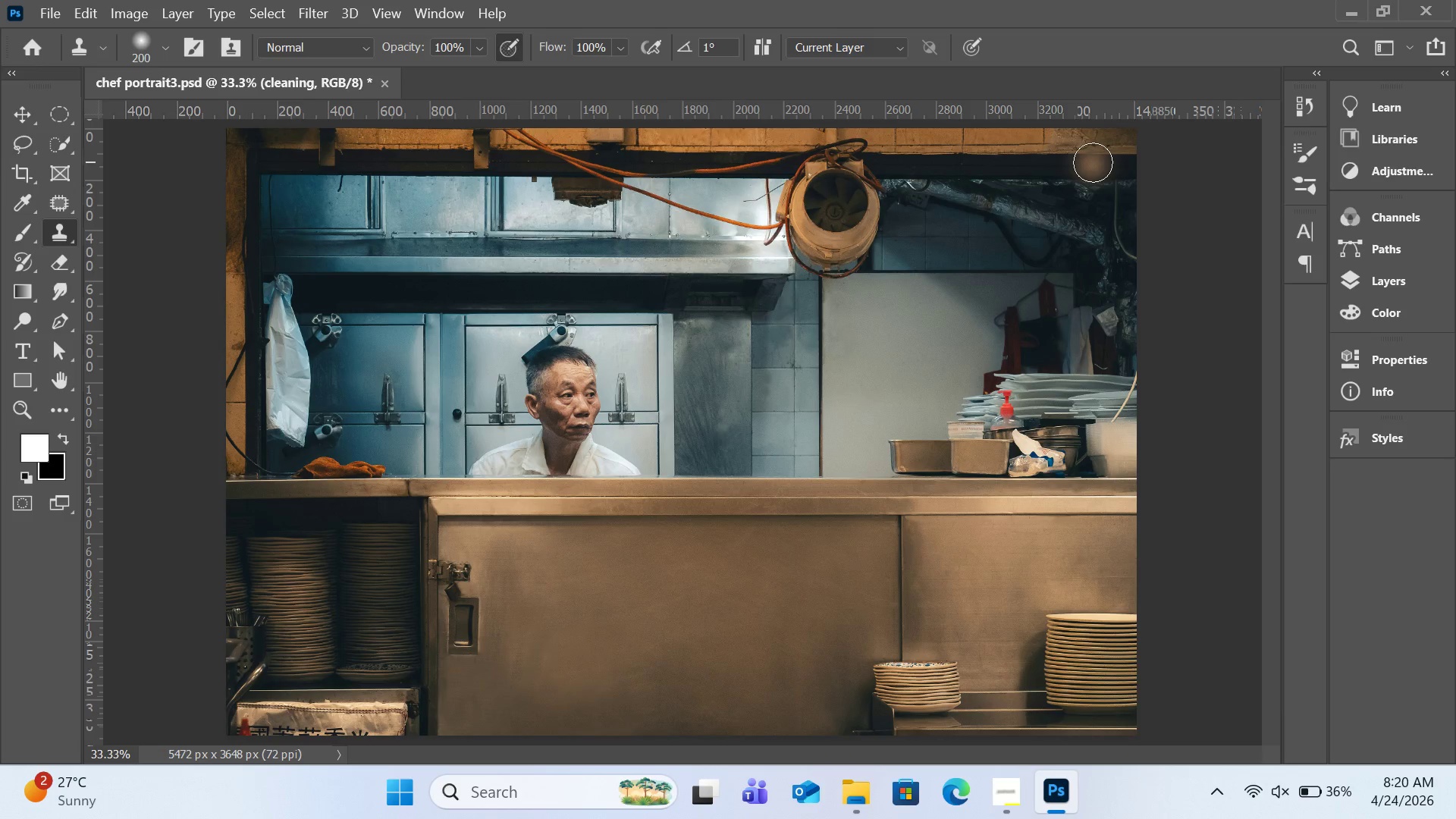 
key(Control+Equal)
 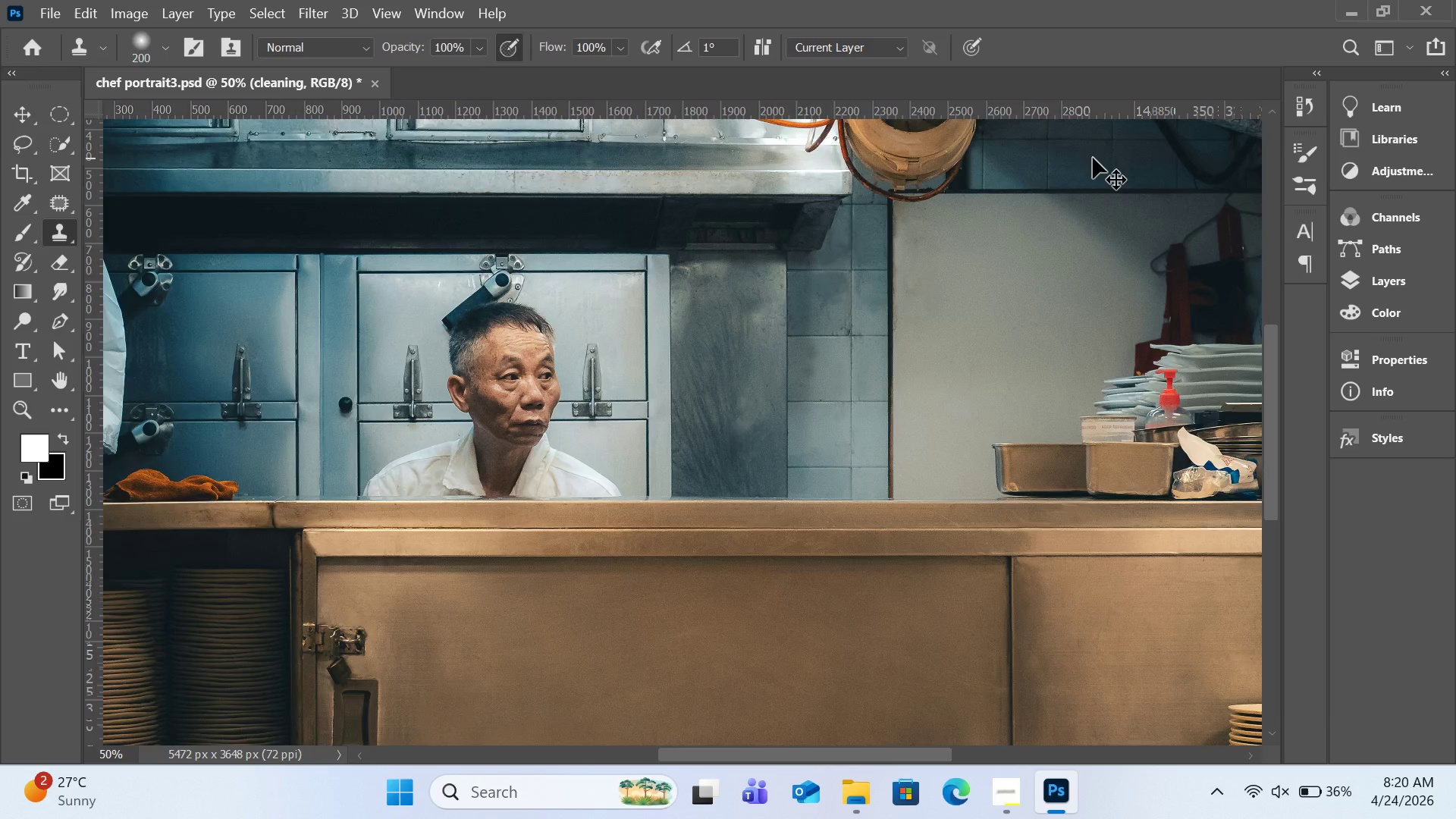 
key(Control+Equal)
 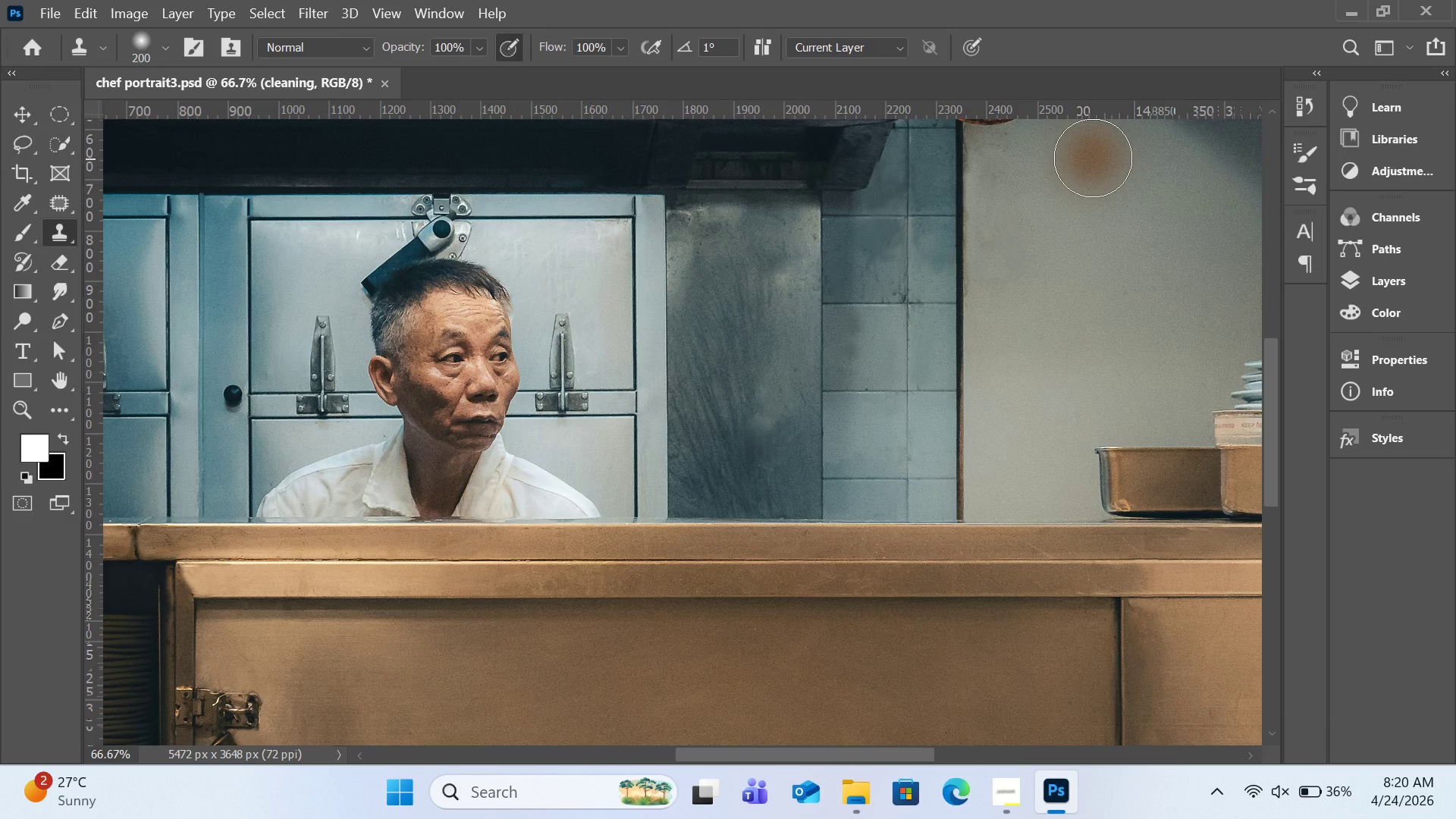 
key(H)
 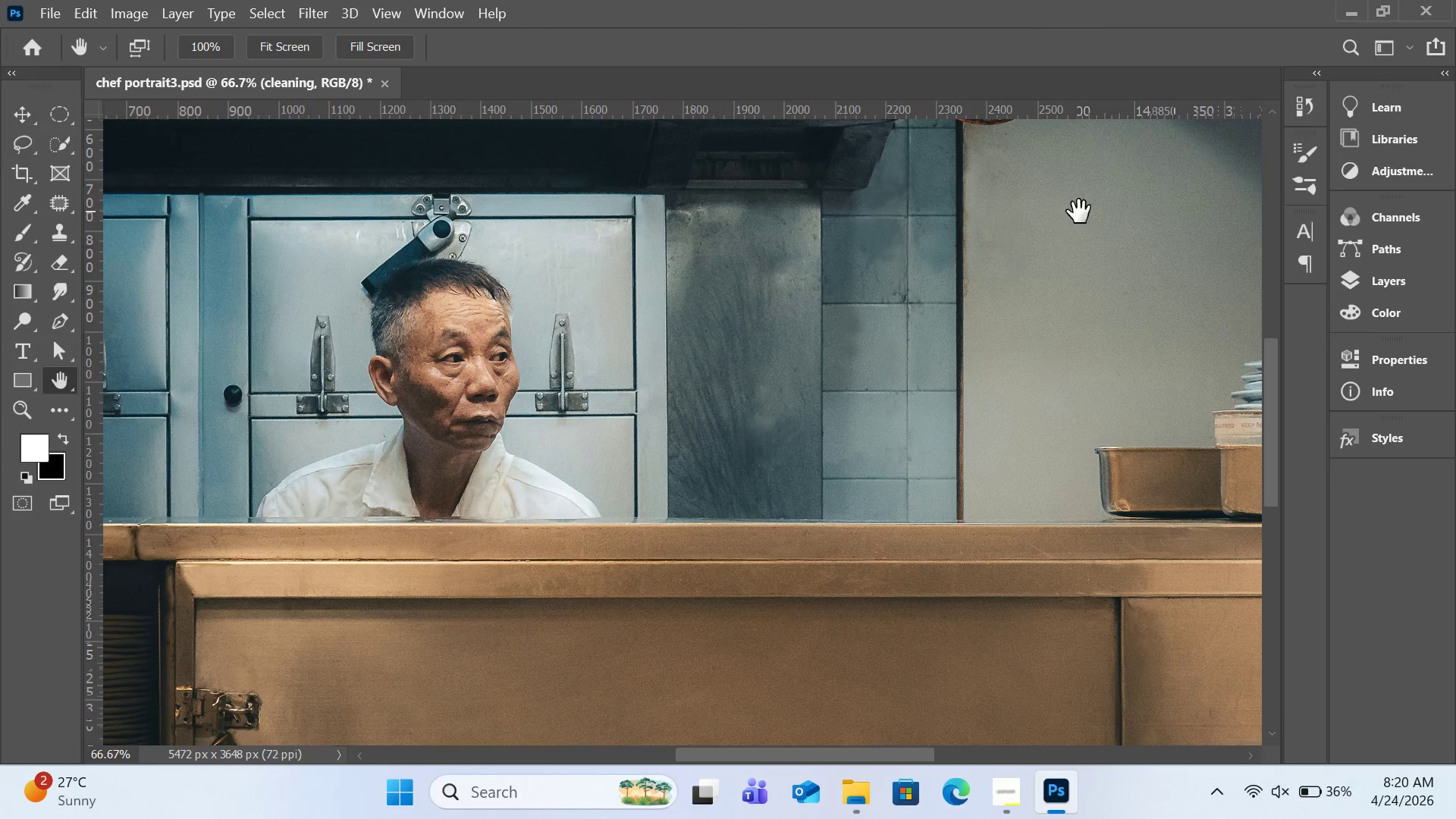 
left_click_drag(start_coordinate=[1079, 212], to_coordinate=[651, 602])
 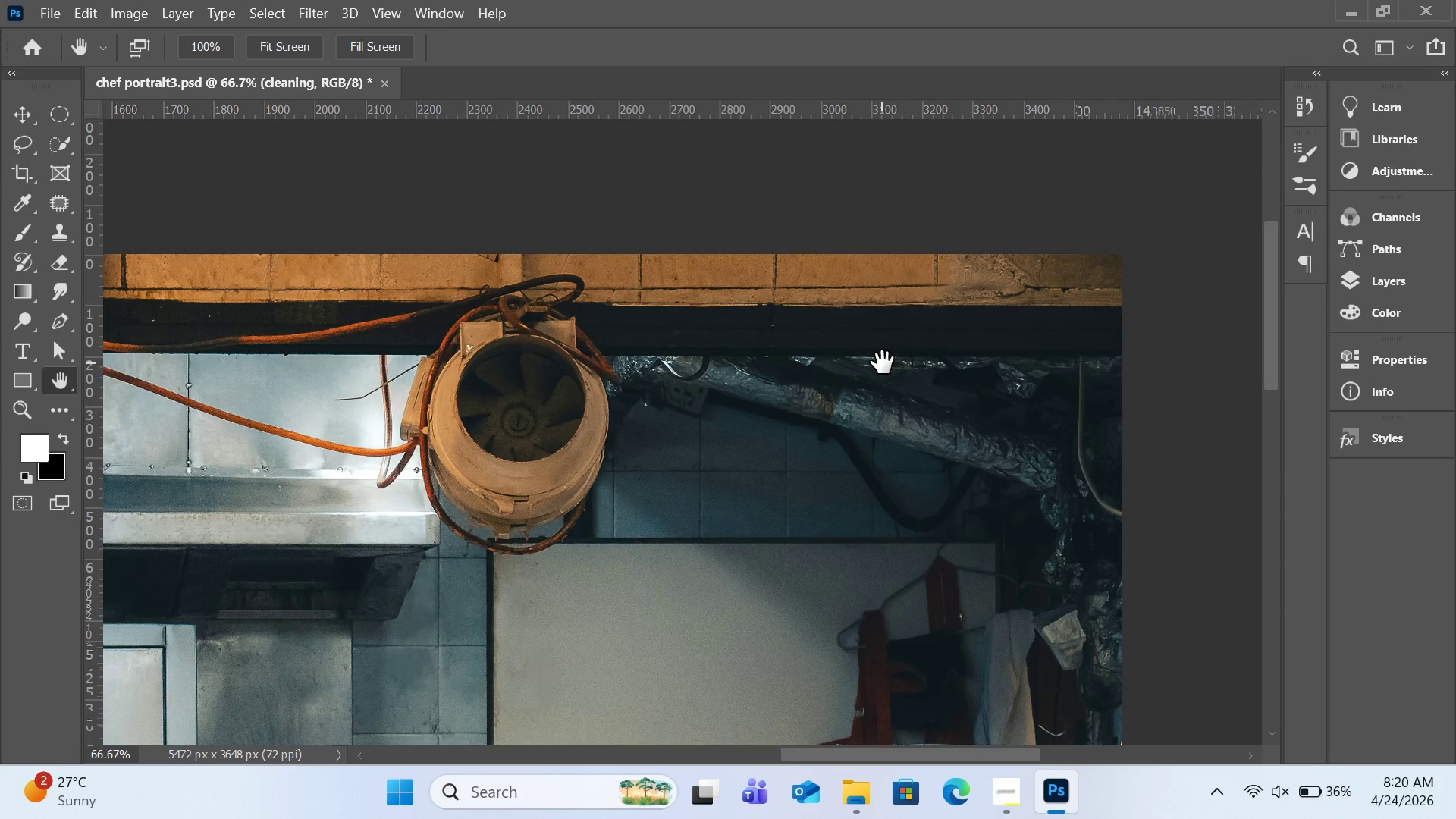 
left_click_drag(start_coordinate=[882, 362], to_coordinate=[822, 446])
 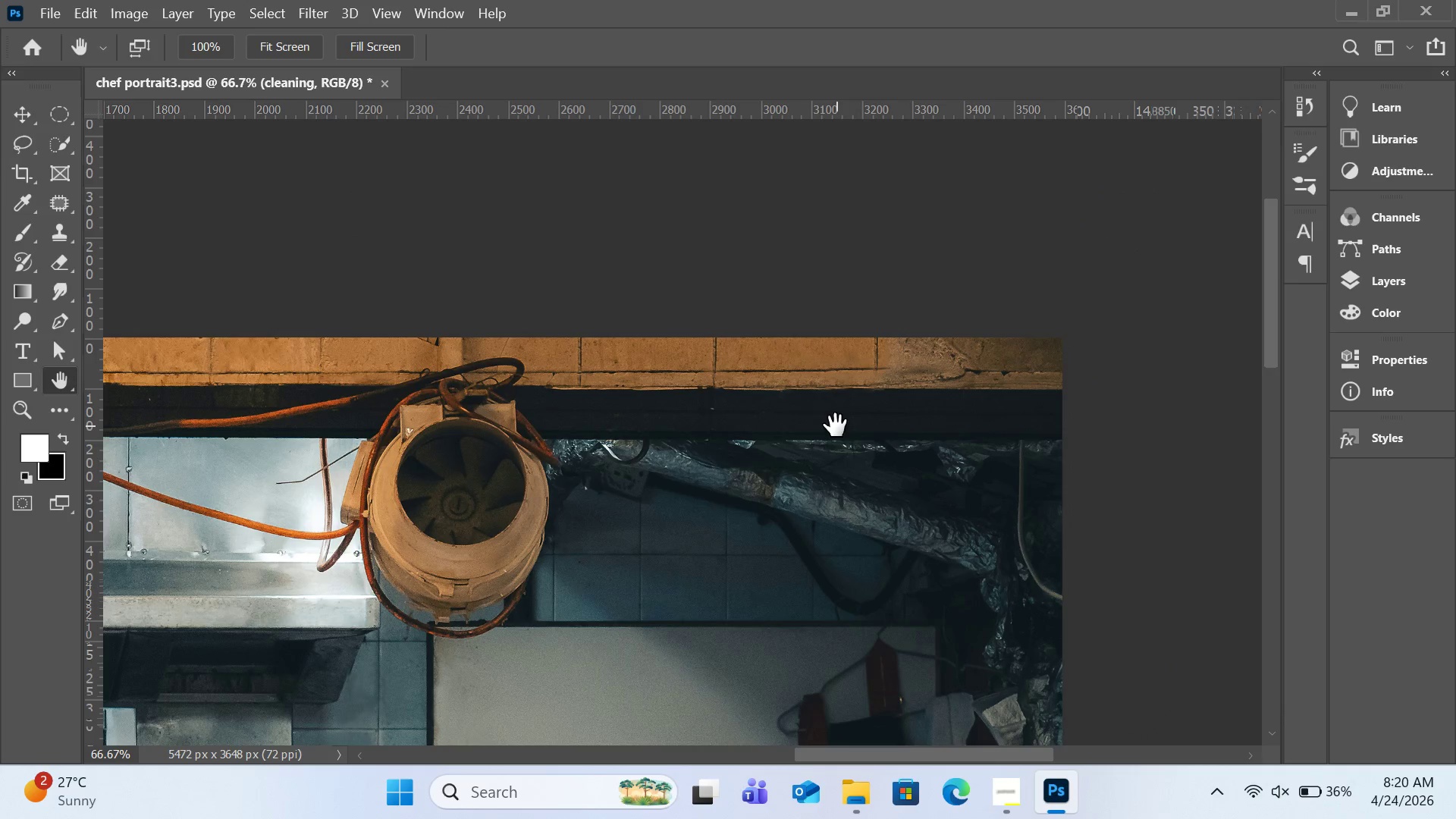 
key(Control+Equal)
 